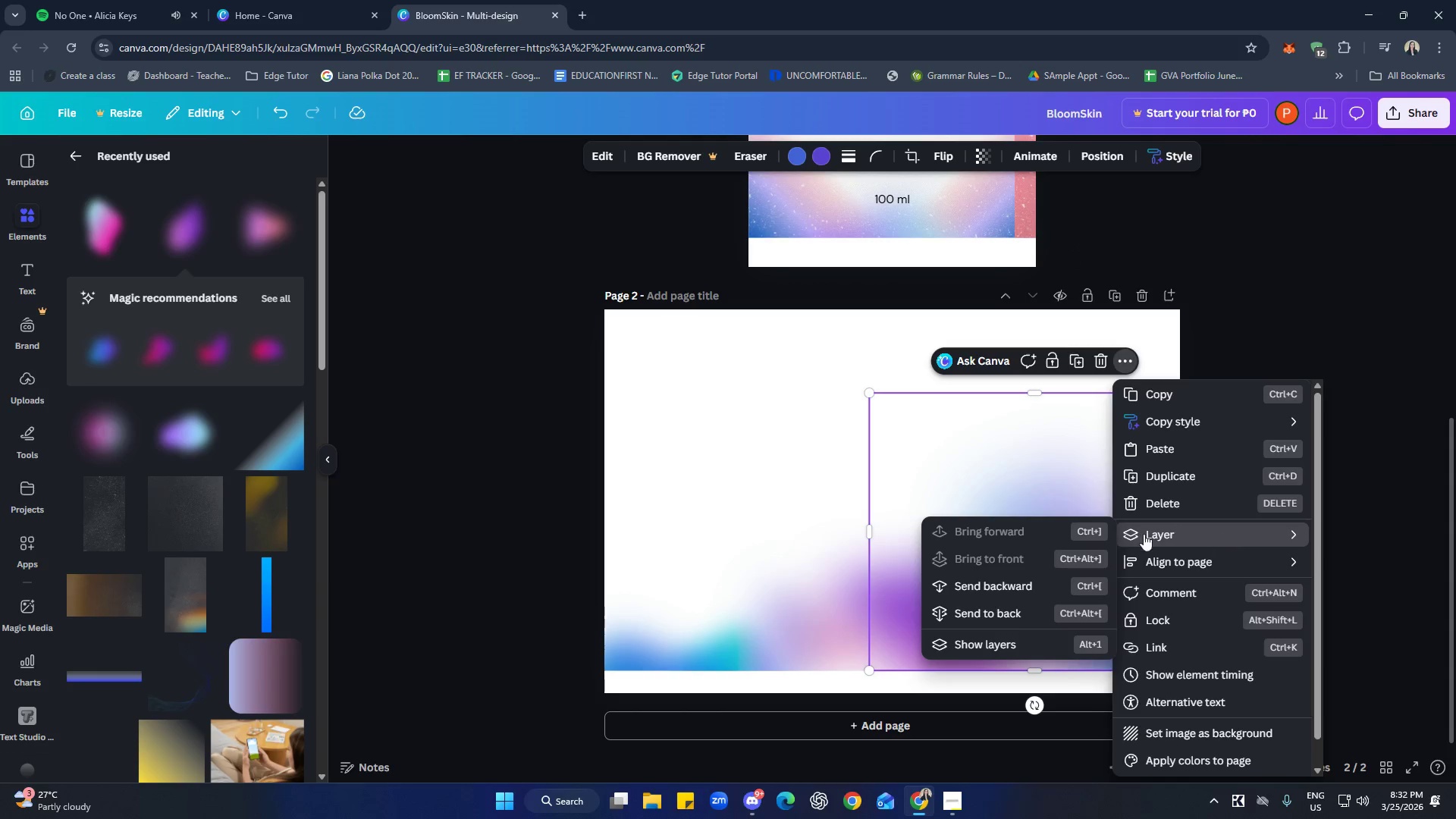 
left_click([1003, 641])
 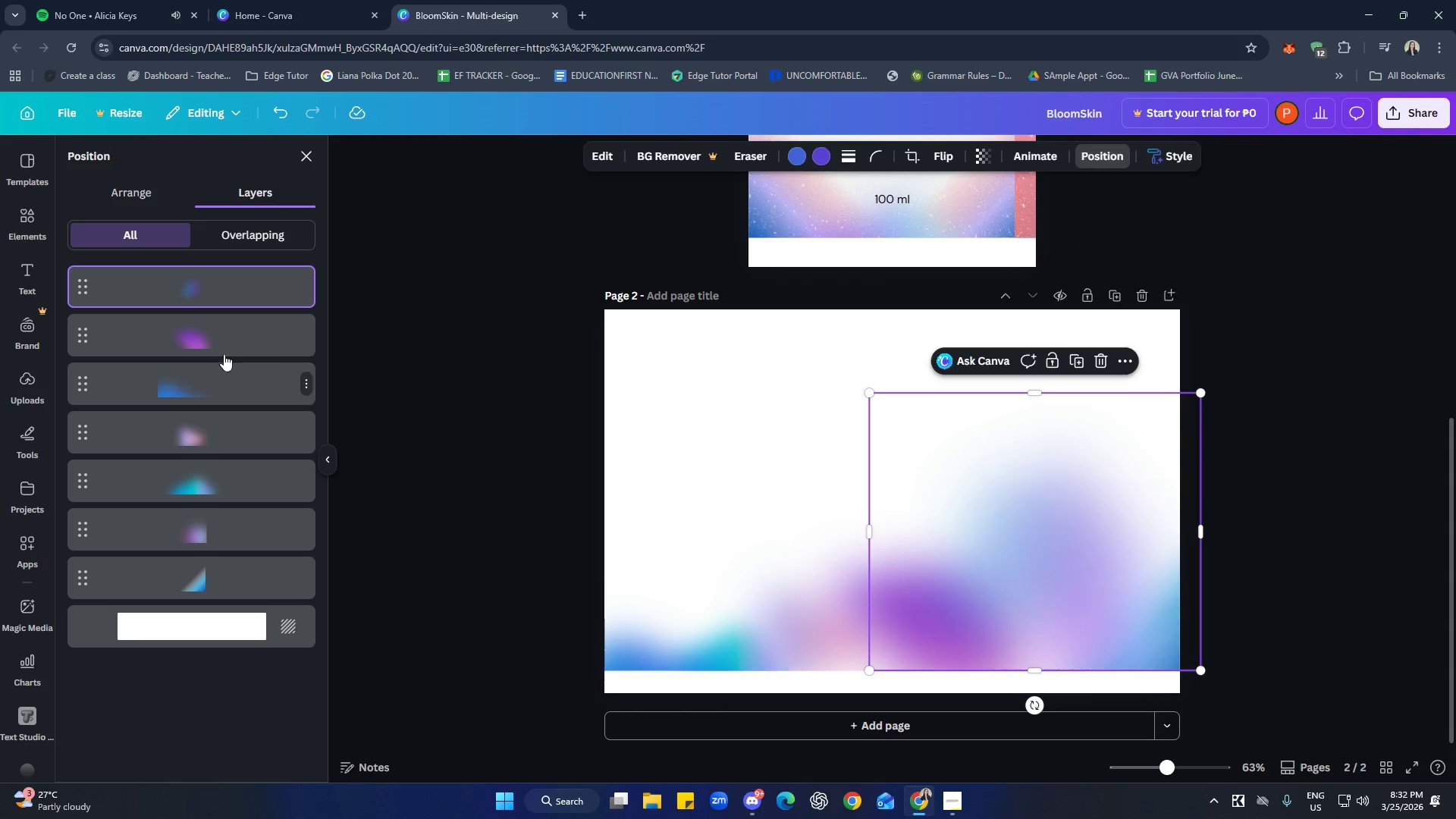 
left_click([222, 337])
 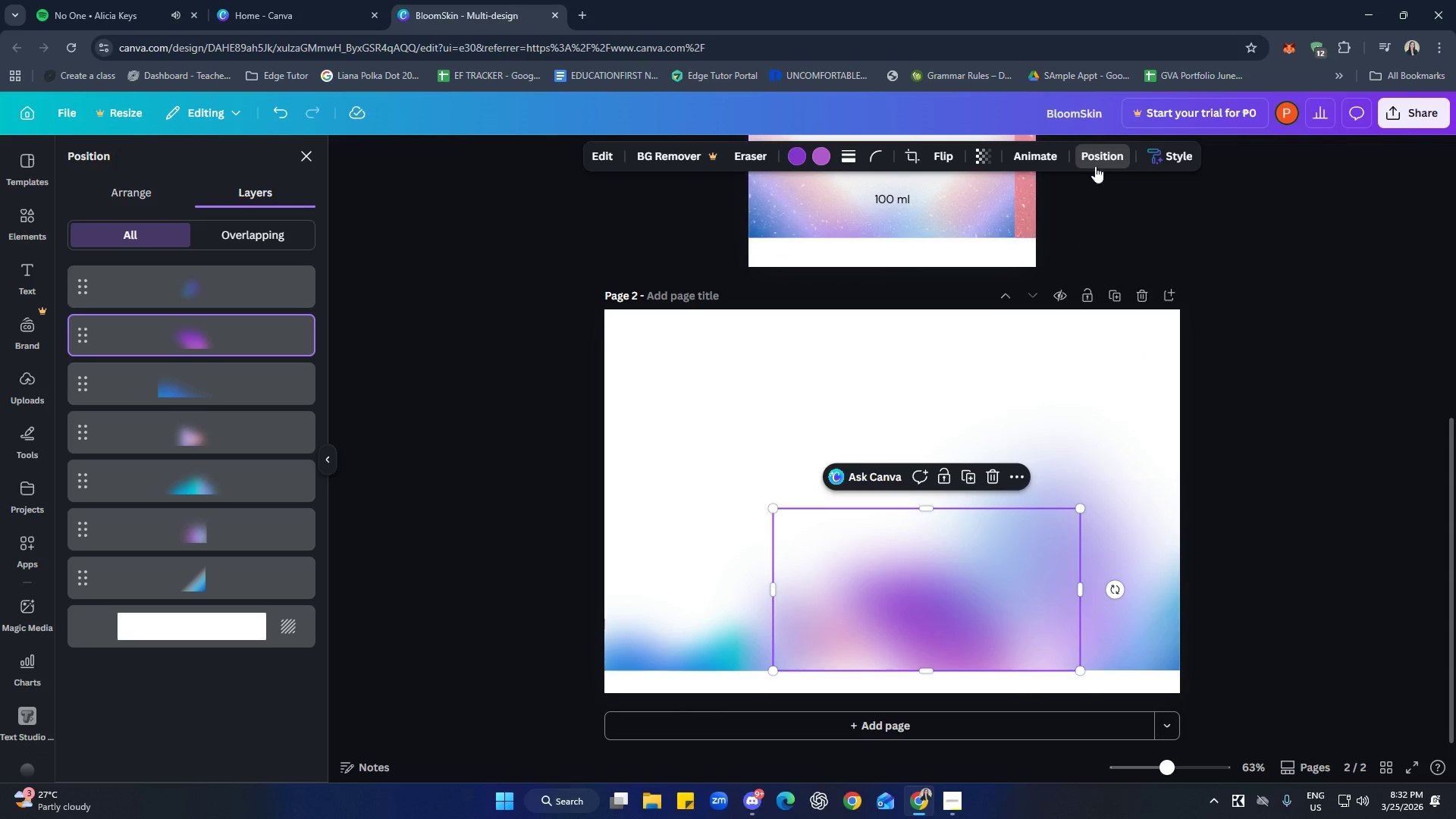 
left_click([986, 154])
 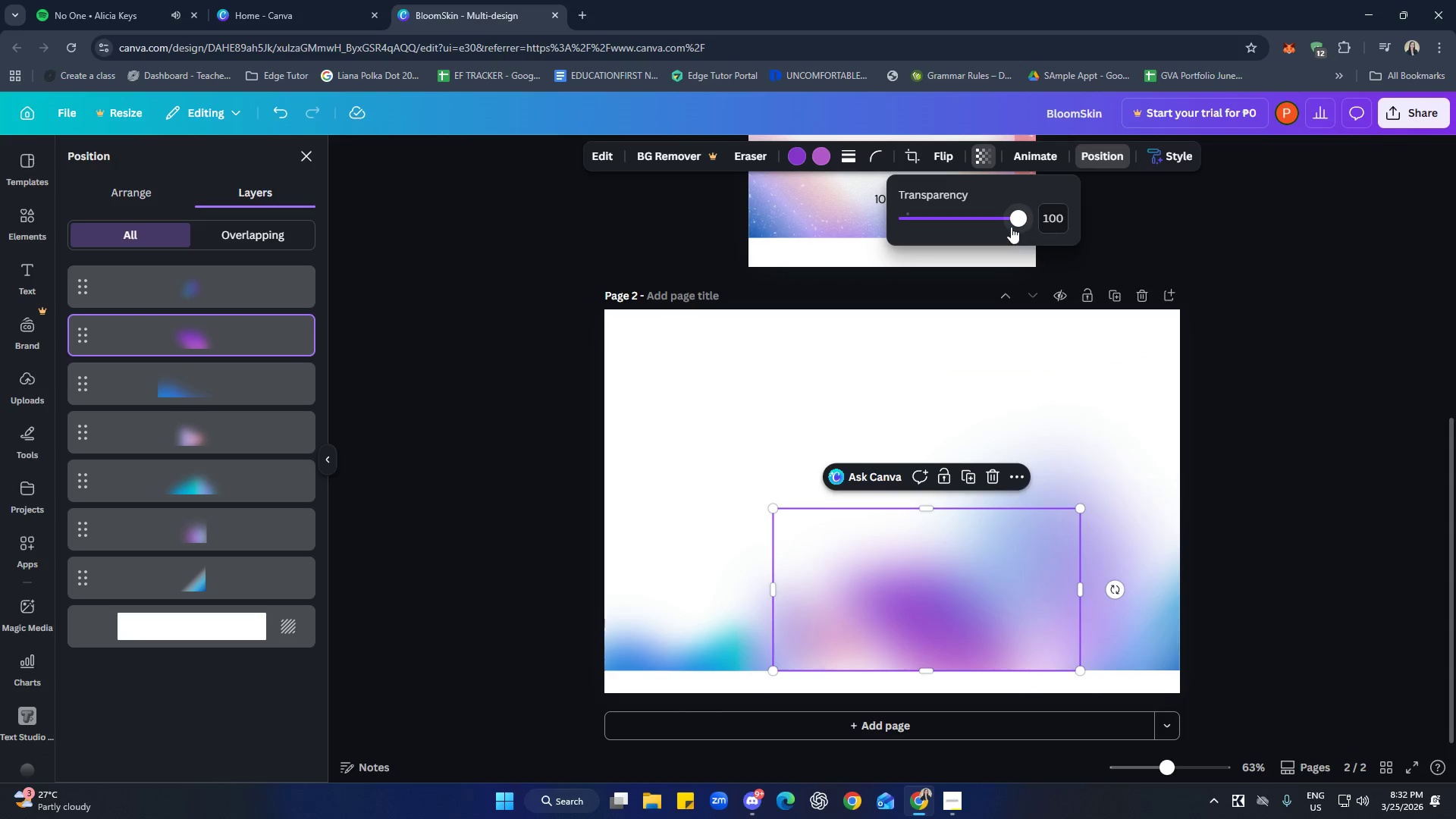 
left_click_drag(start_coordinate=[1012, 219], to_coordinate=[982, 215])
 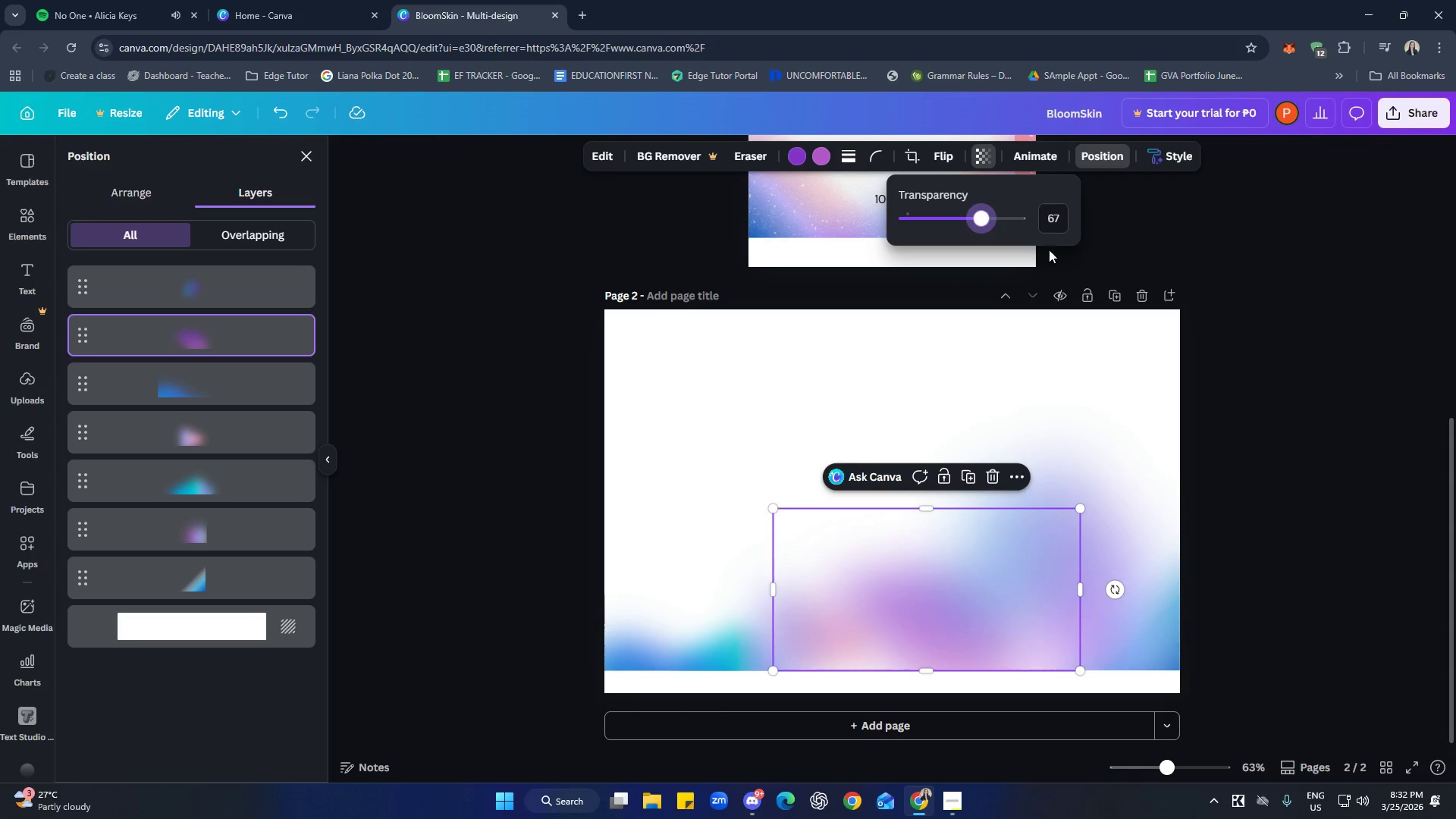 
left_click([1209, 376])
 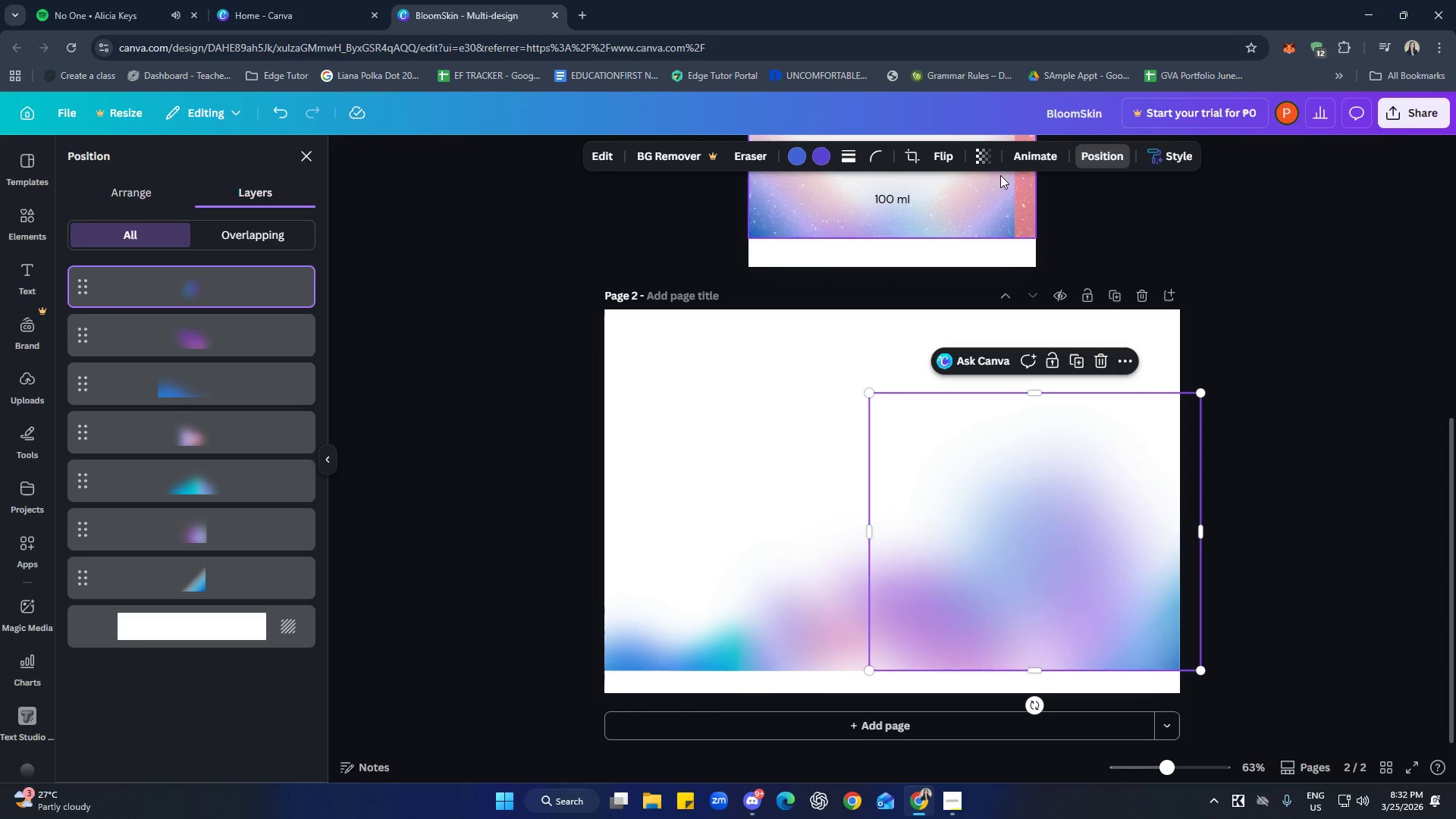 
double_click([985, 156])
 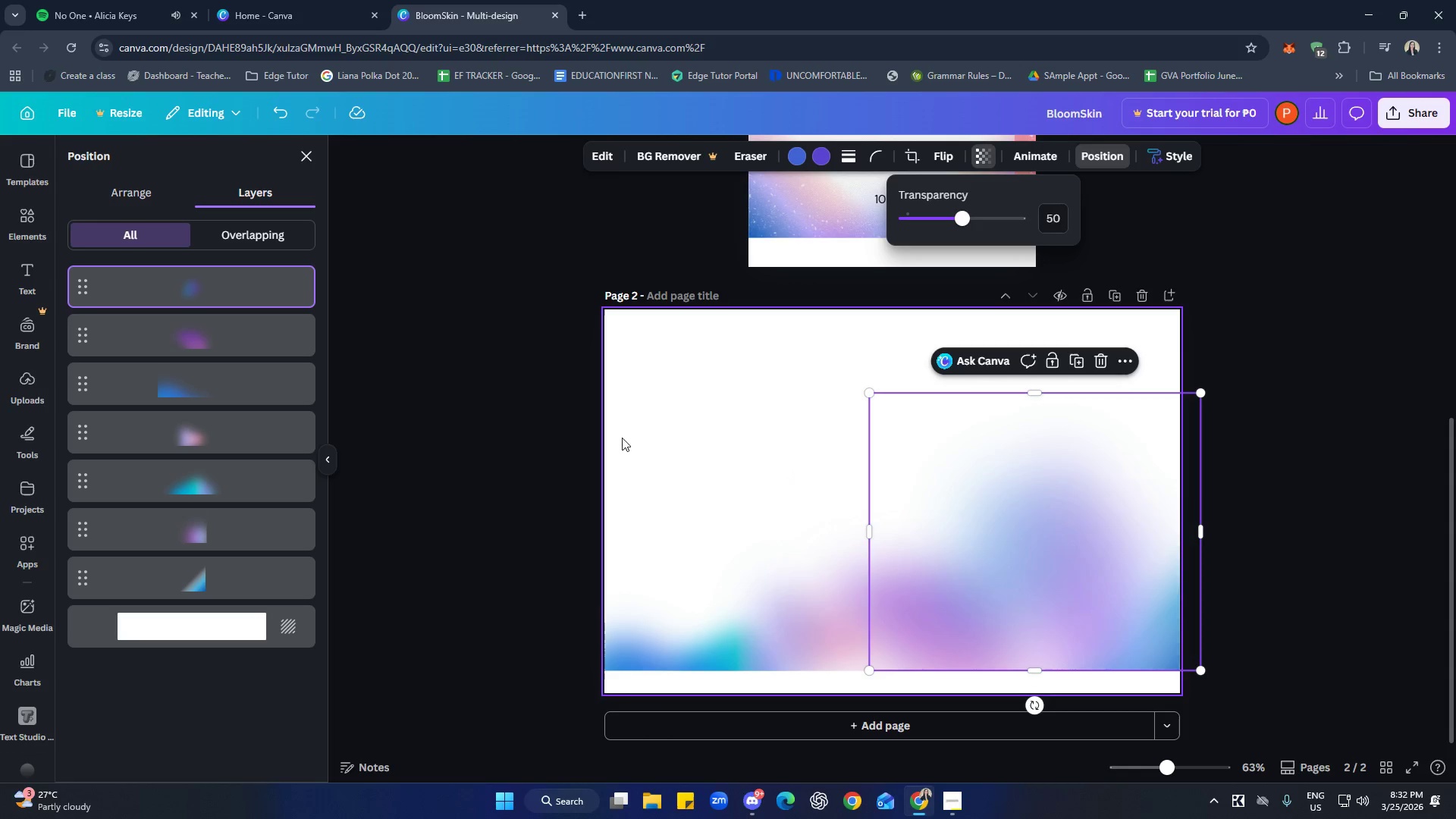 
left_click([263, 337])
 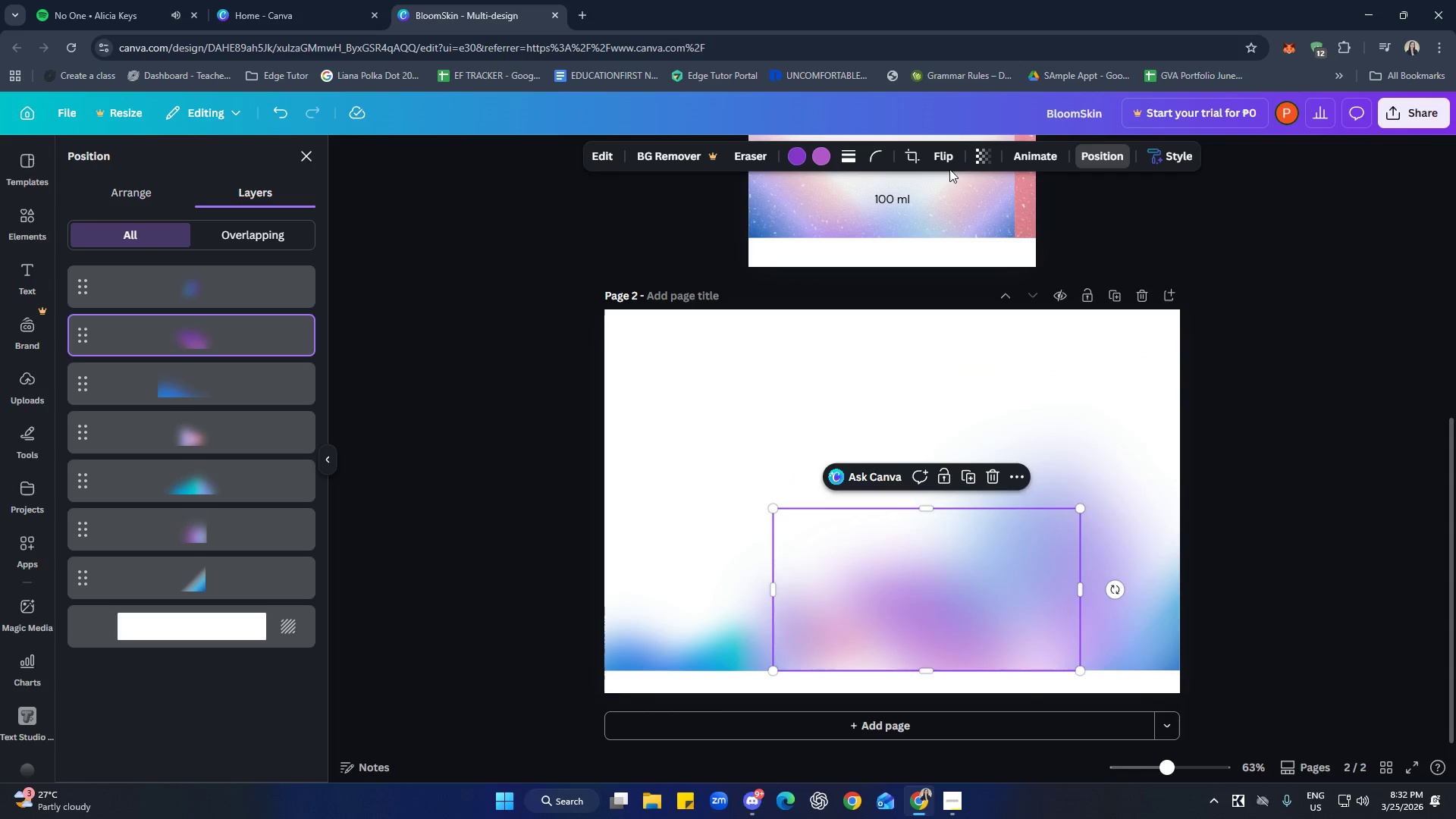 
left_click([983, 155])
 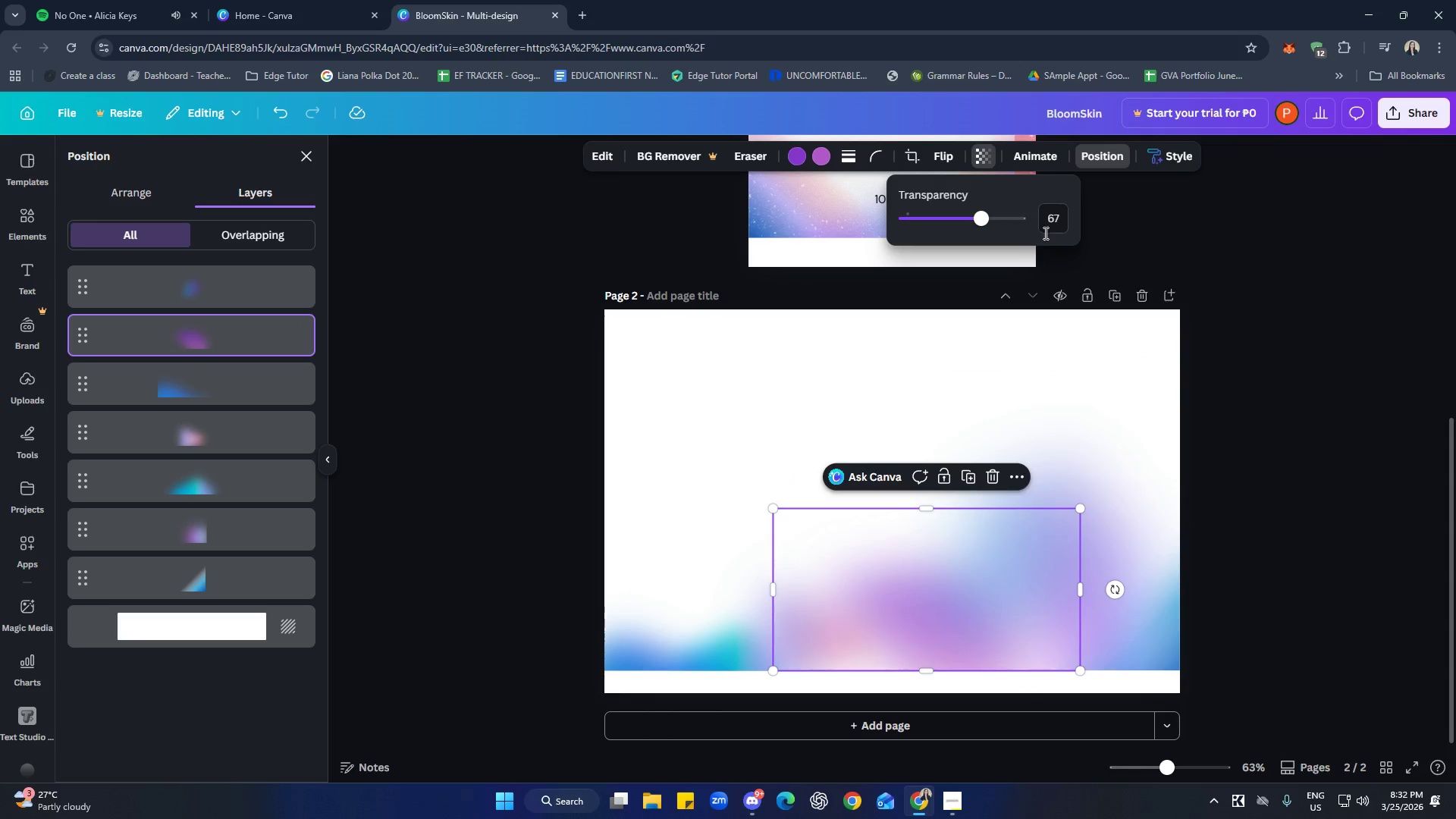 
left_click([1061, 222])
 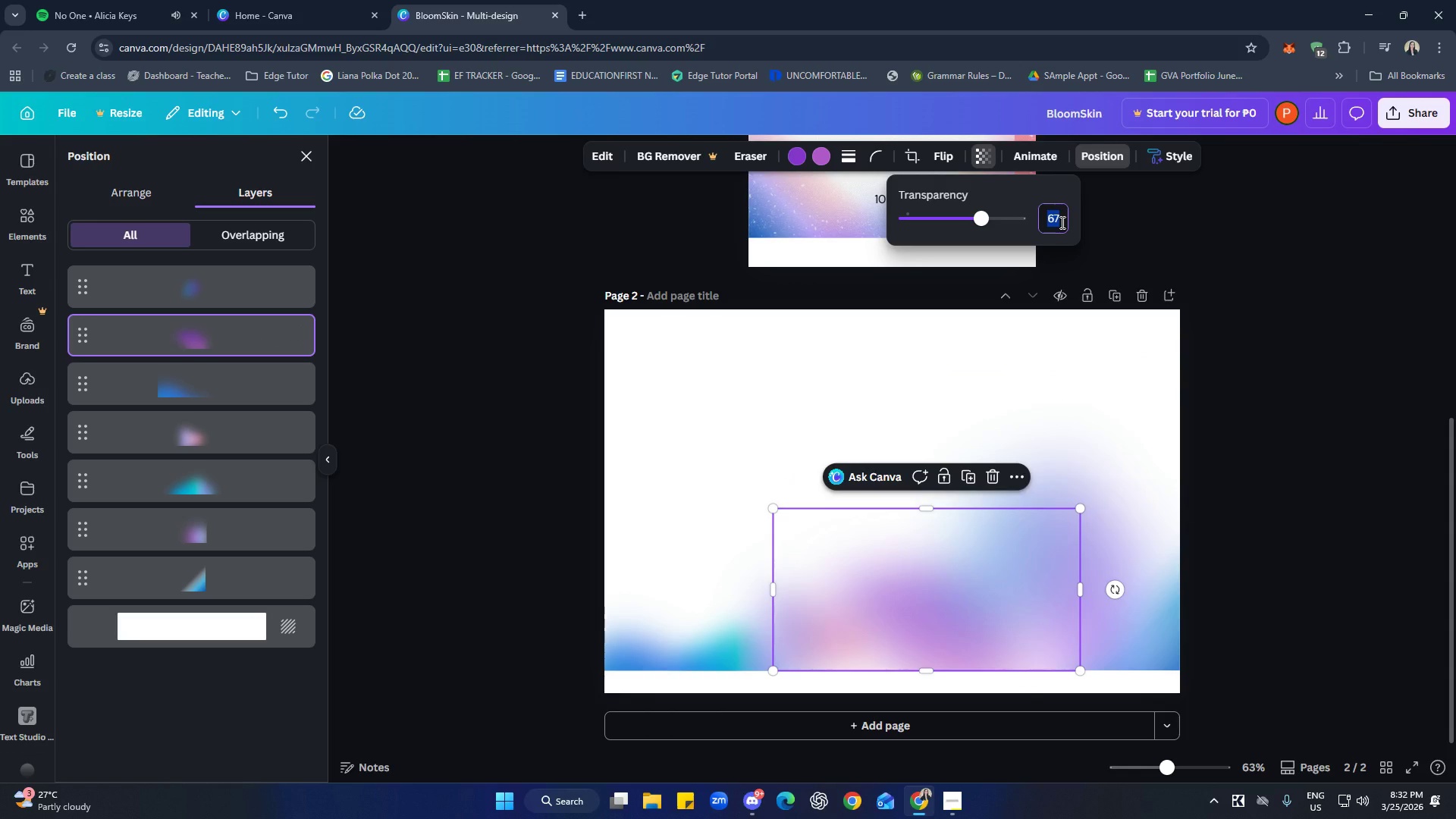 
type(50)
 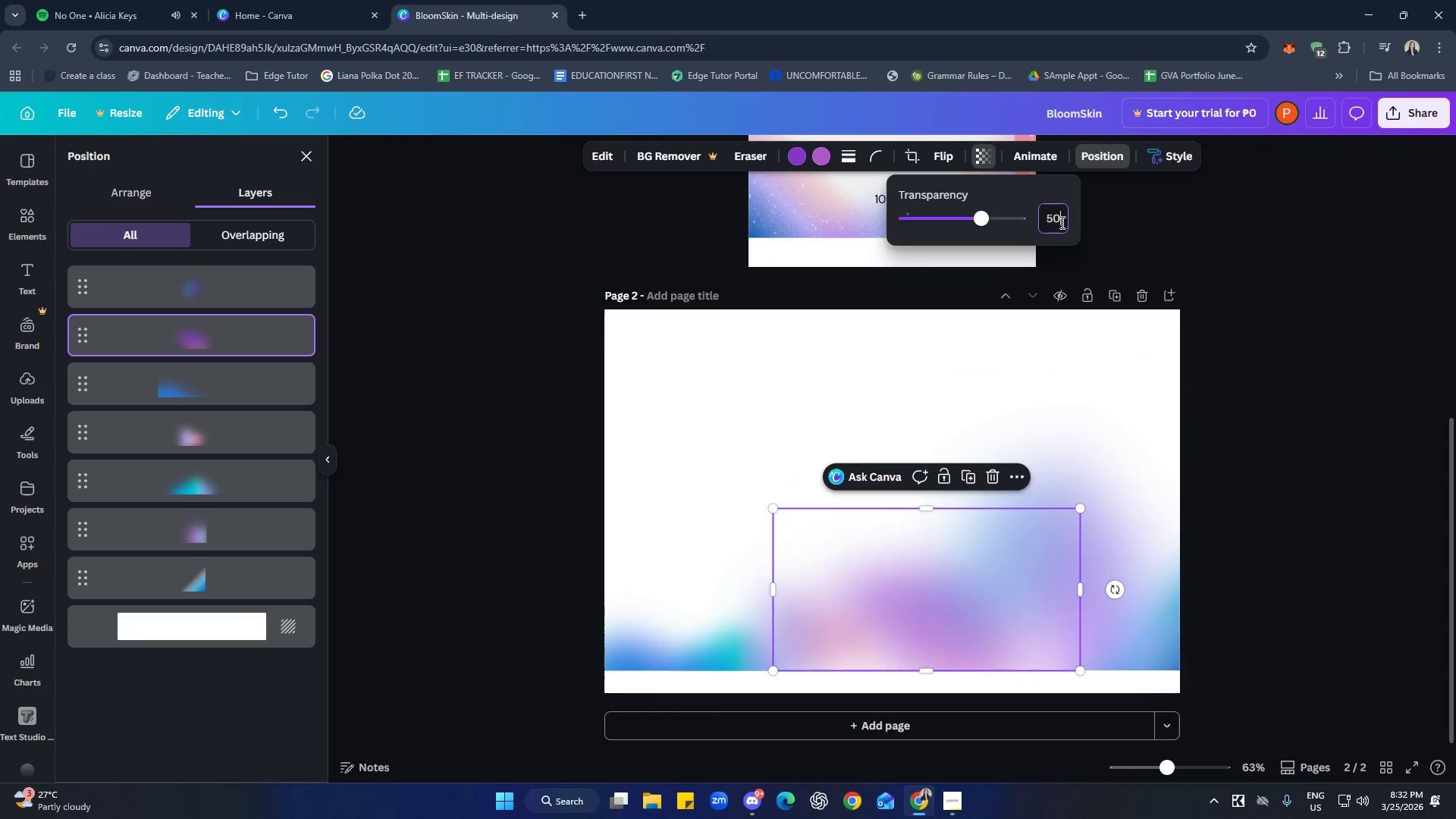 
key(Enter)
 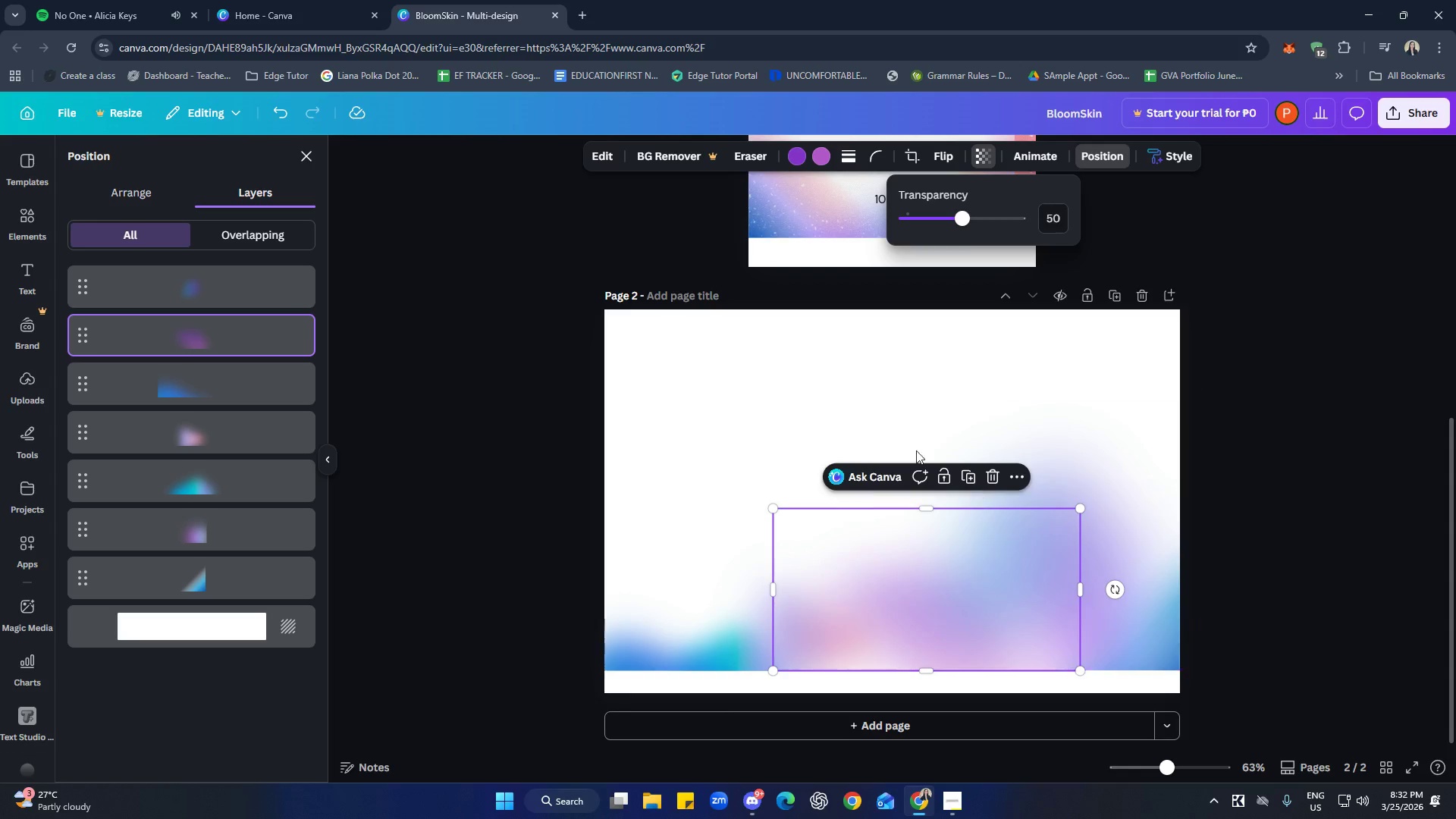 
left_click([816, 370])
 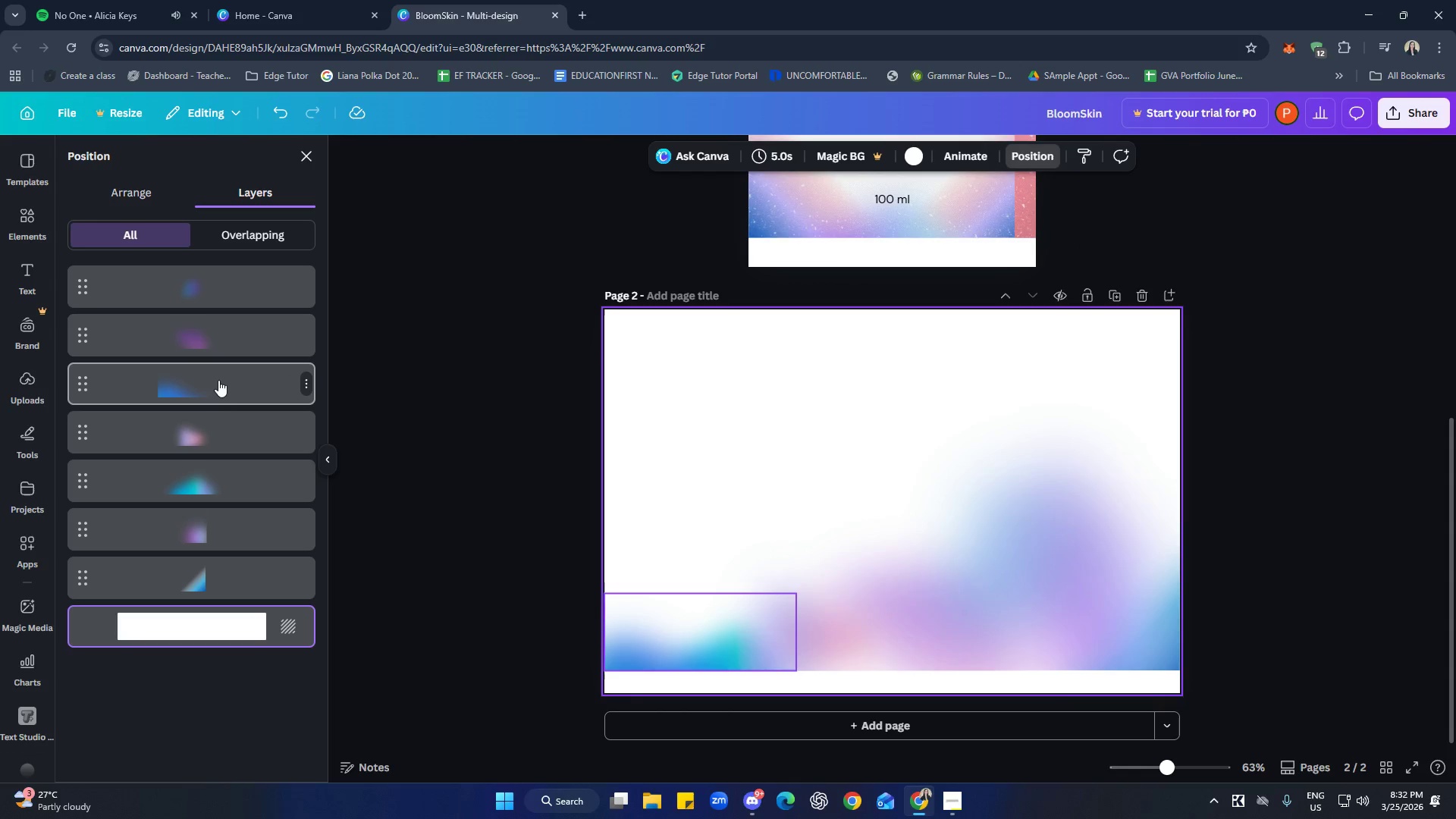 
left_click([222, 386])
 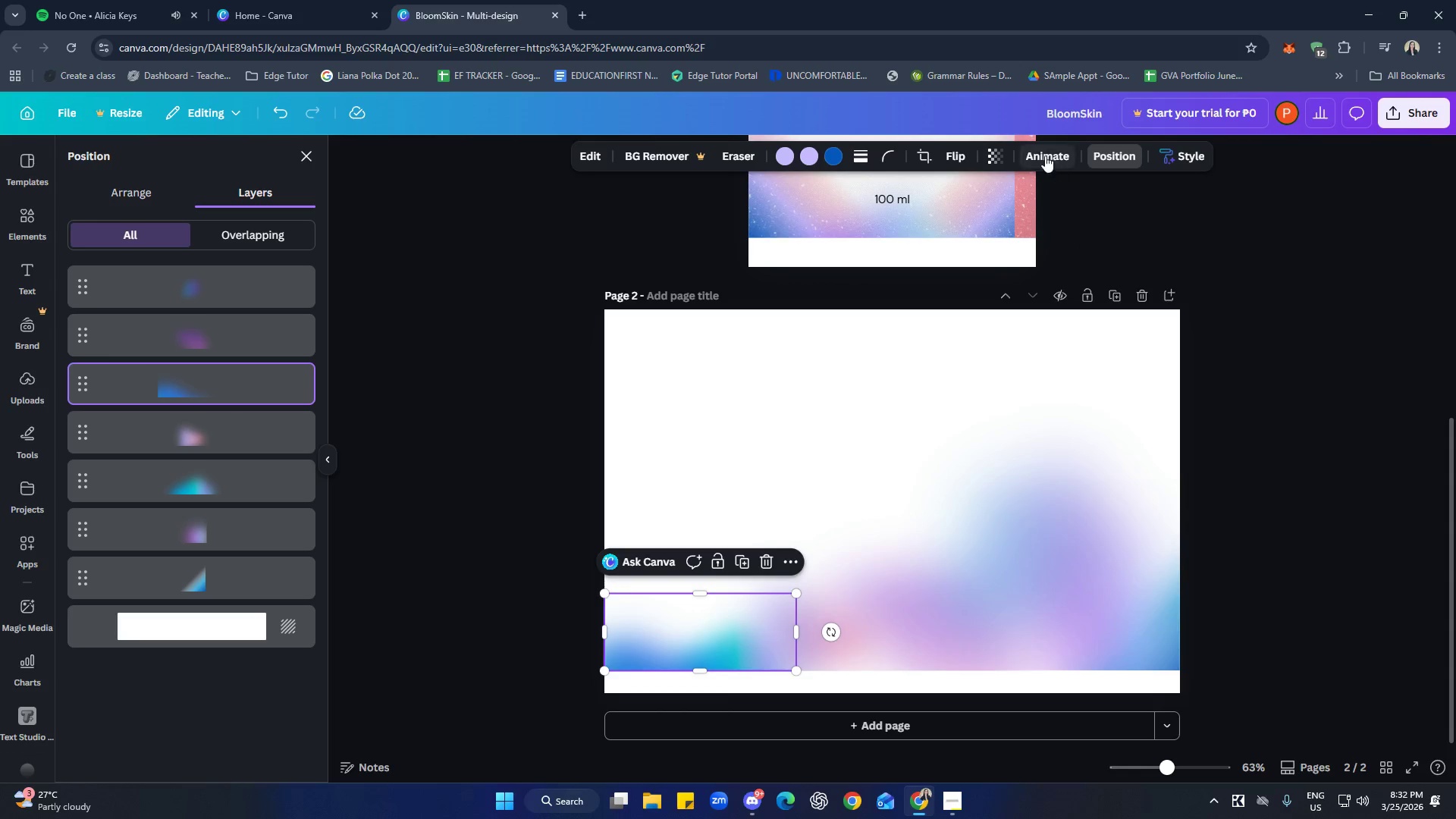 
left_click([1003, 155])
 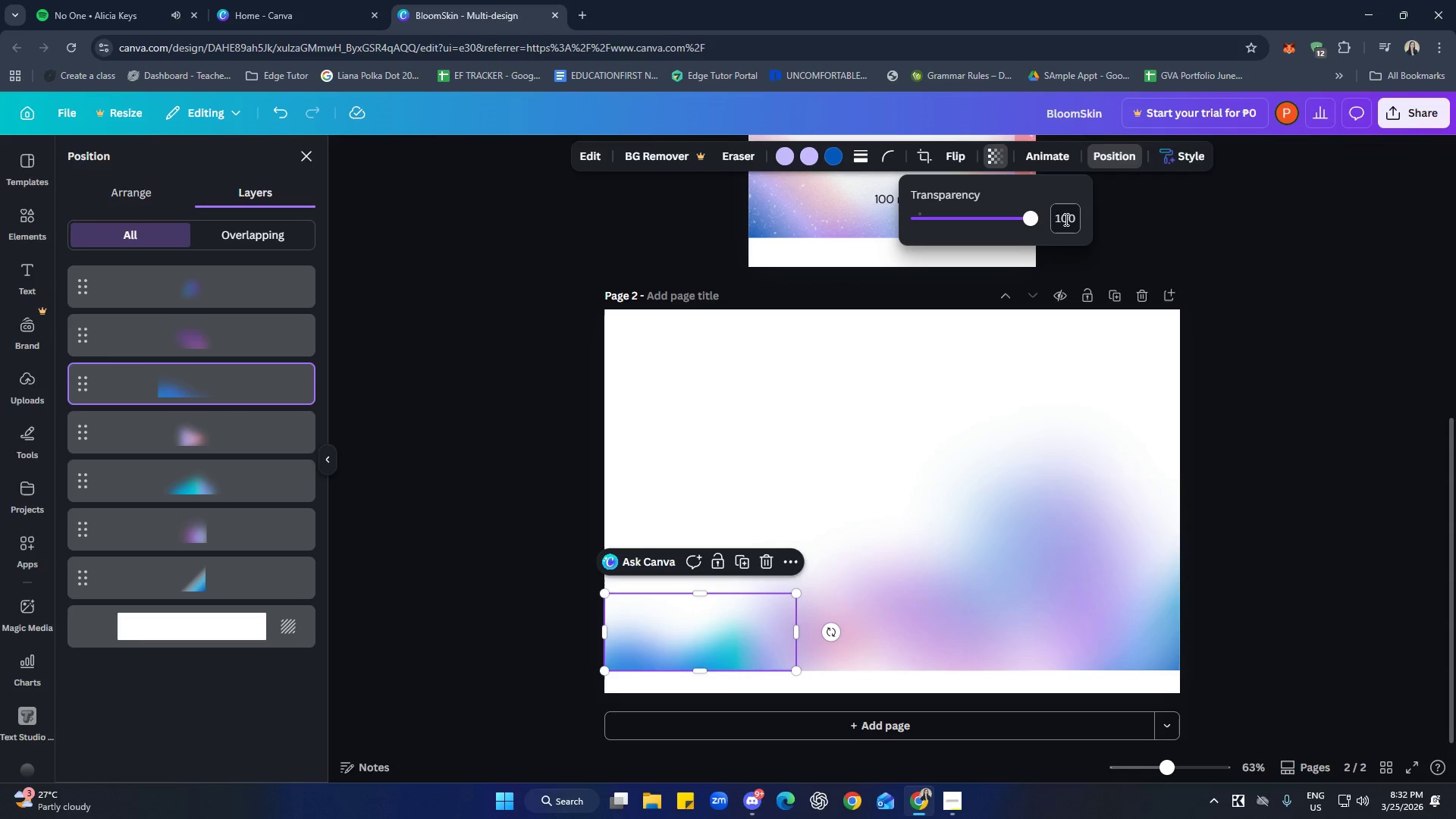 
left_click([1060, 214])
 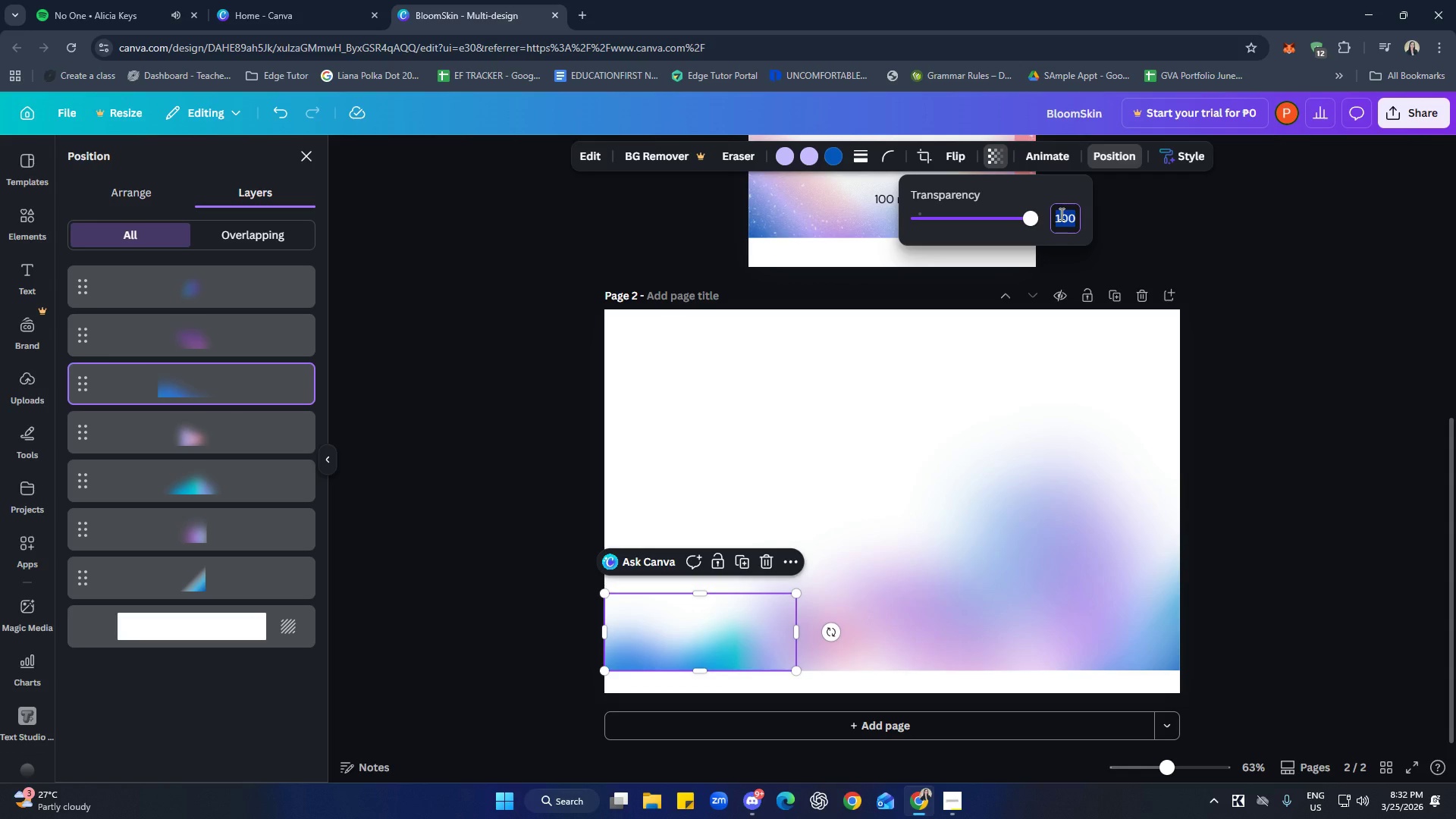 
type(50)
 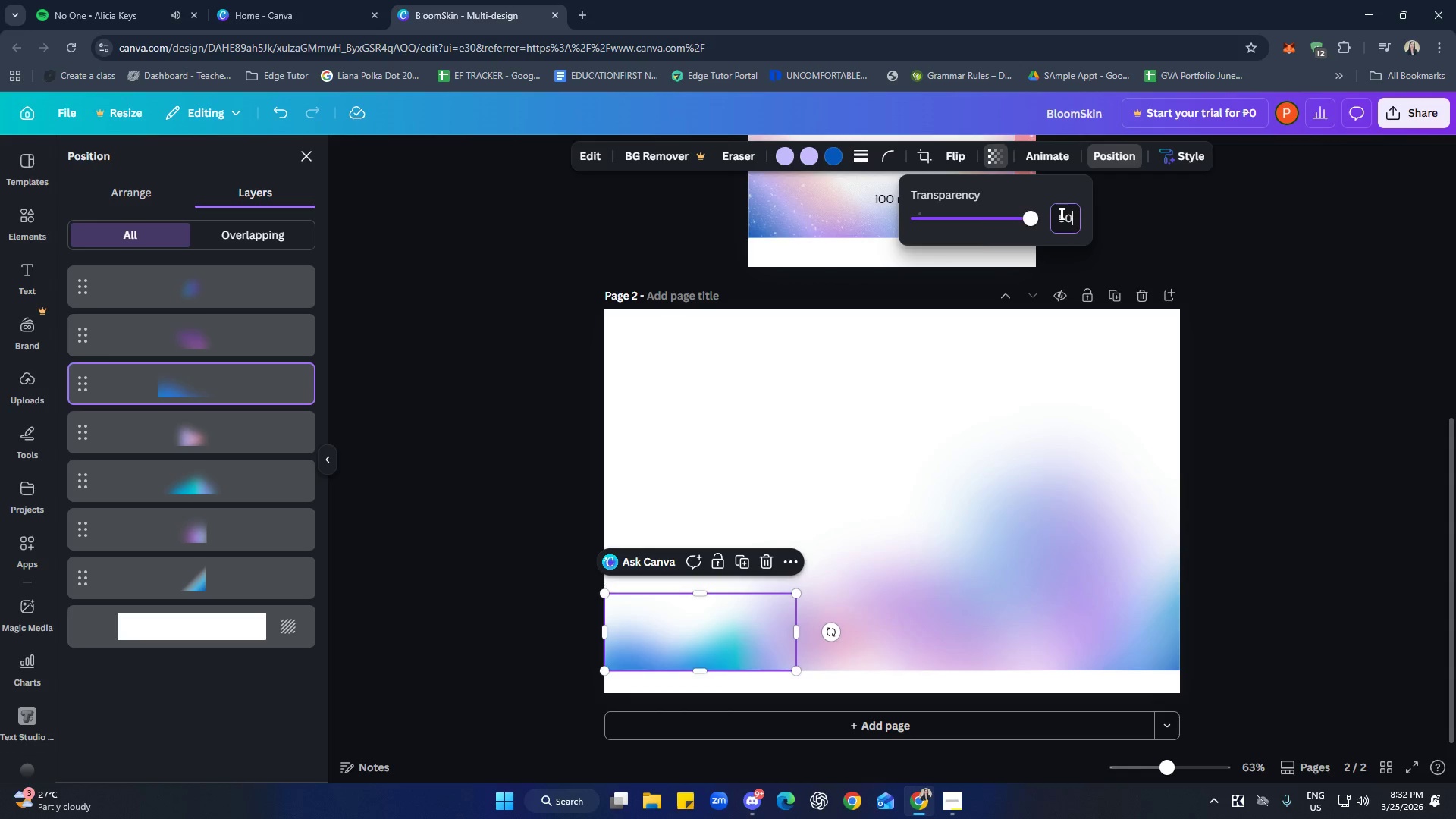 
key(Enter)
 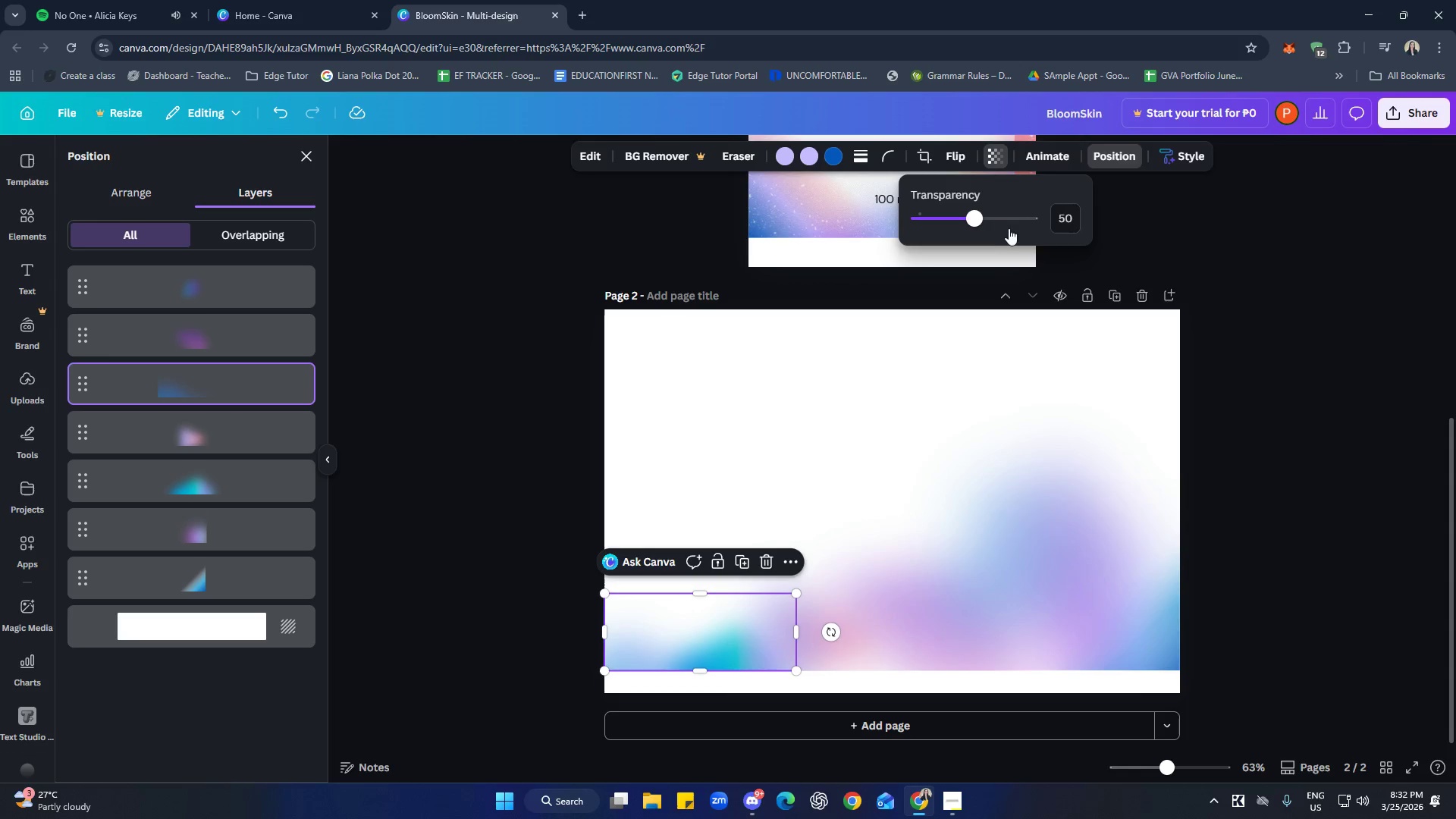 
left_click_drag(start_coordinate=[981, 216], to_coordinate=[990, 216])
 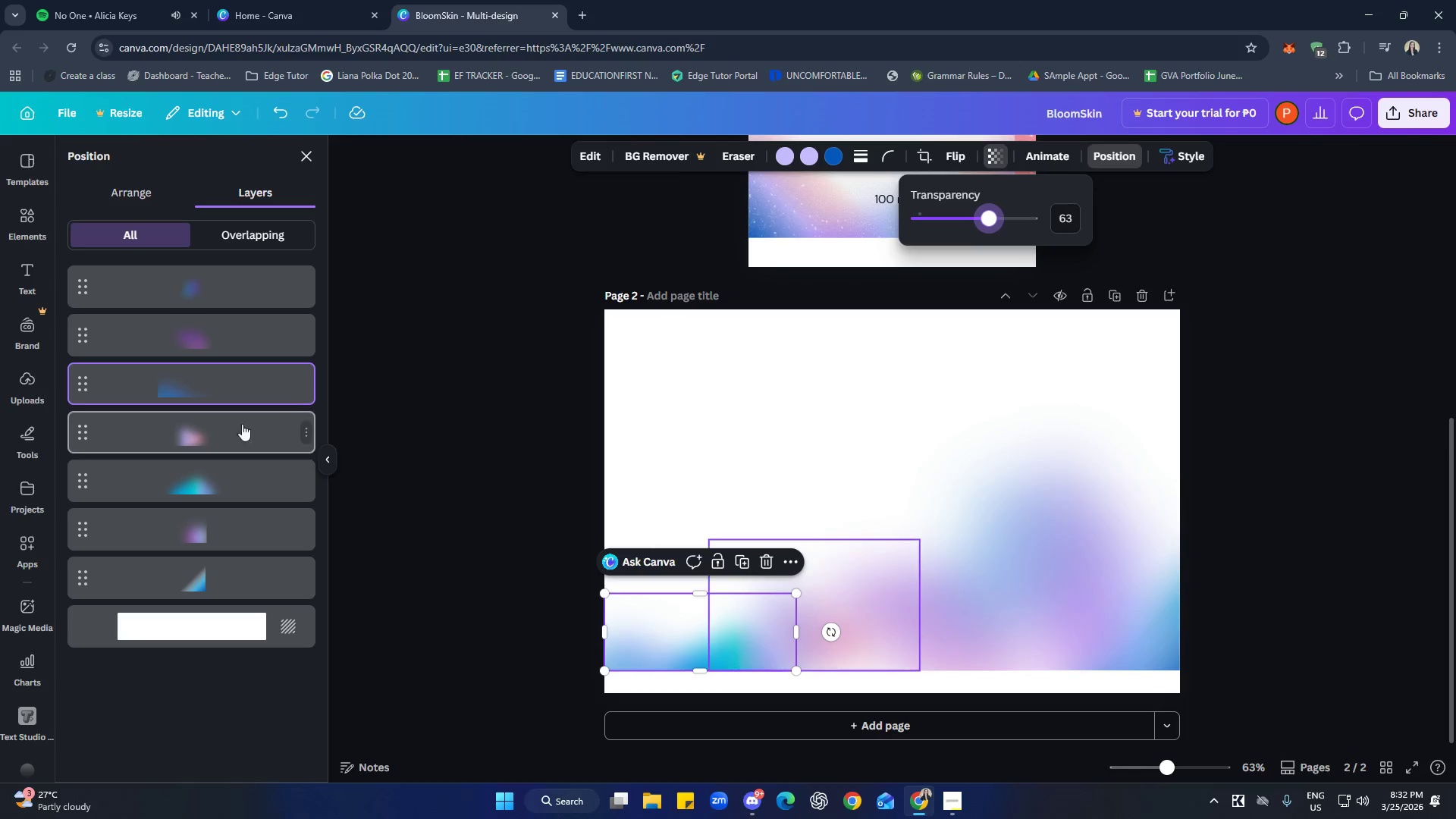 
left_click([218, 423])
 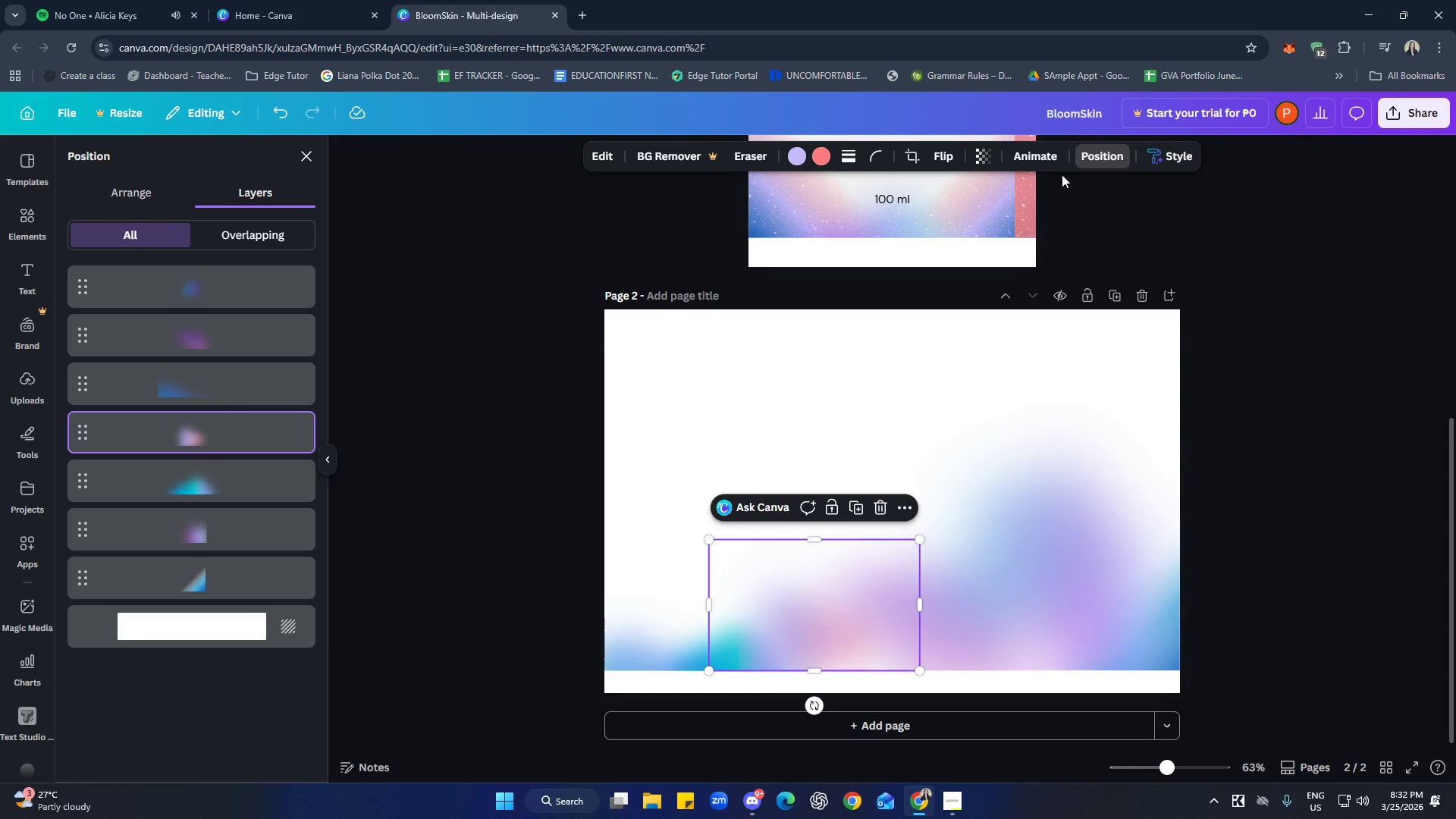 
left_click([989, 157])
 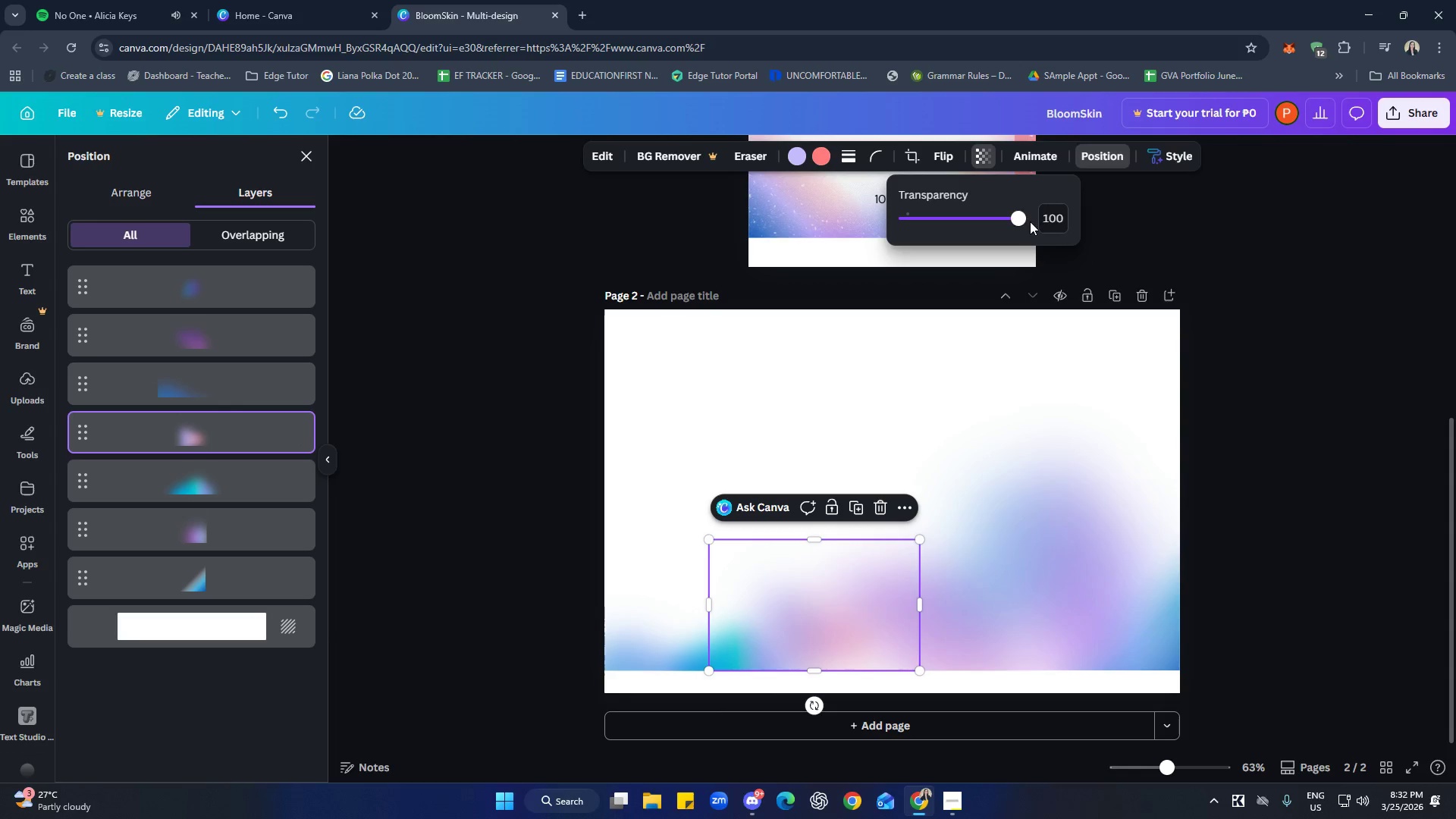 
left_click_drag(start_coordinate=[1015, 220], to_coordinate=[996, 219])
 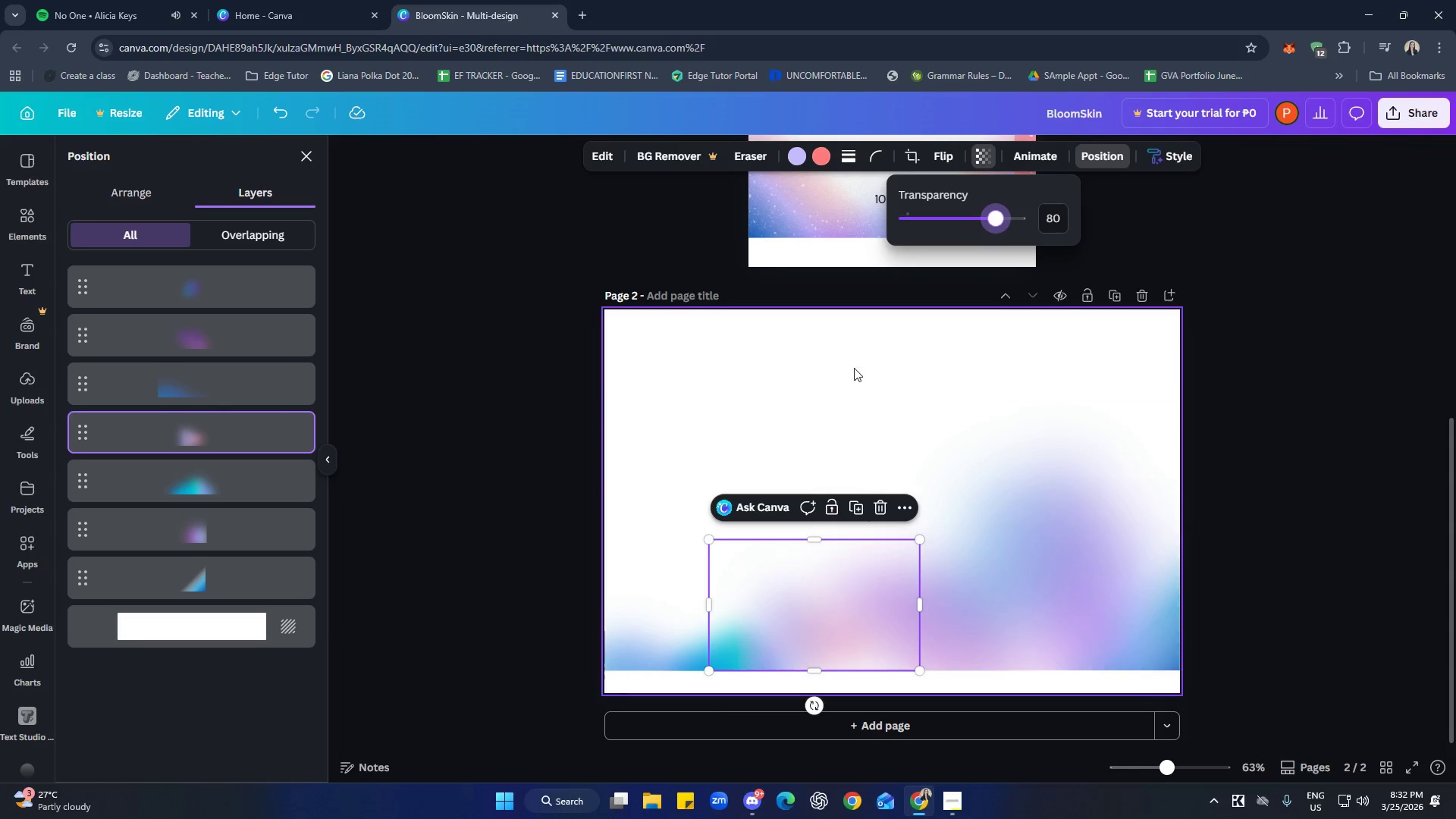 
left_click([830, 353])
 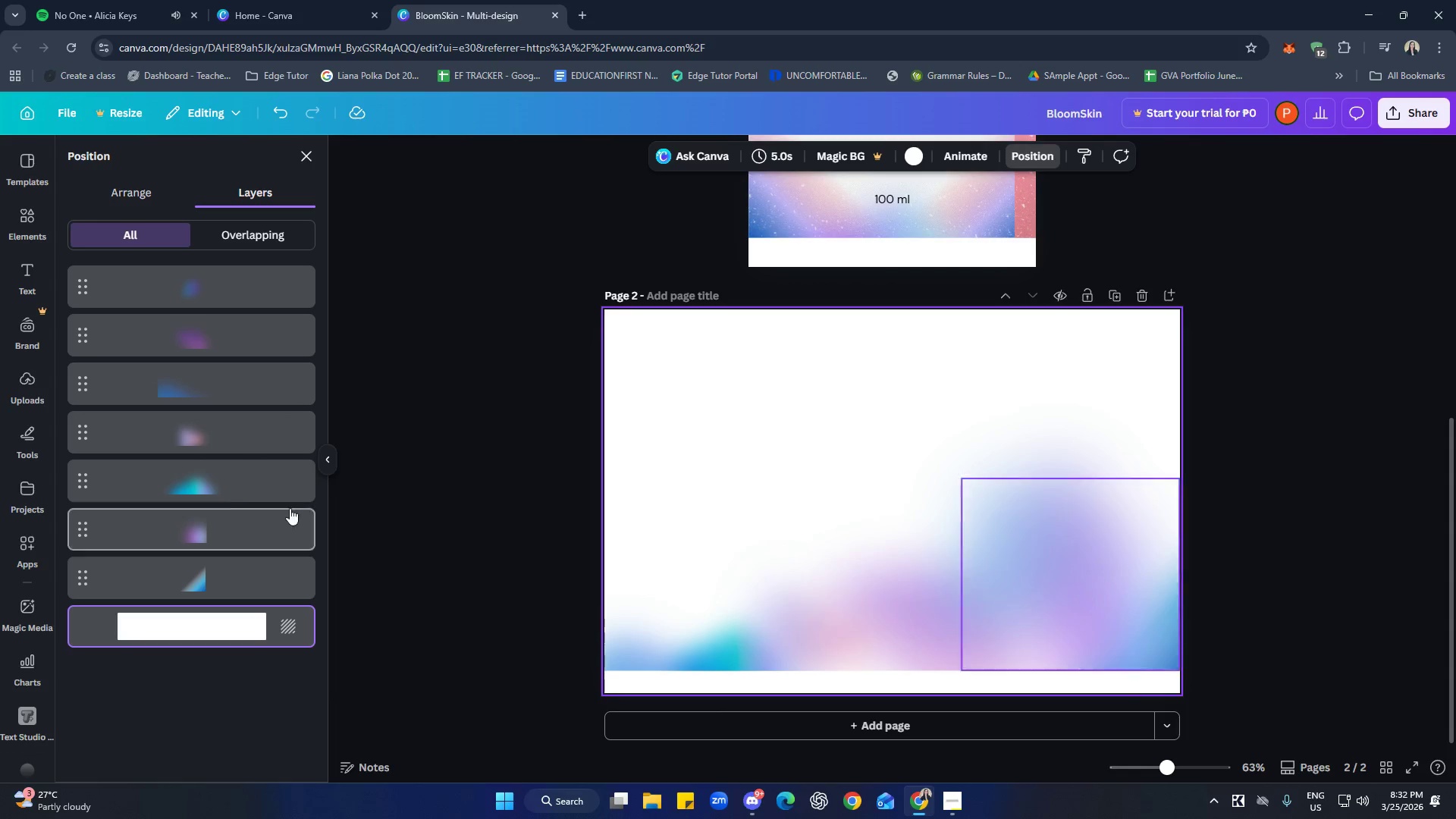 
left_click([214, 486])
 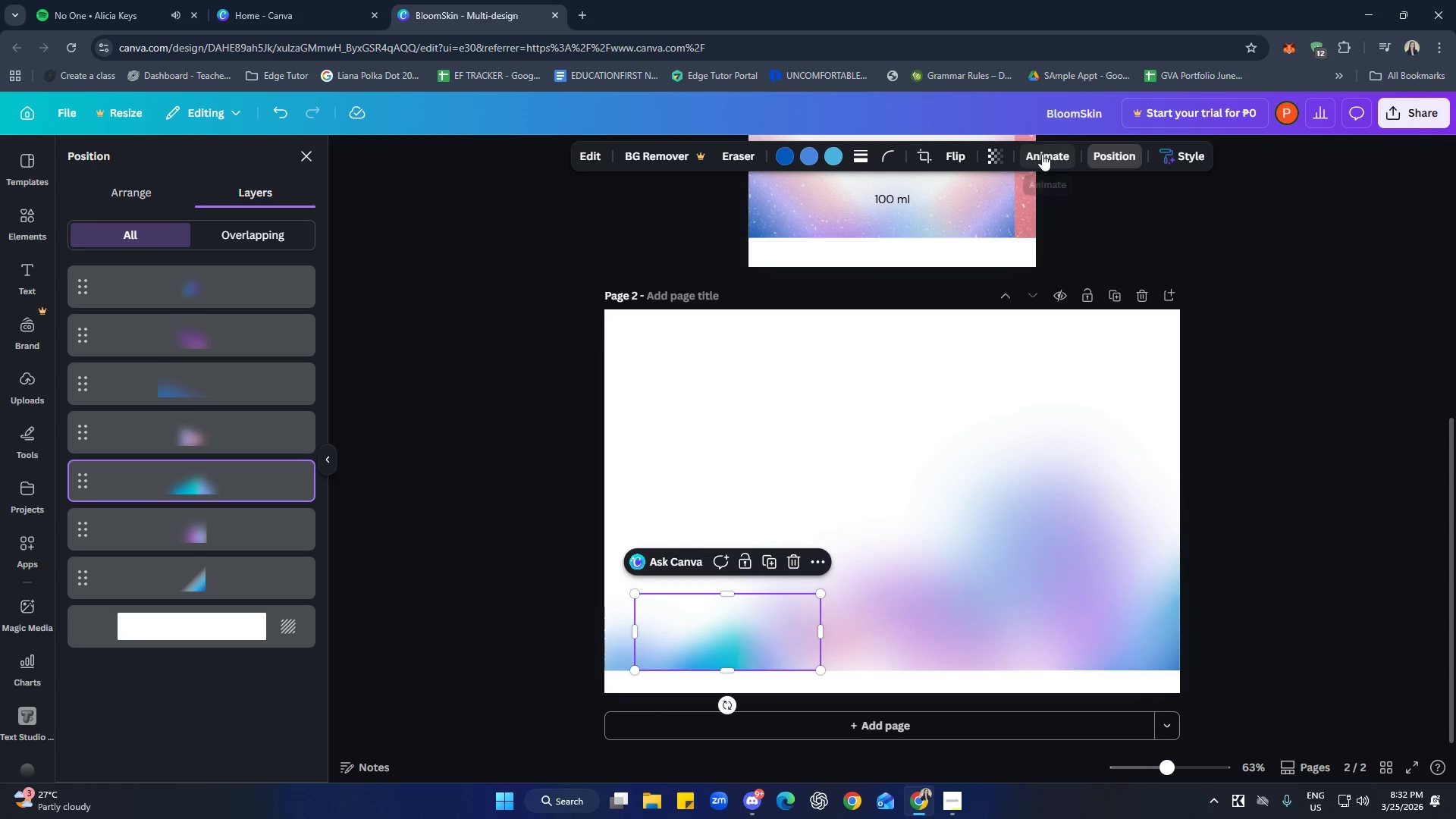 
left_click([1042, 154])
 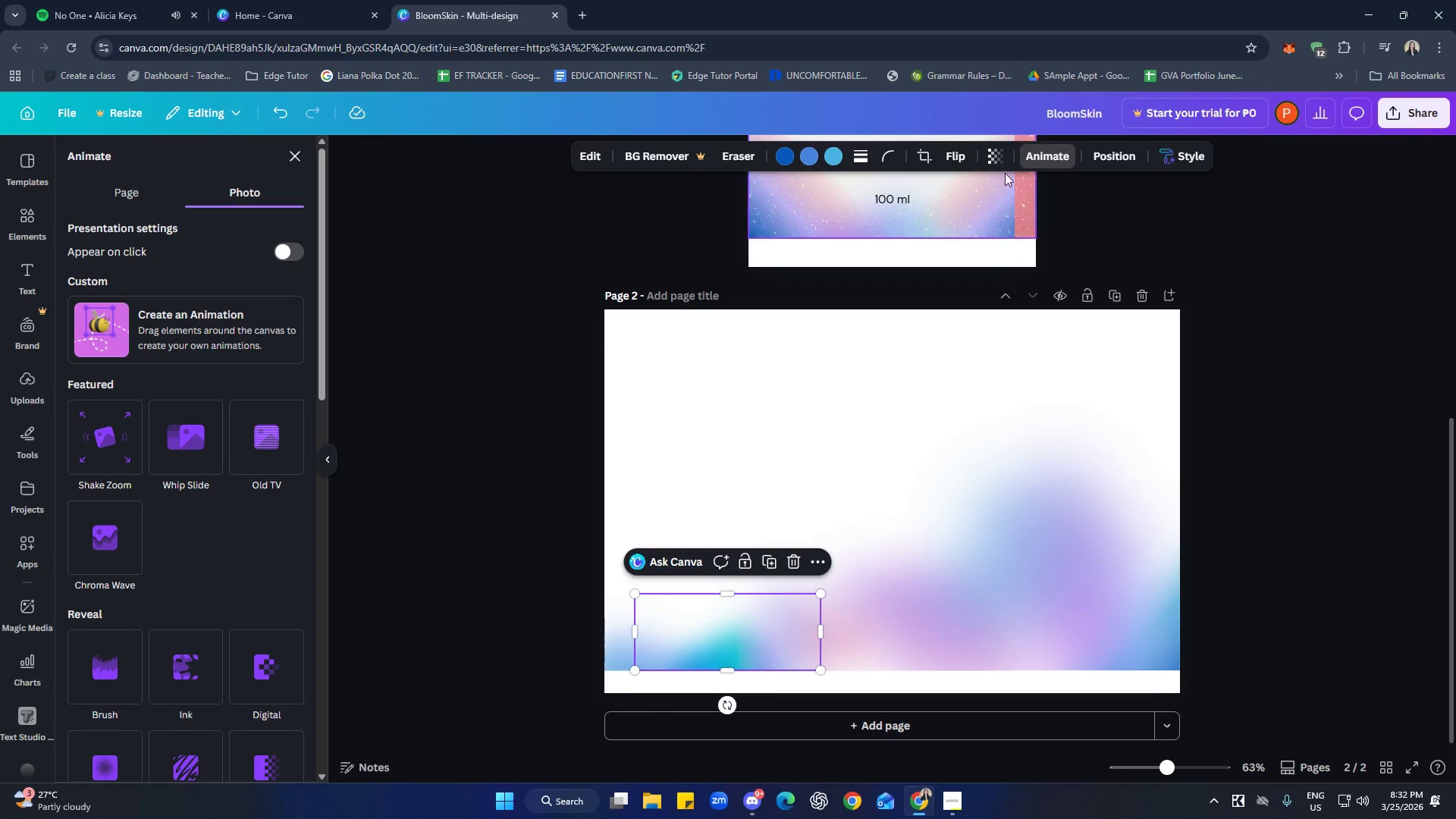 
left_click([1033, 153])
 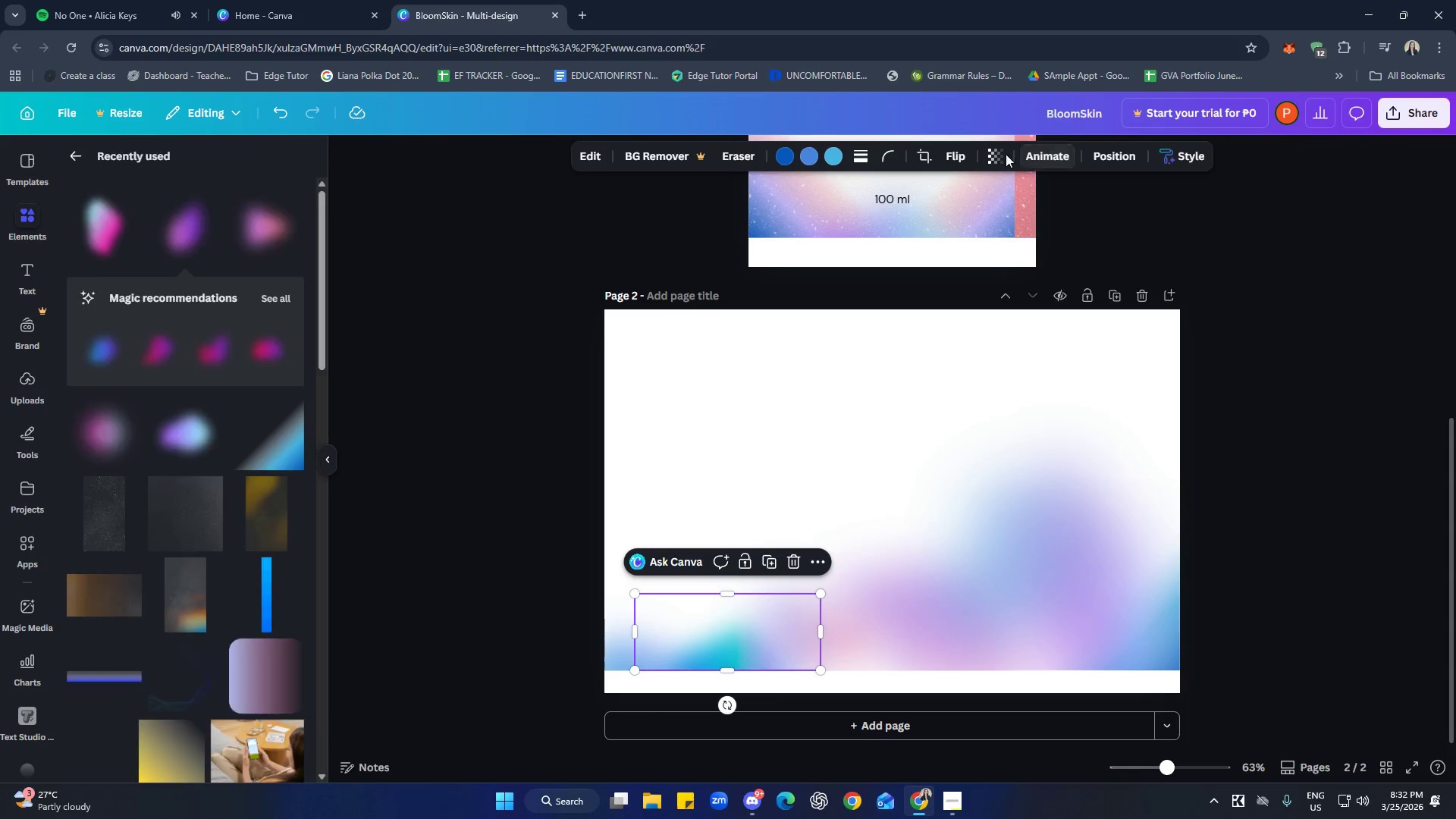 
left_click([998, 152])
 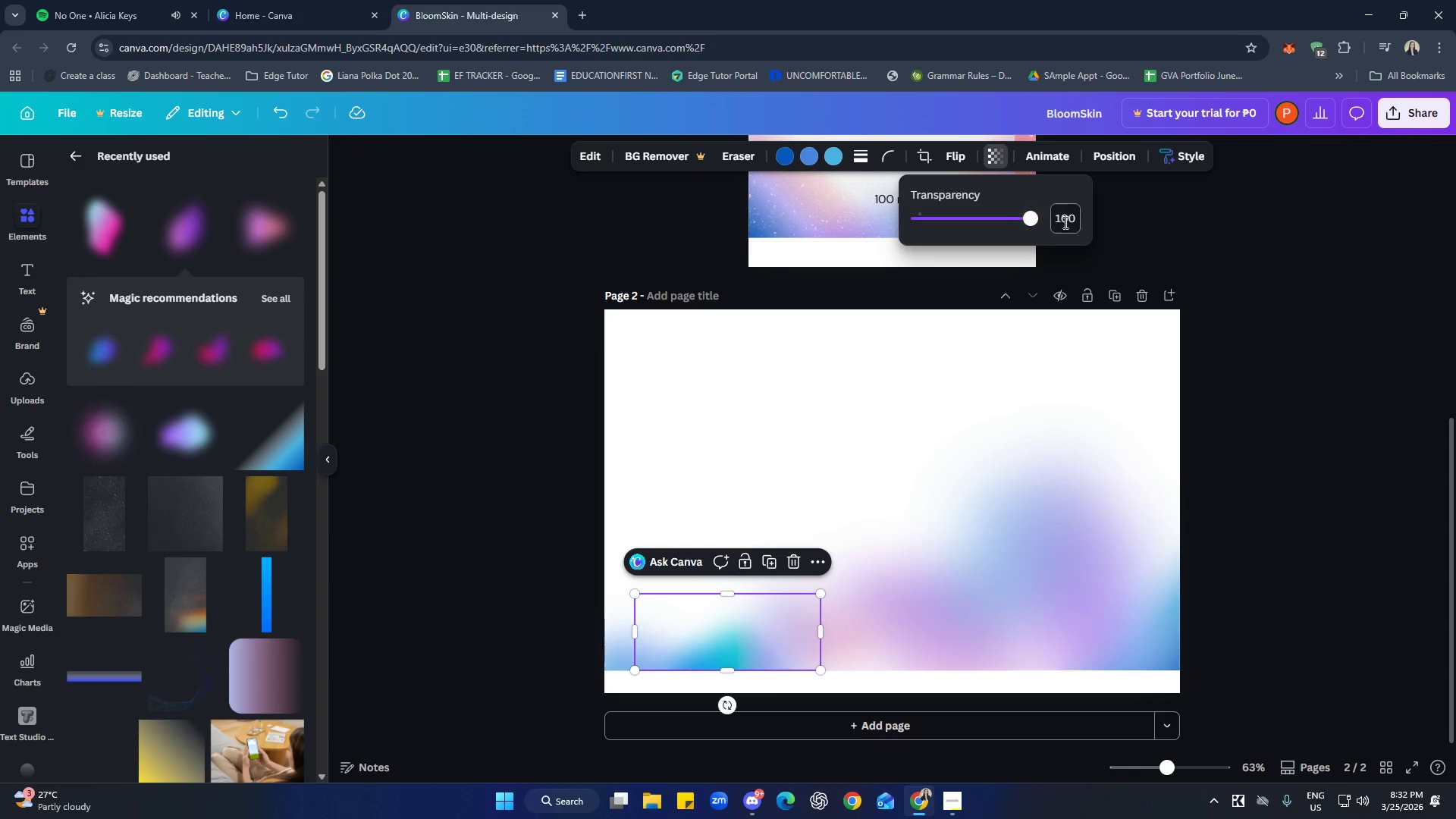 
left_click([1064, 220])
 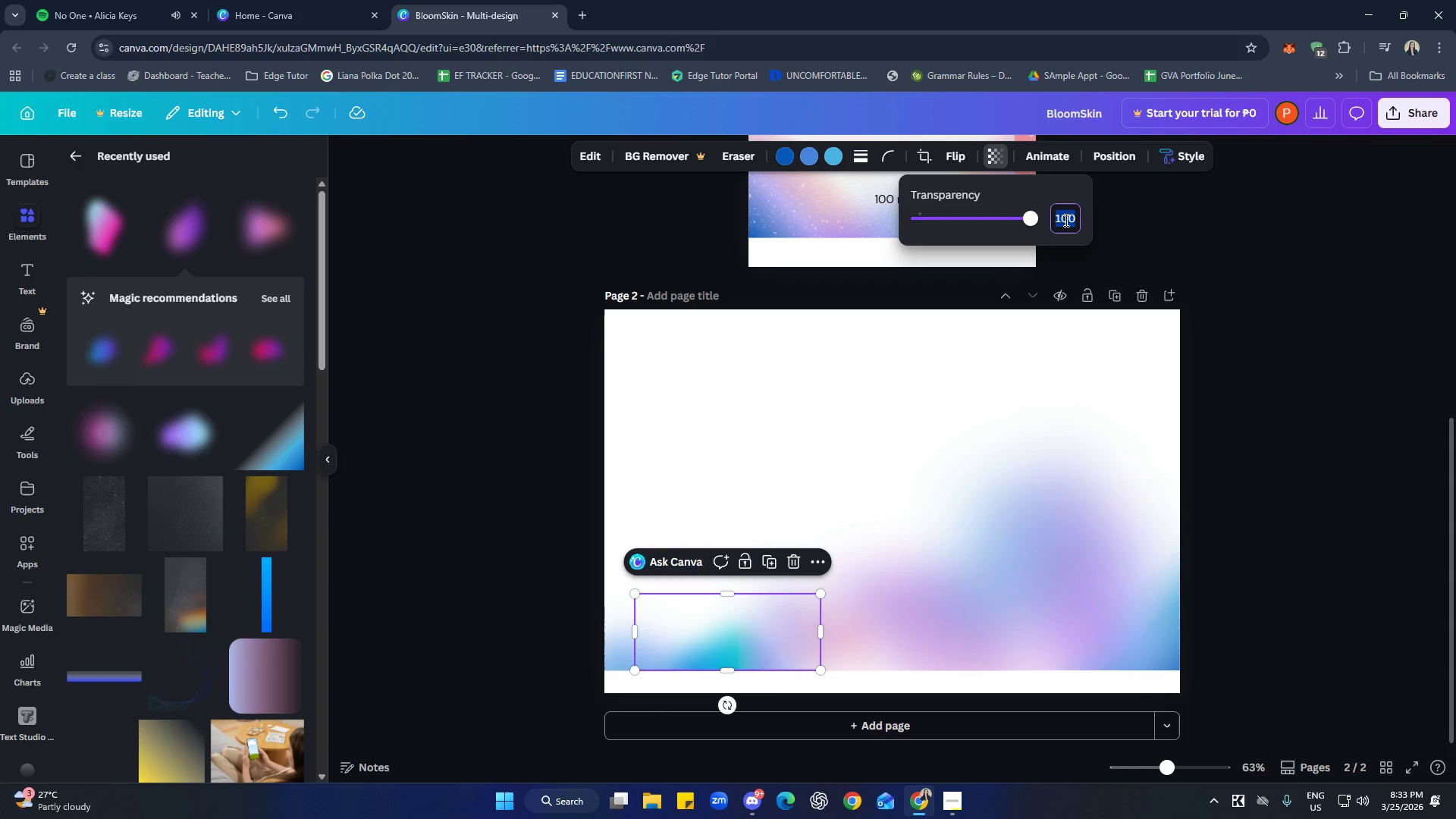 
type(50)
 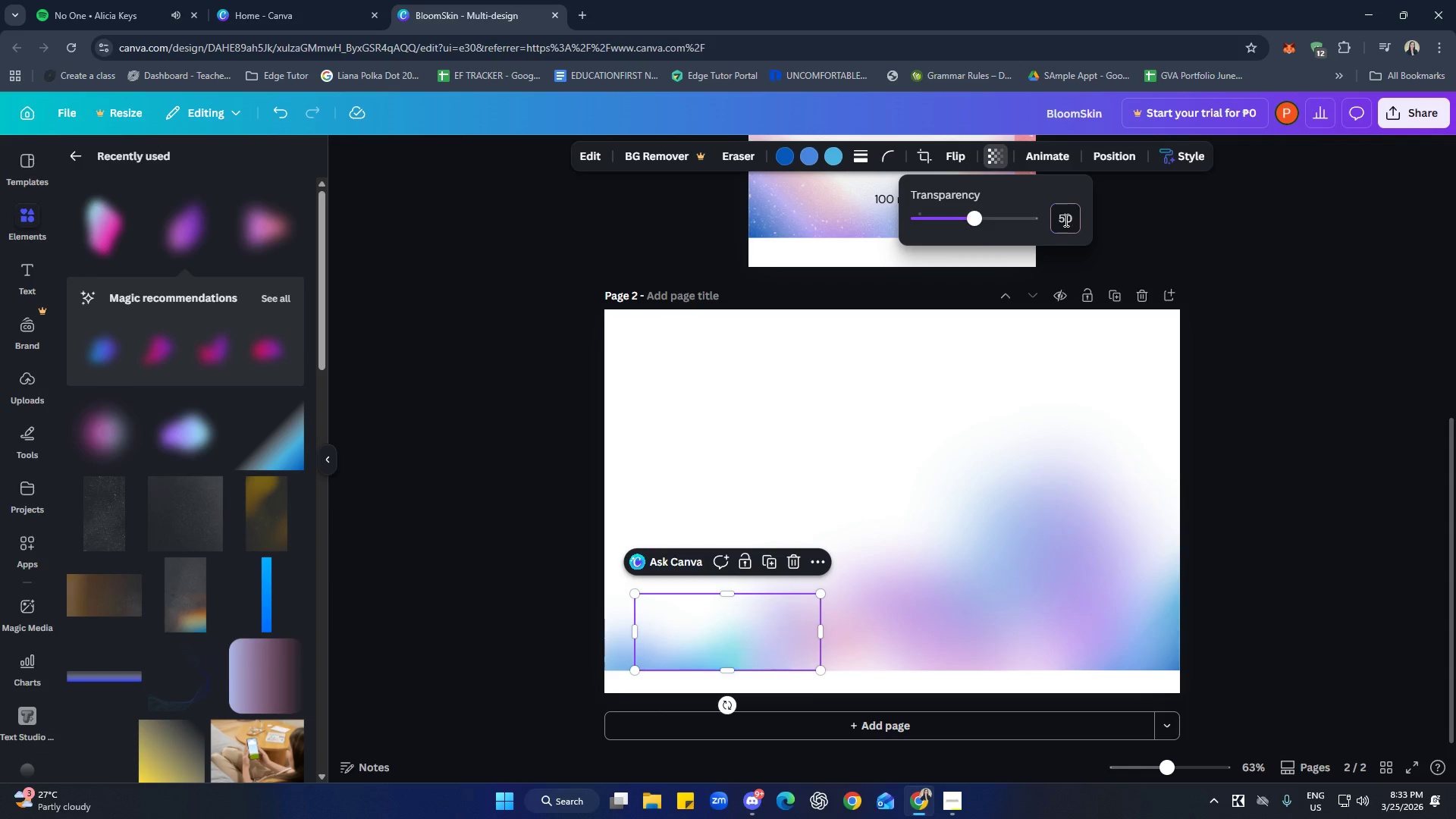 
key(Enter)
 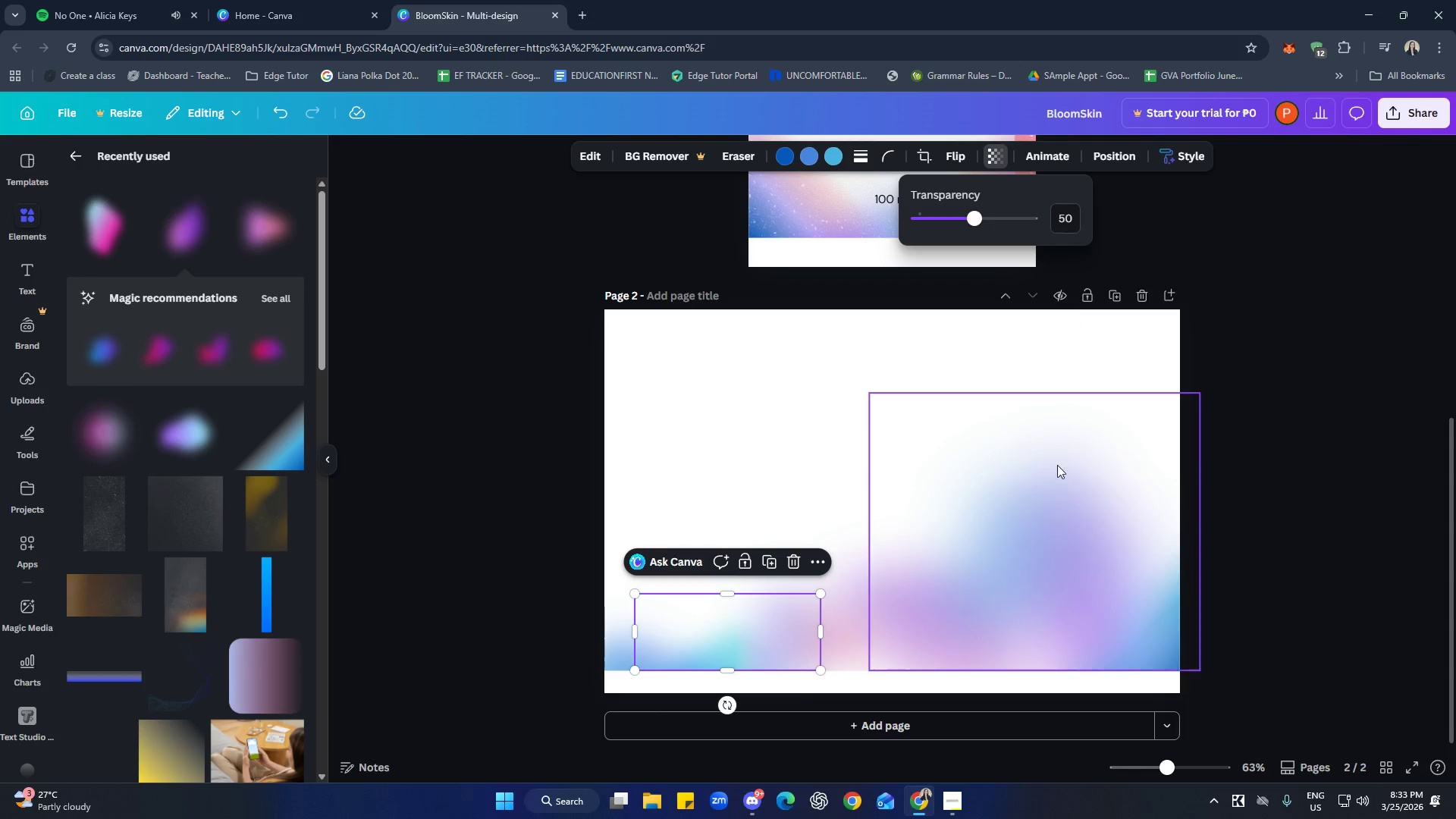 
left_click([752, 384])
 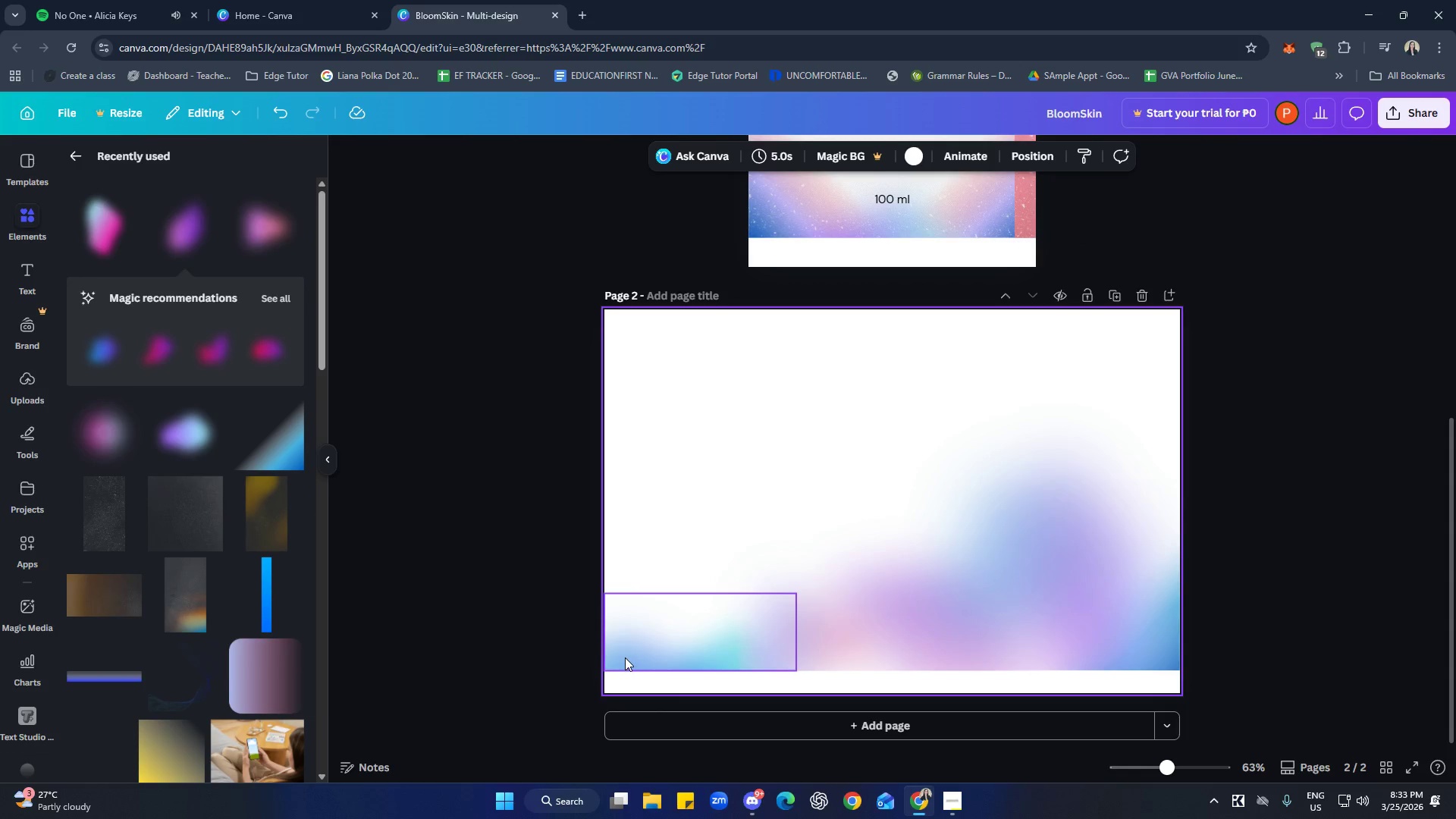 
left_click([625, 655])
 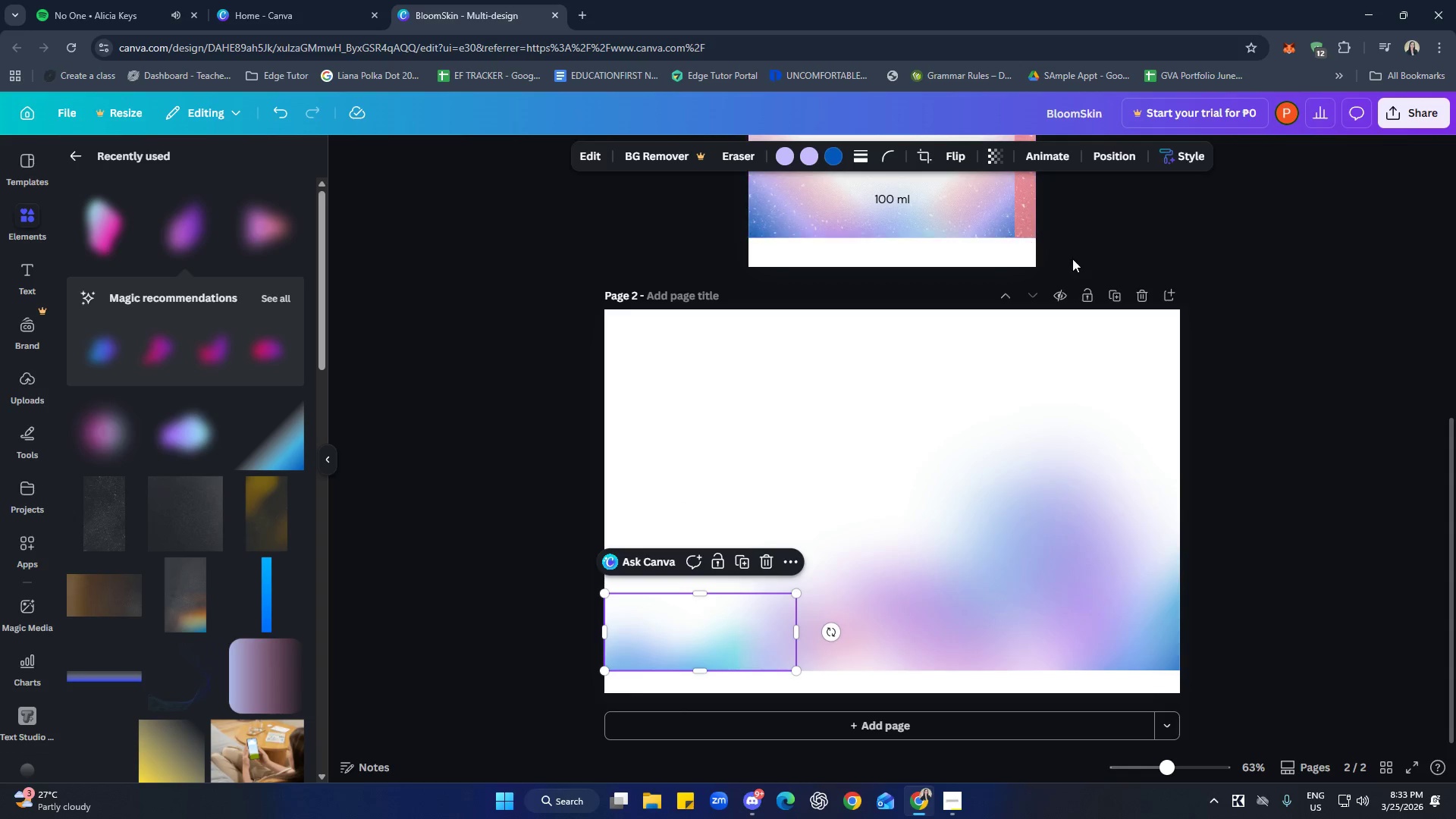 
left_click([795, 563])
 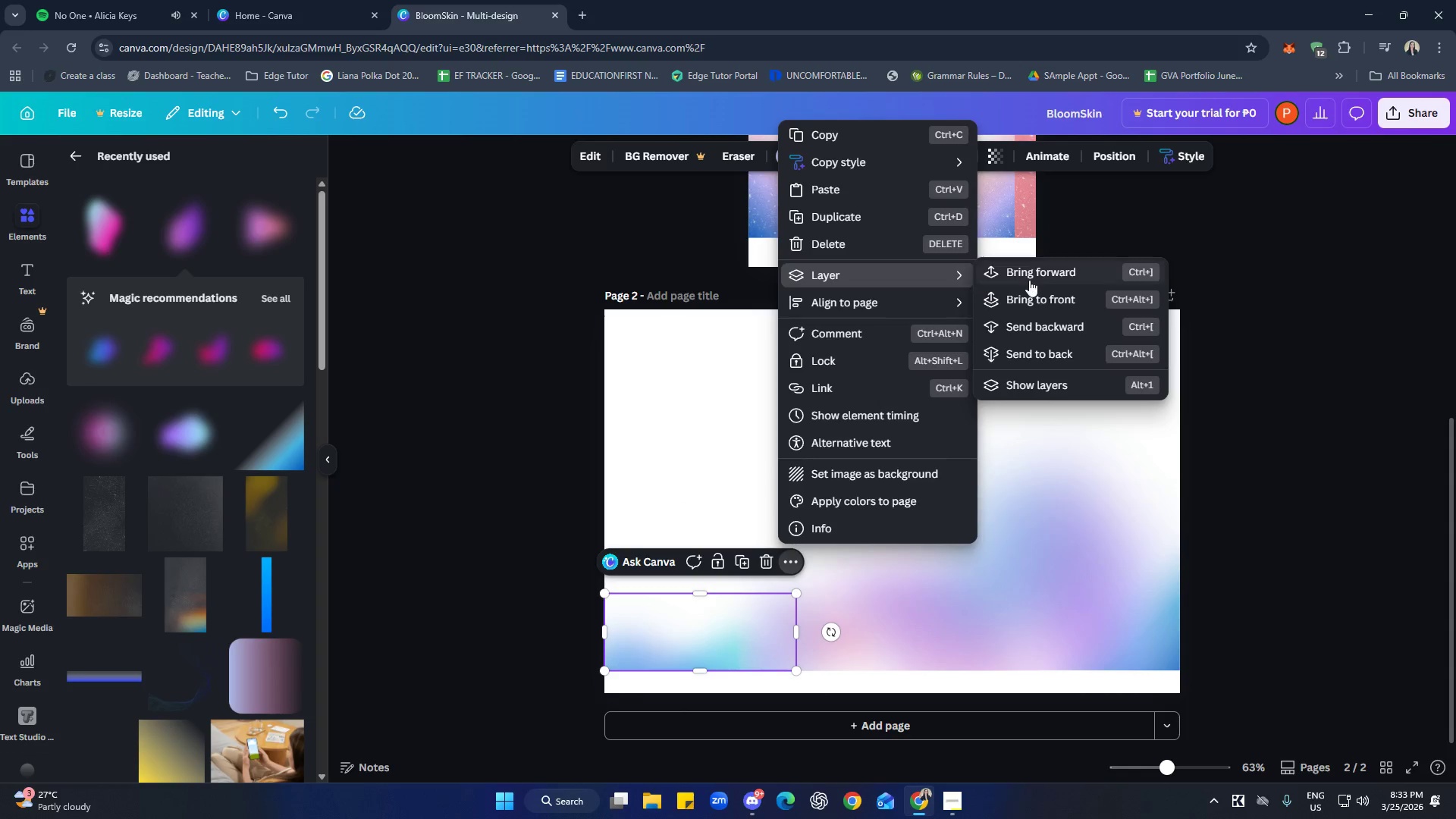 
left_click([1071, 385])
 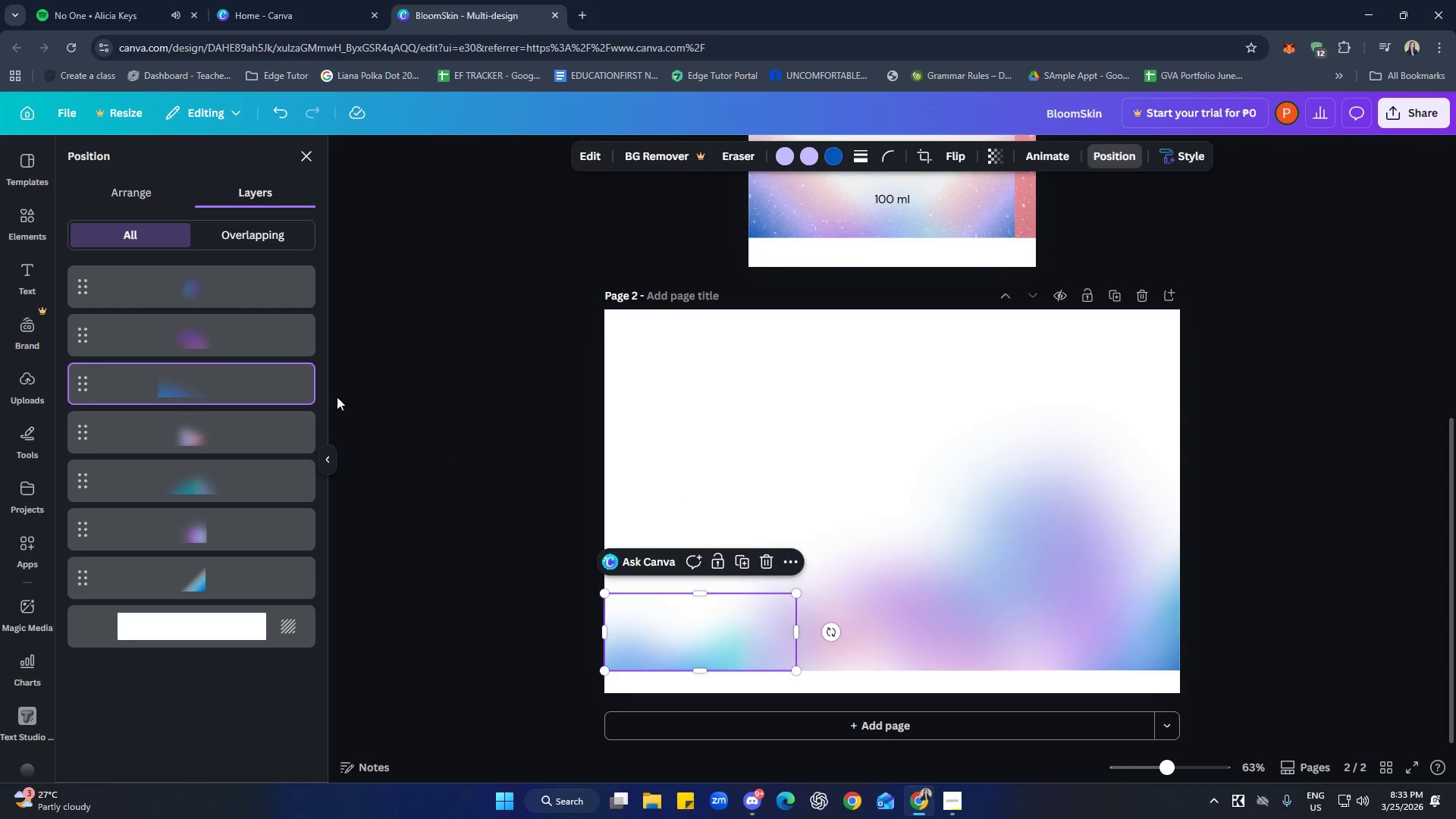 
left_click([226, 332])
 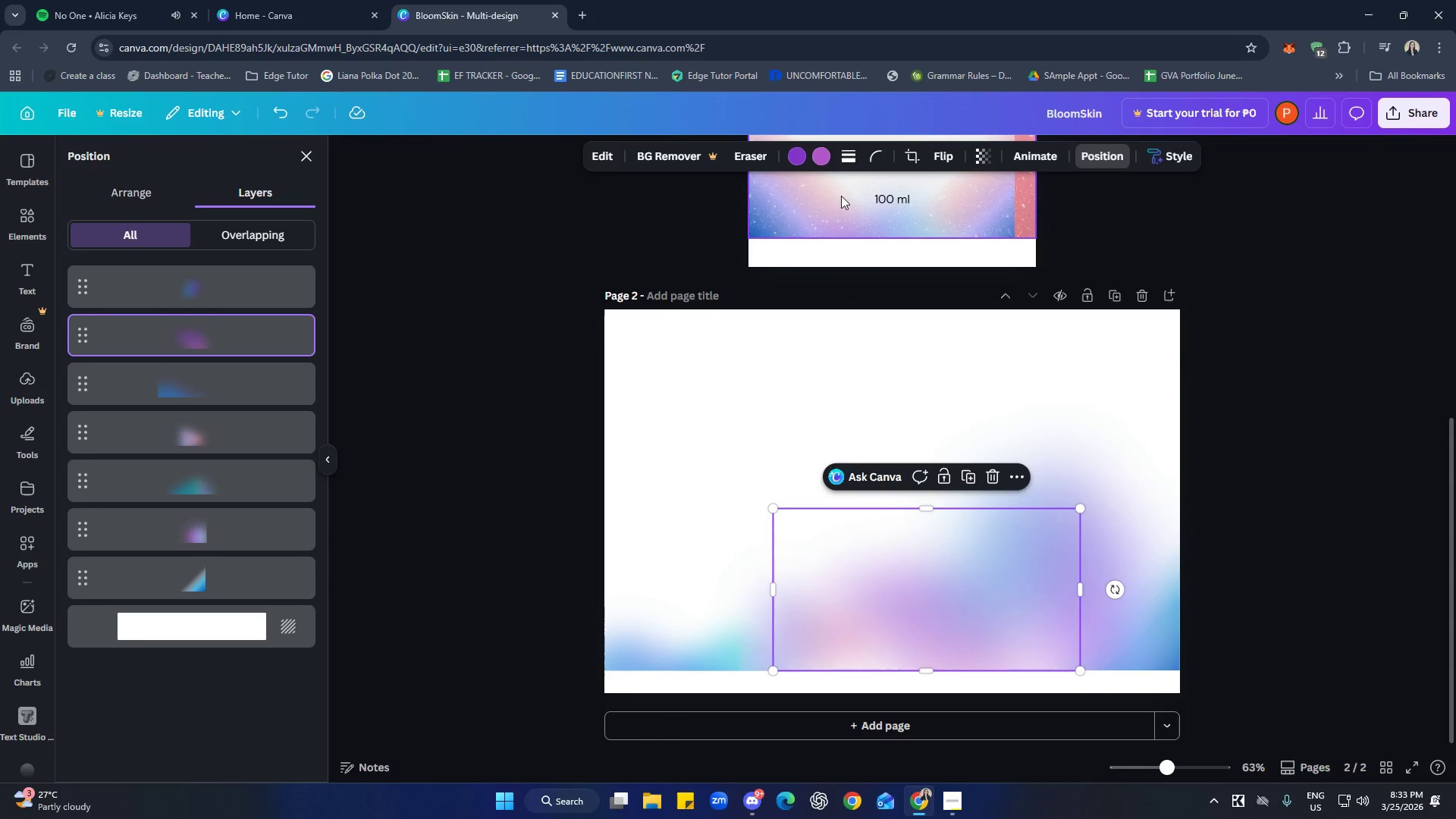 
left_click([791, 149])
 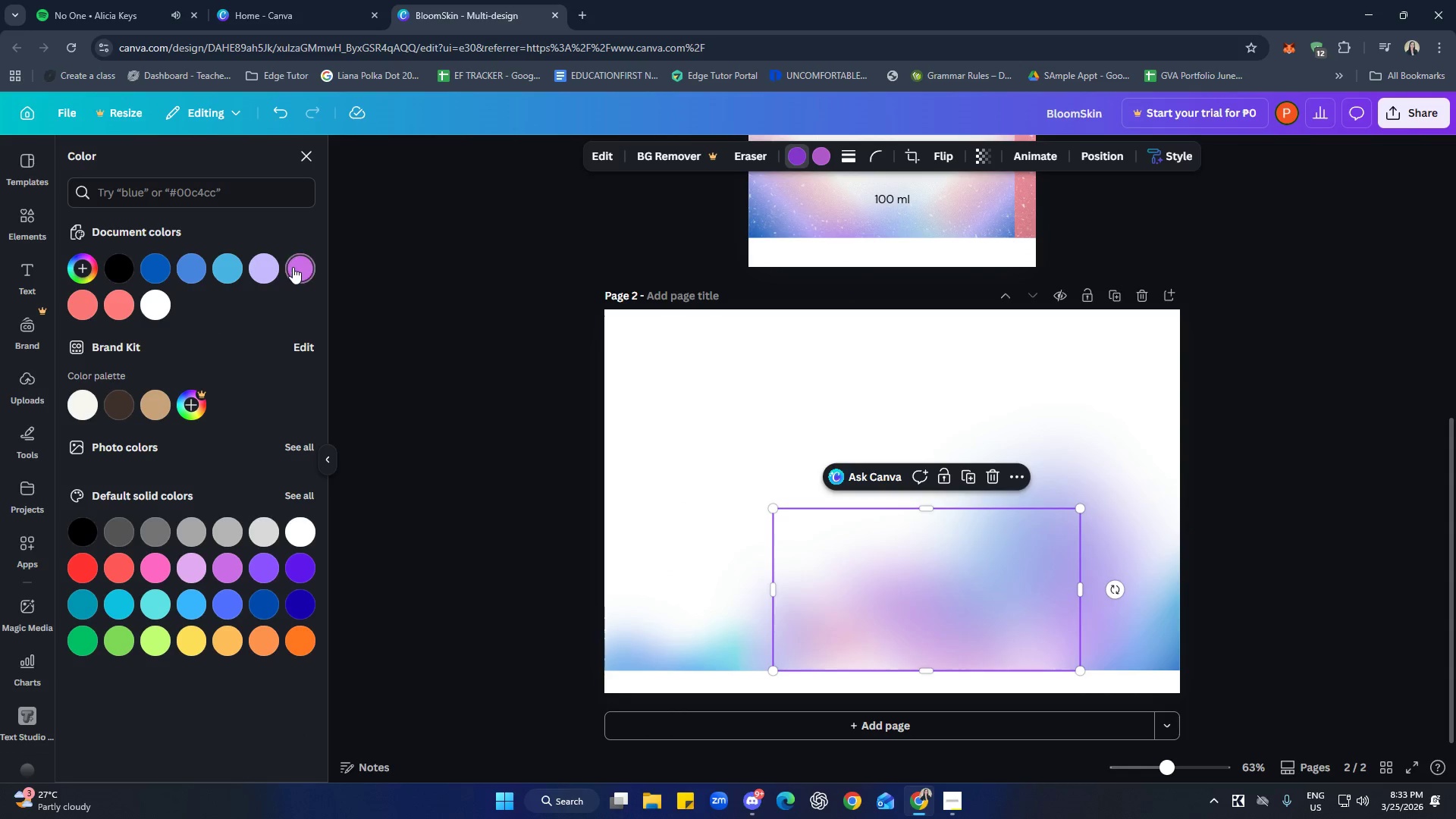 
left_click([293, 267])
 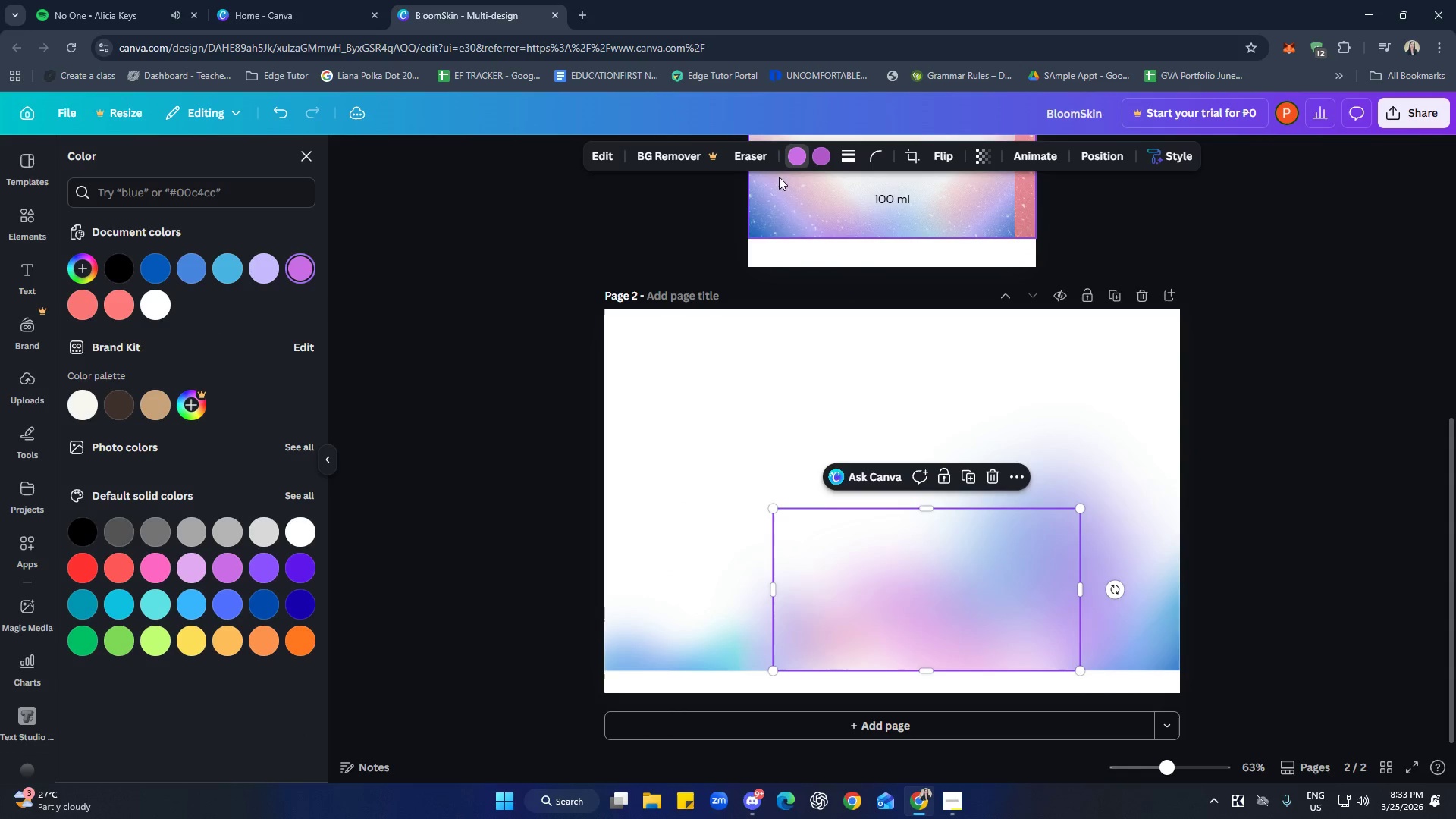 
left_click([817, 158])
 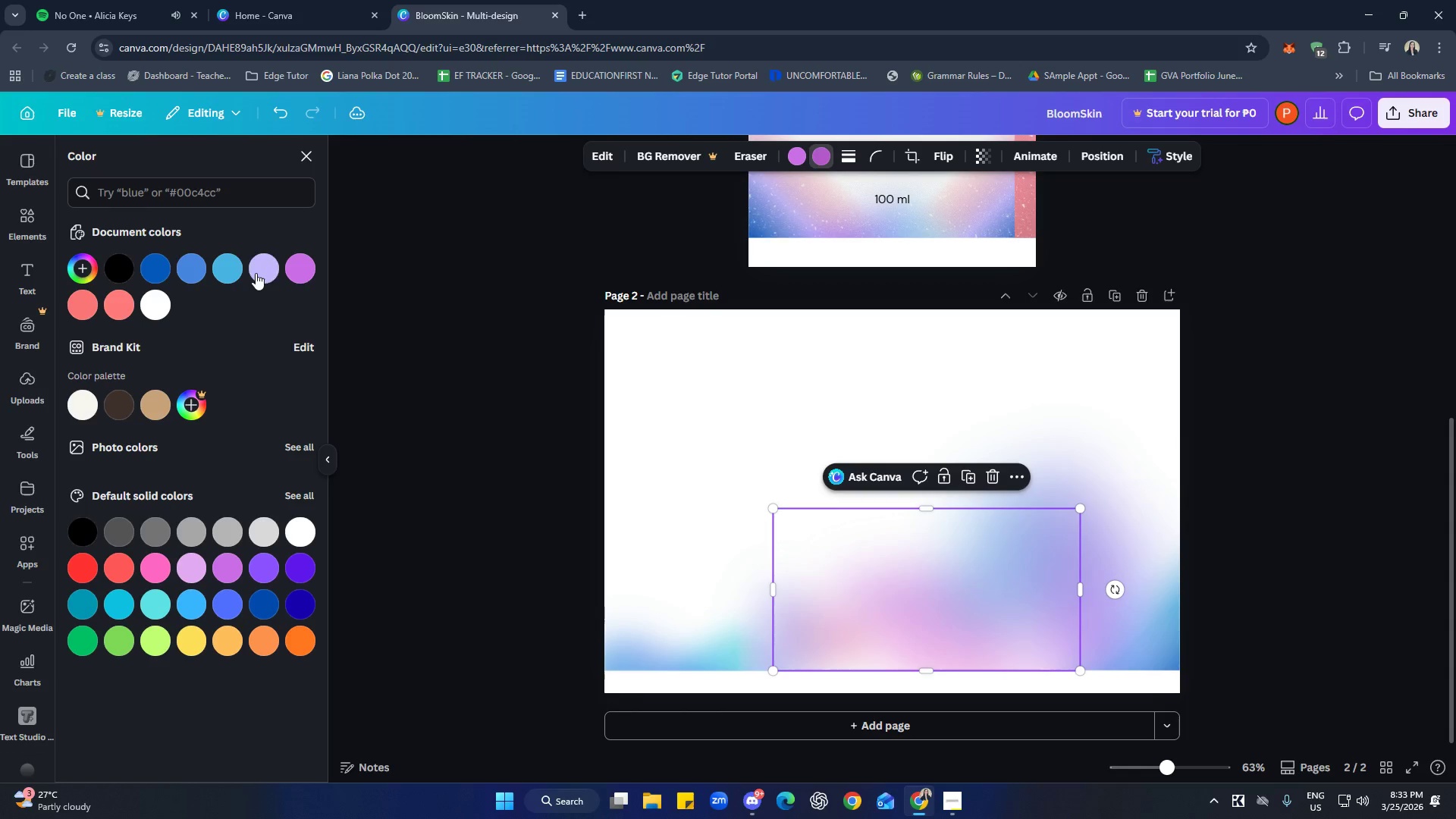 
left_click([257, 269])
 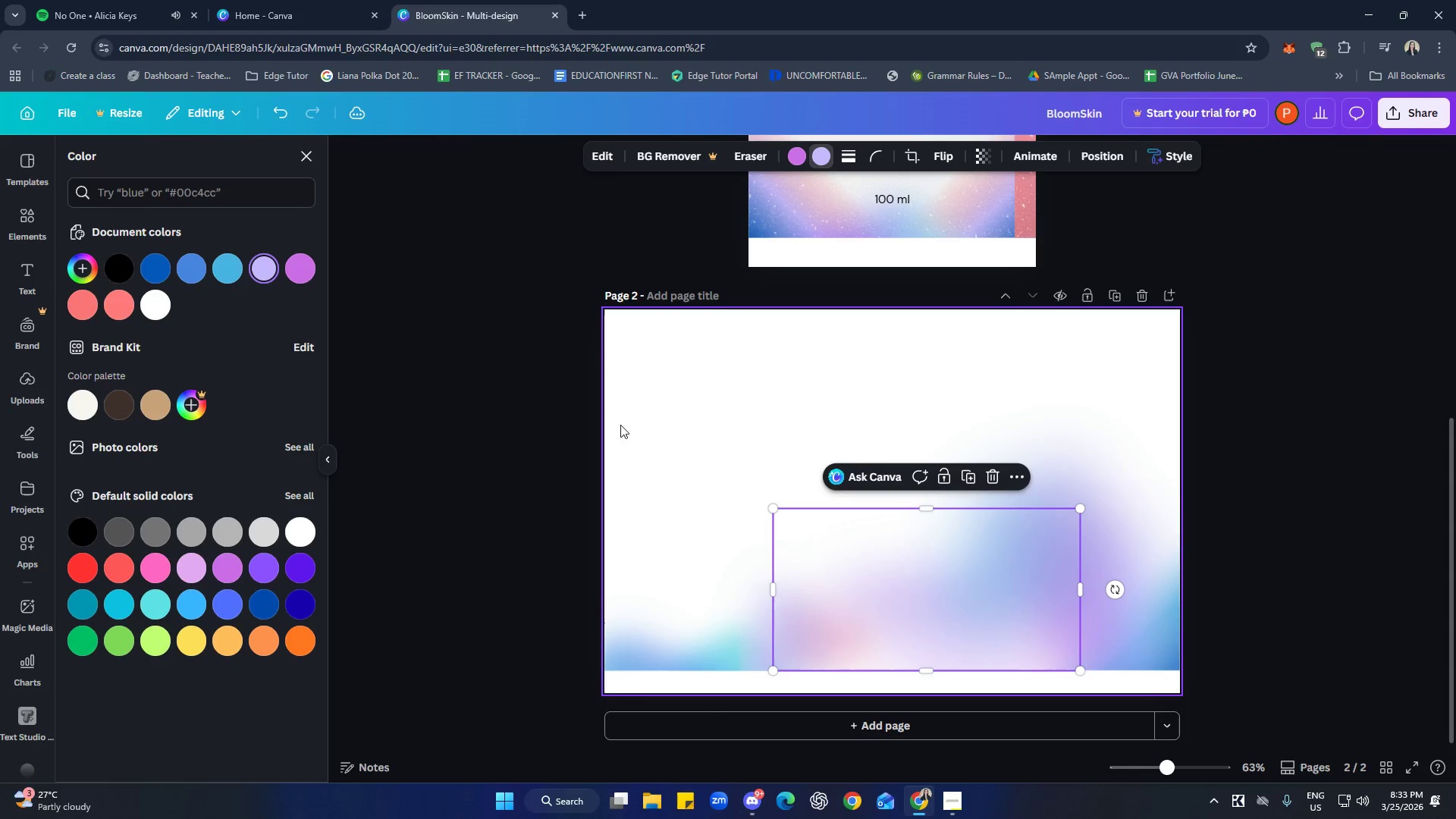 
left_click([297, 149])
 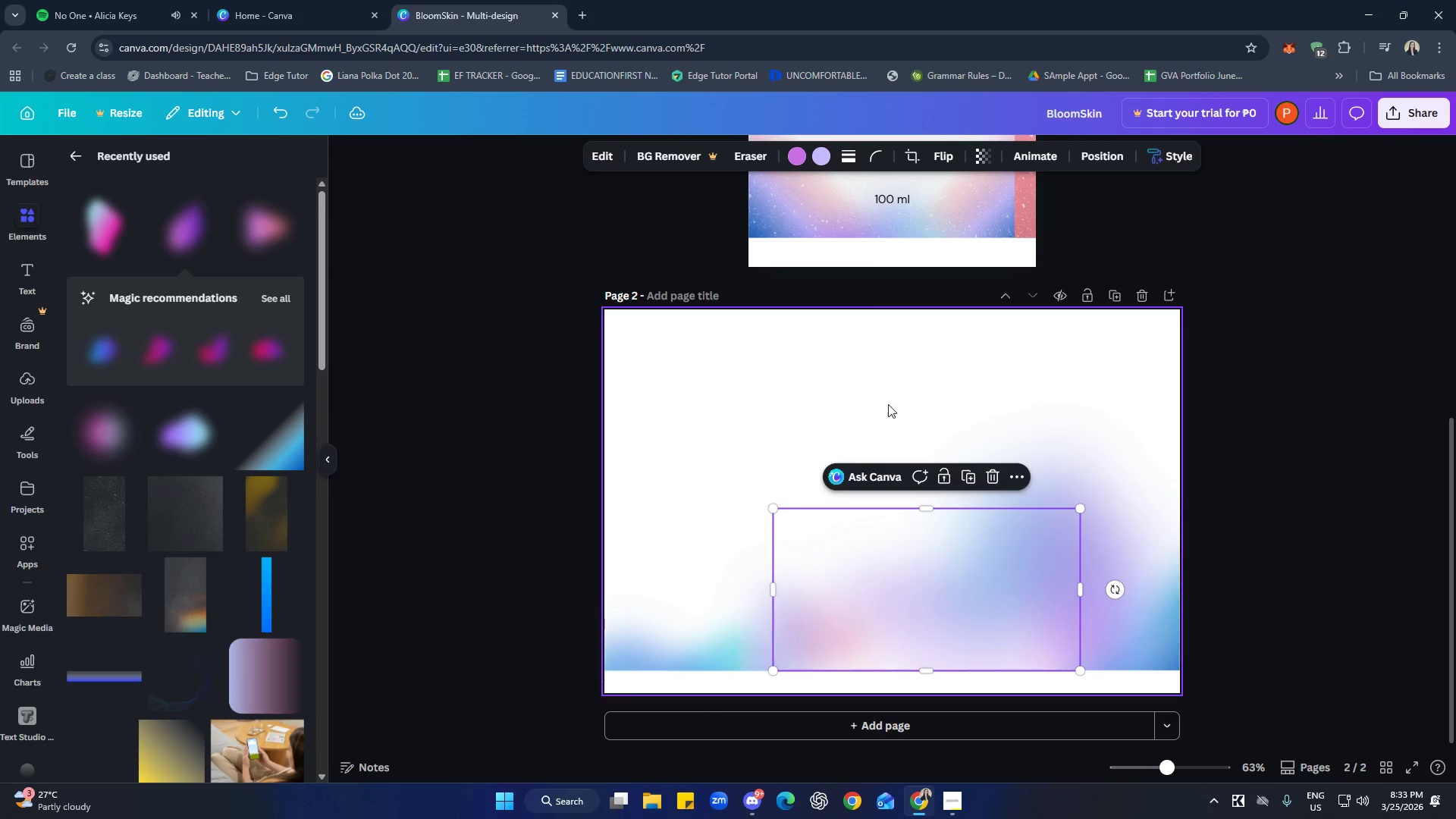 
left_click([1015, 476])
 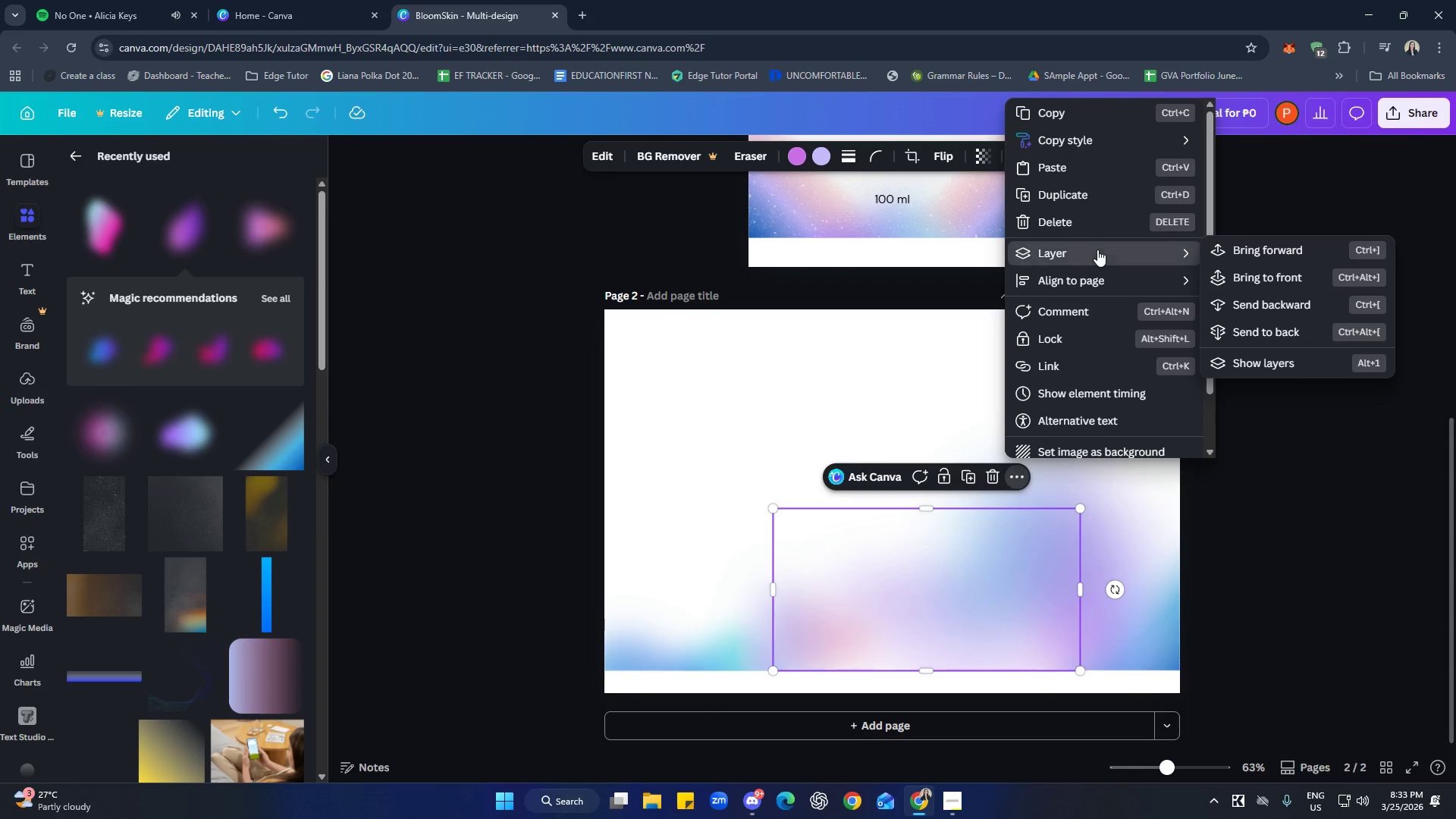 
left_click([1263, 360])
 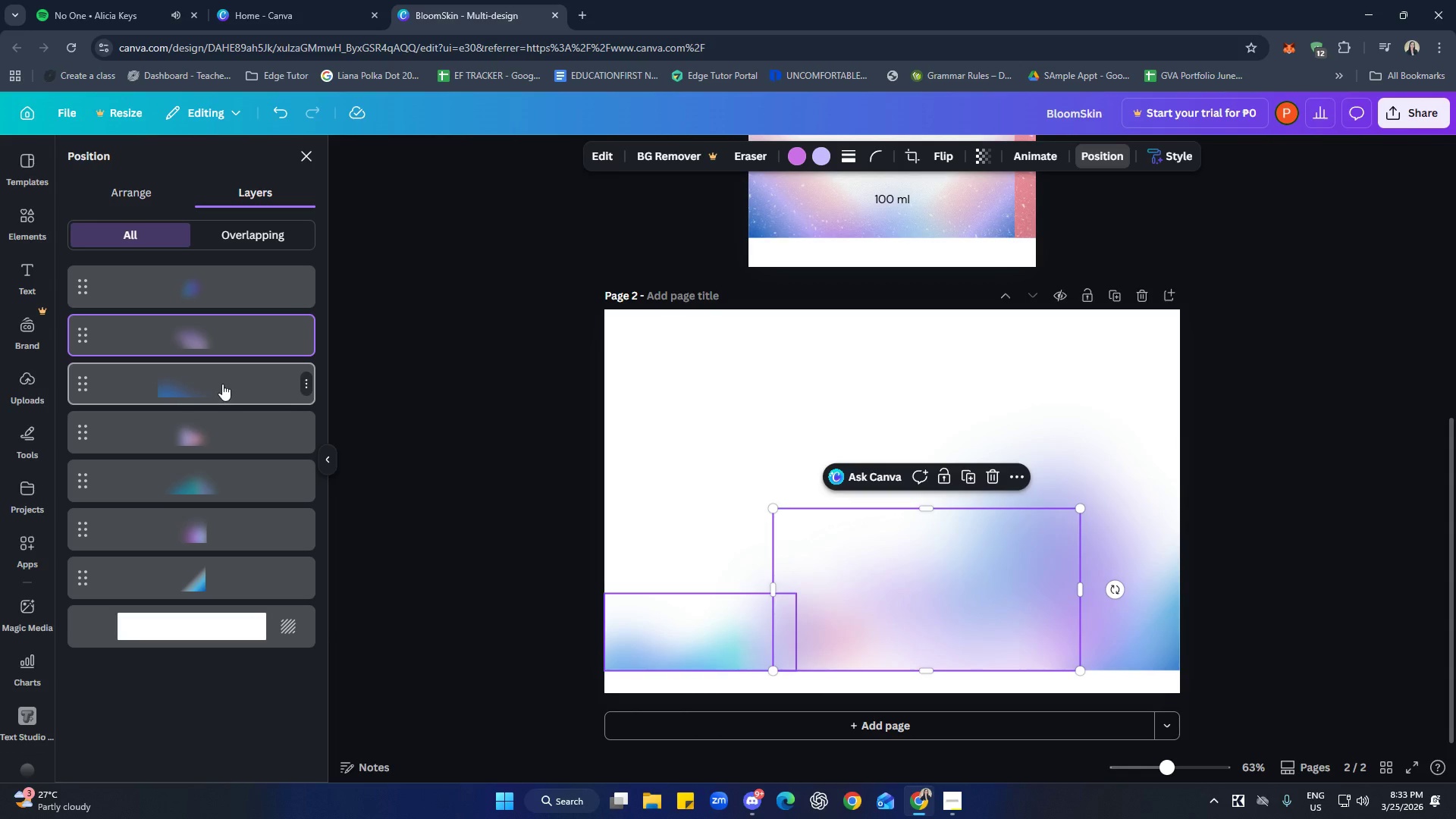 
left_click_drag(start_coordinate=[222, 384], to_coordinate=[236, 582])
 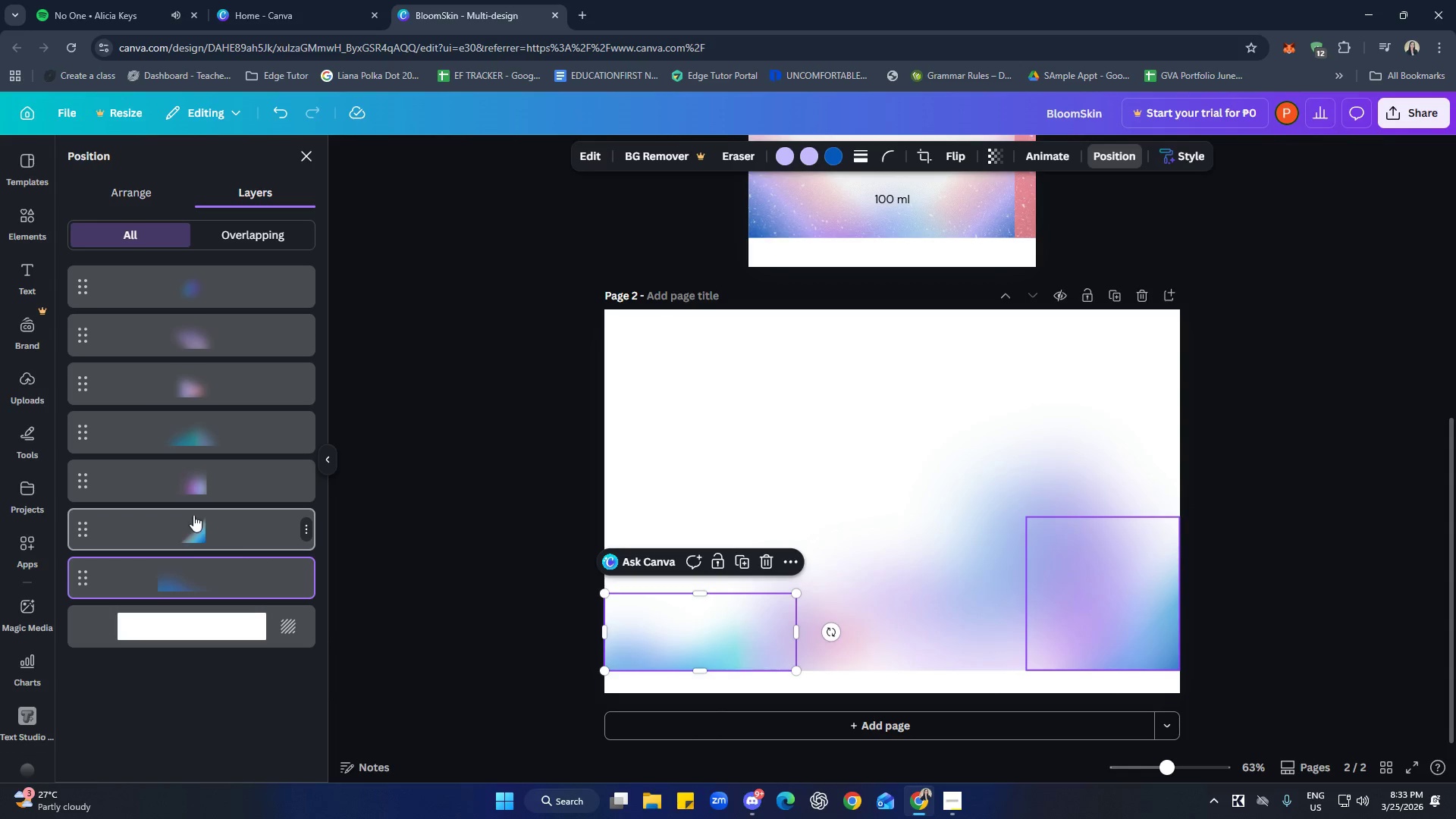 
left_click([230, 537])
 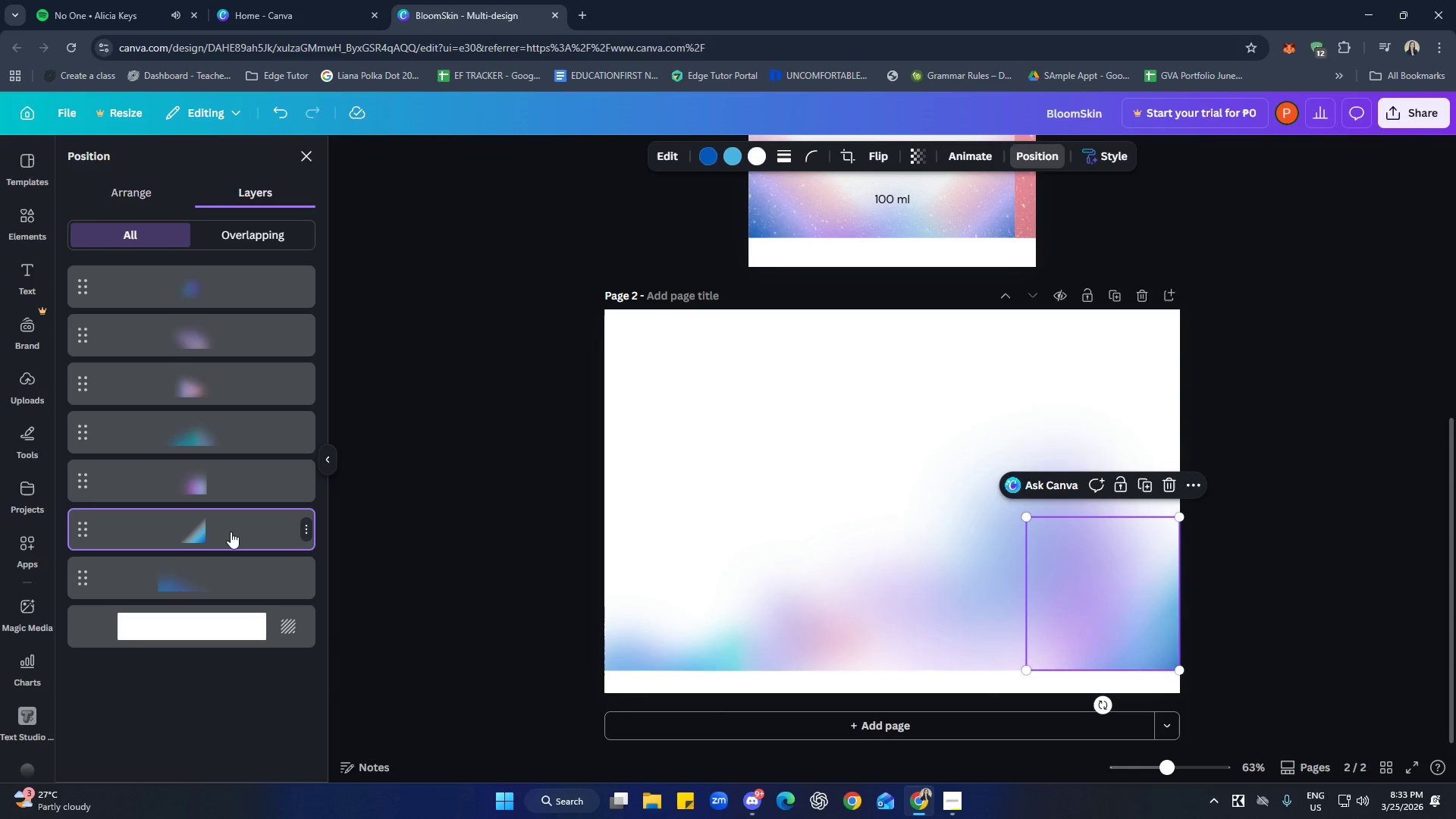 
left_click([231, 477])
 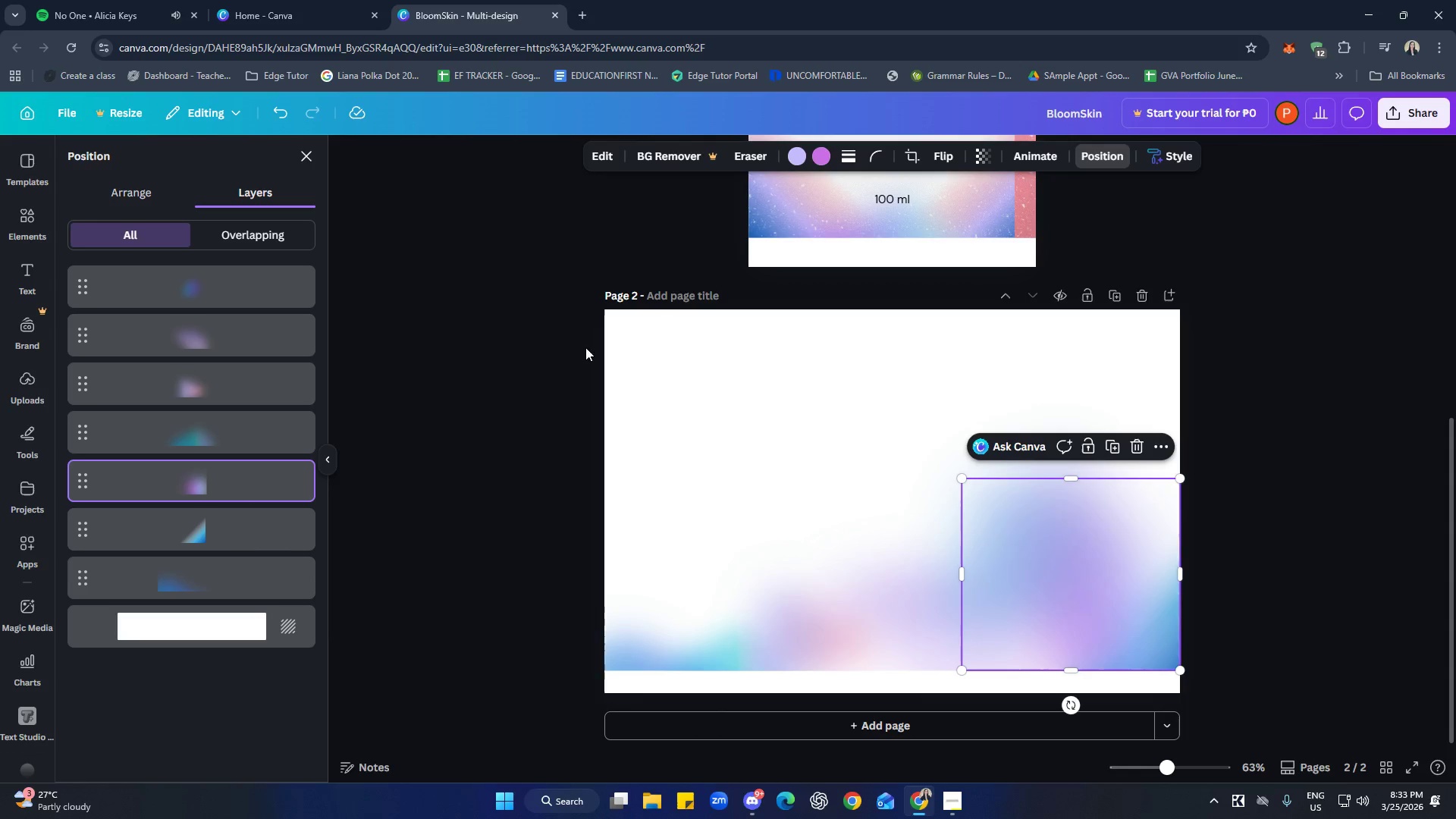 
left_click([822, 158])
 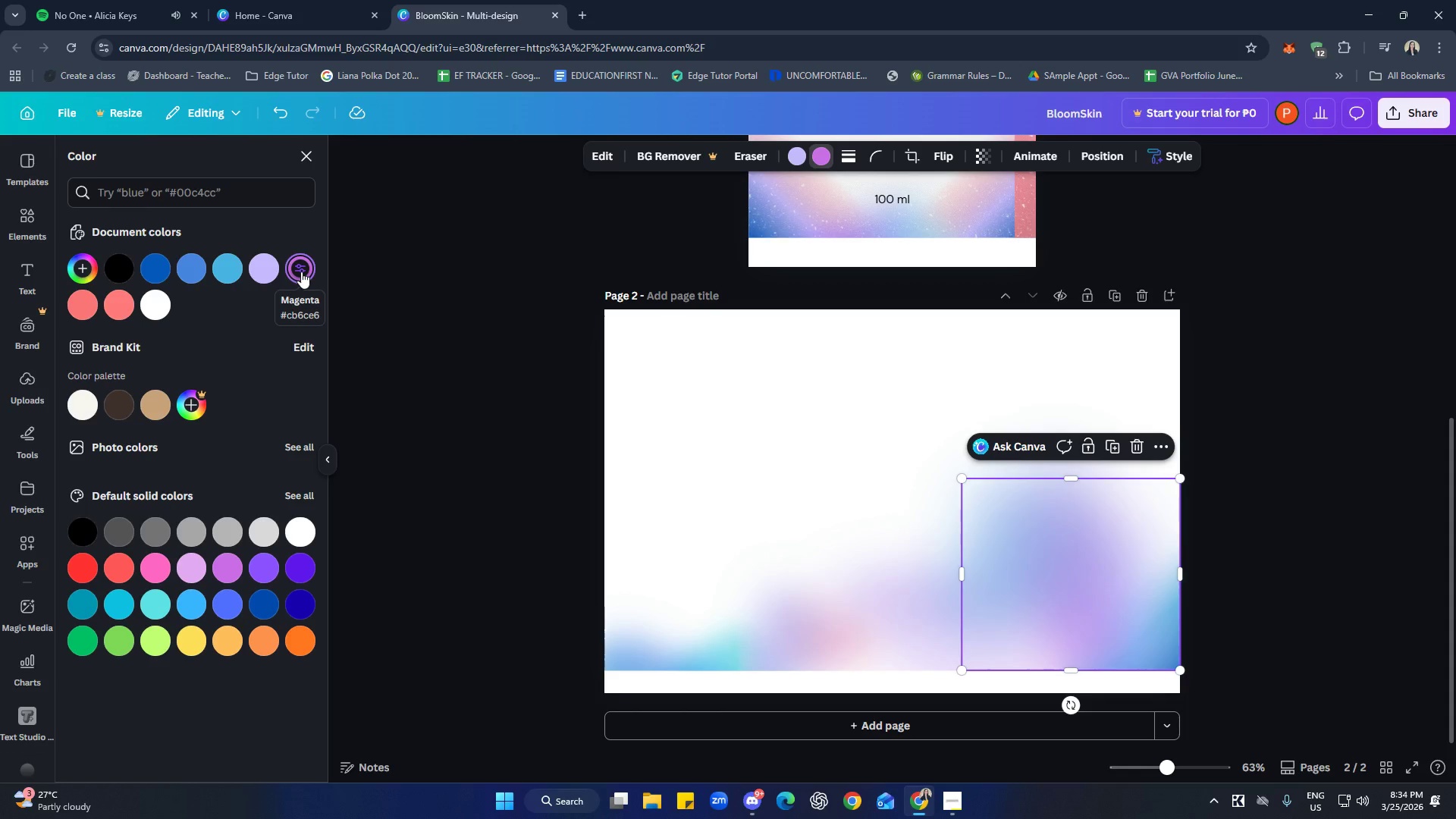 
wait(32.02)
 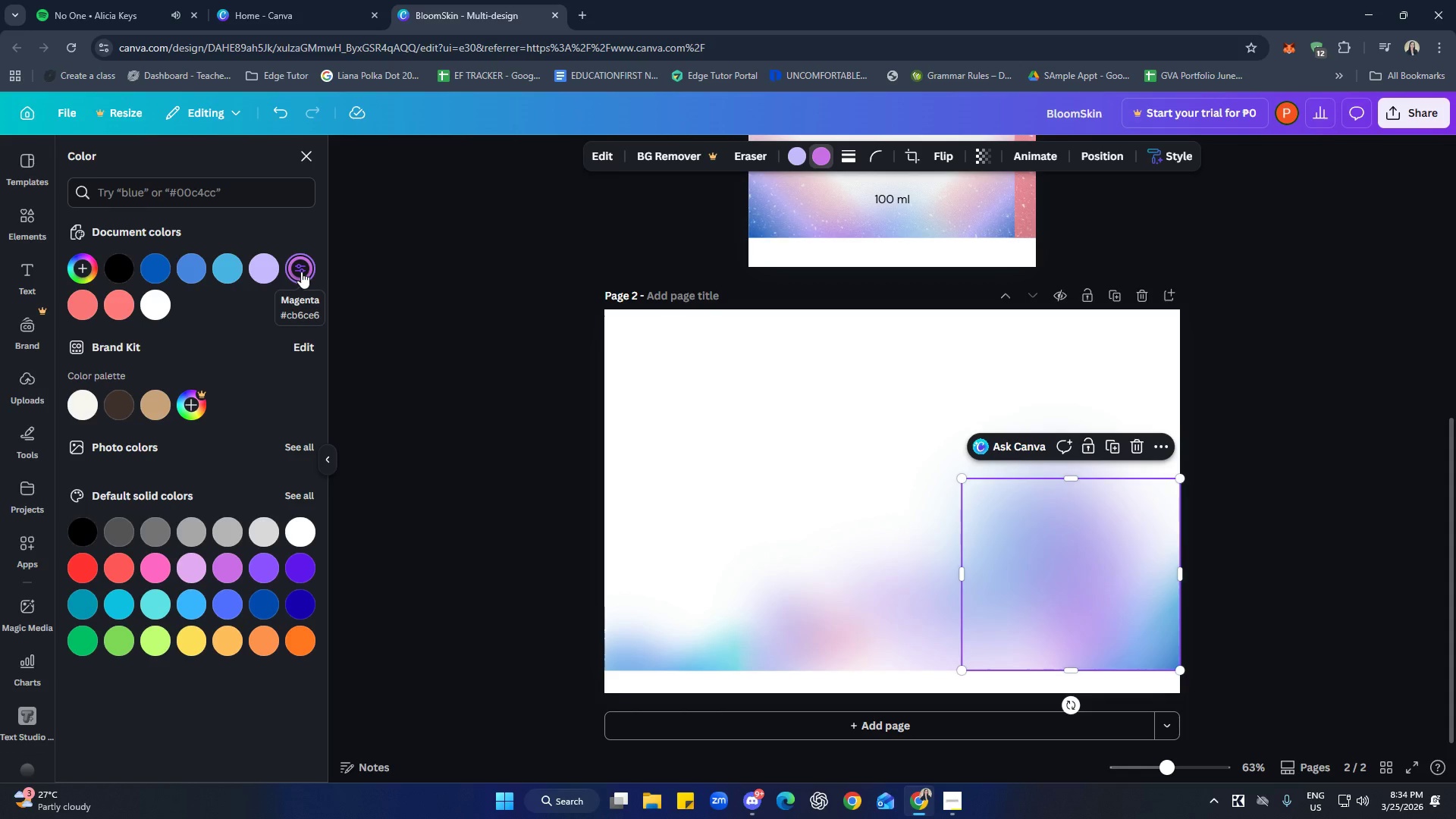 
left_click([802, 431])
 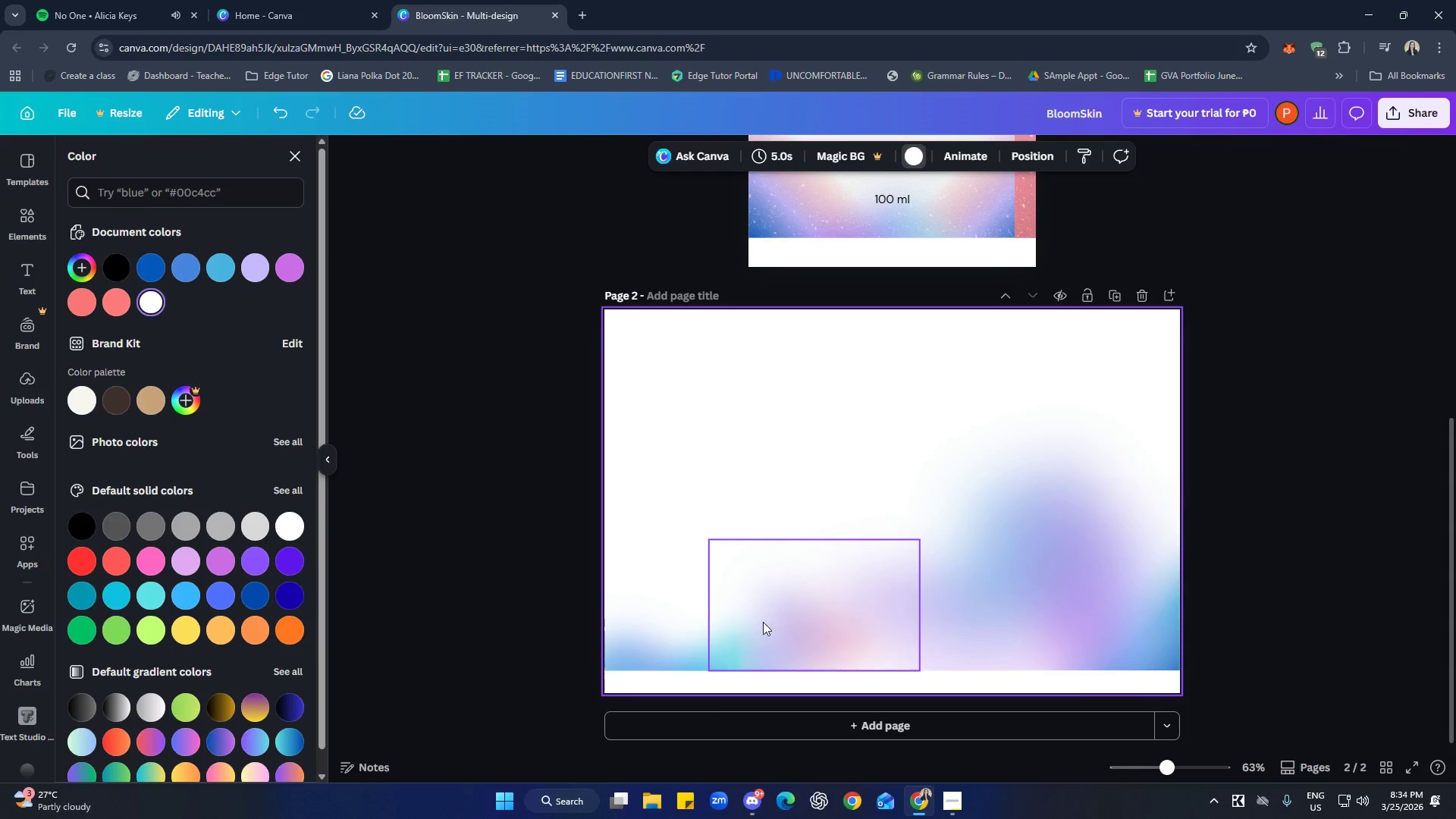 
left_click([676, 613])
 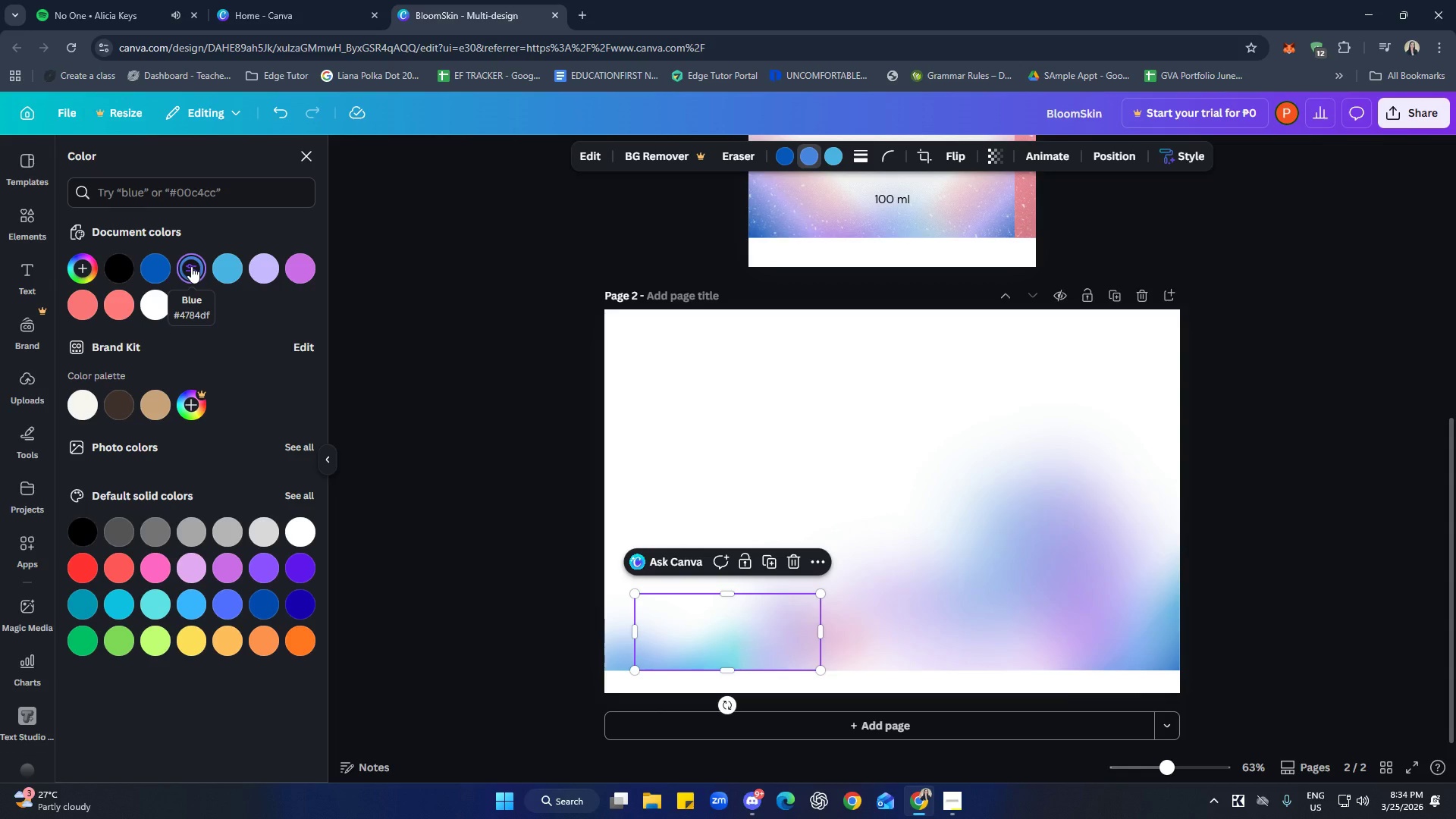 
left_click([191, 266])
 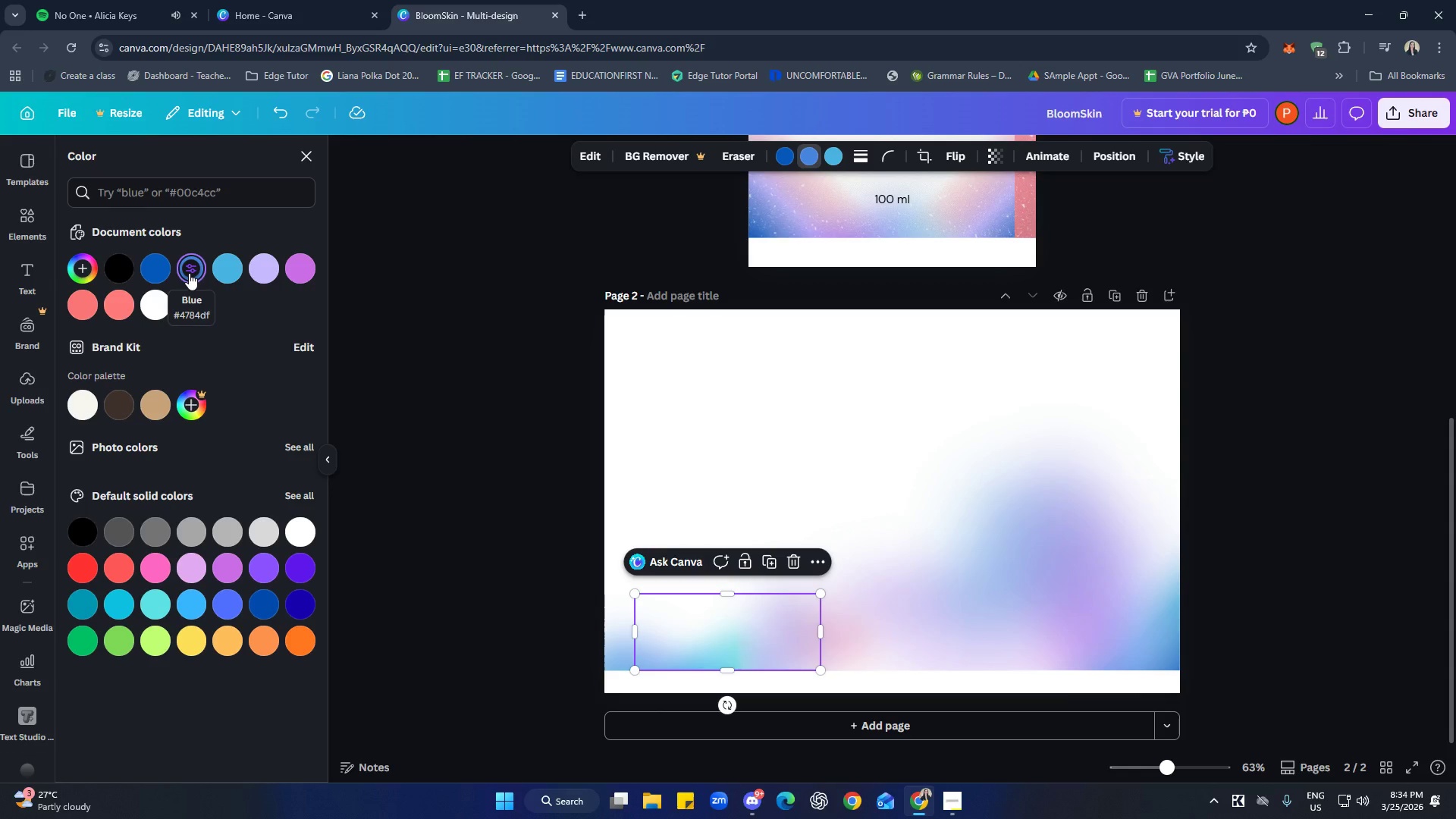 
wait(20.02)
 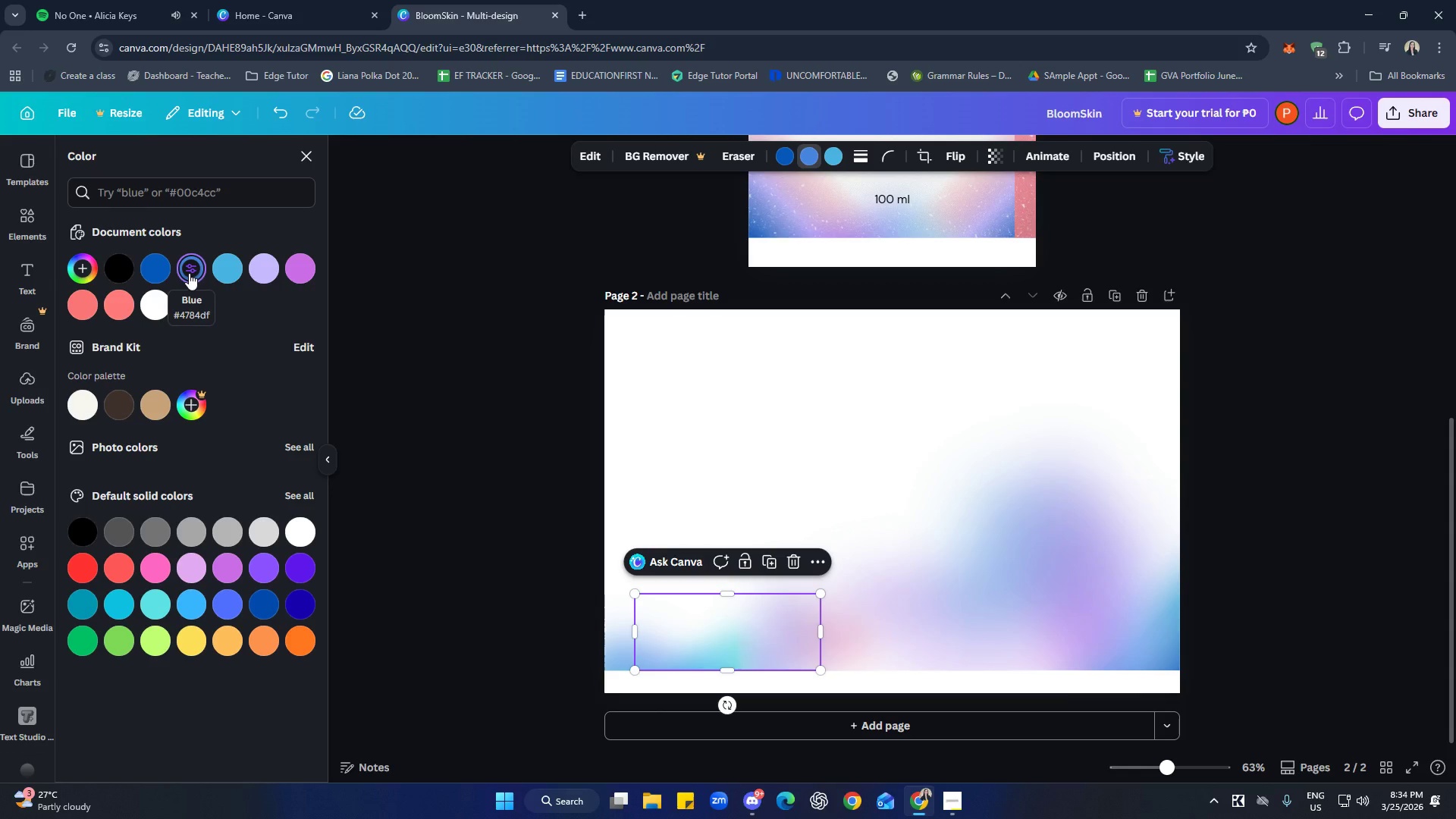 
left_click([942, 533])
 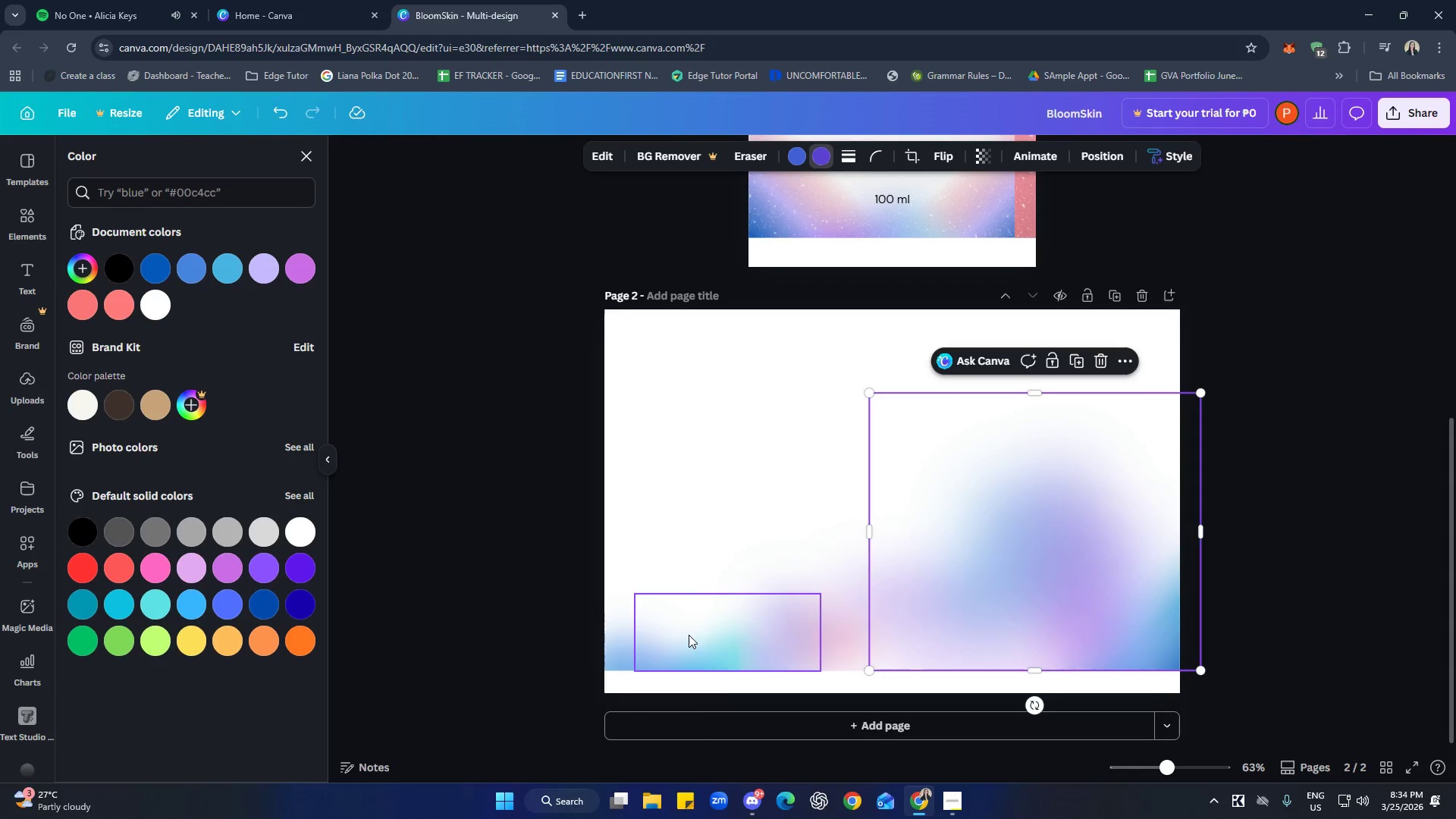 
left_click([654, 627])
 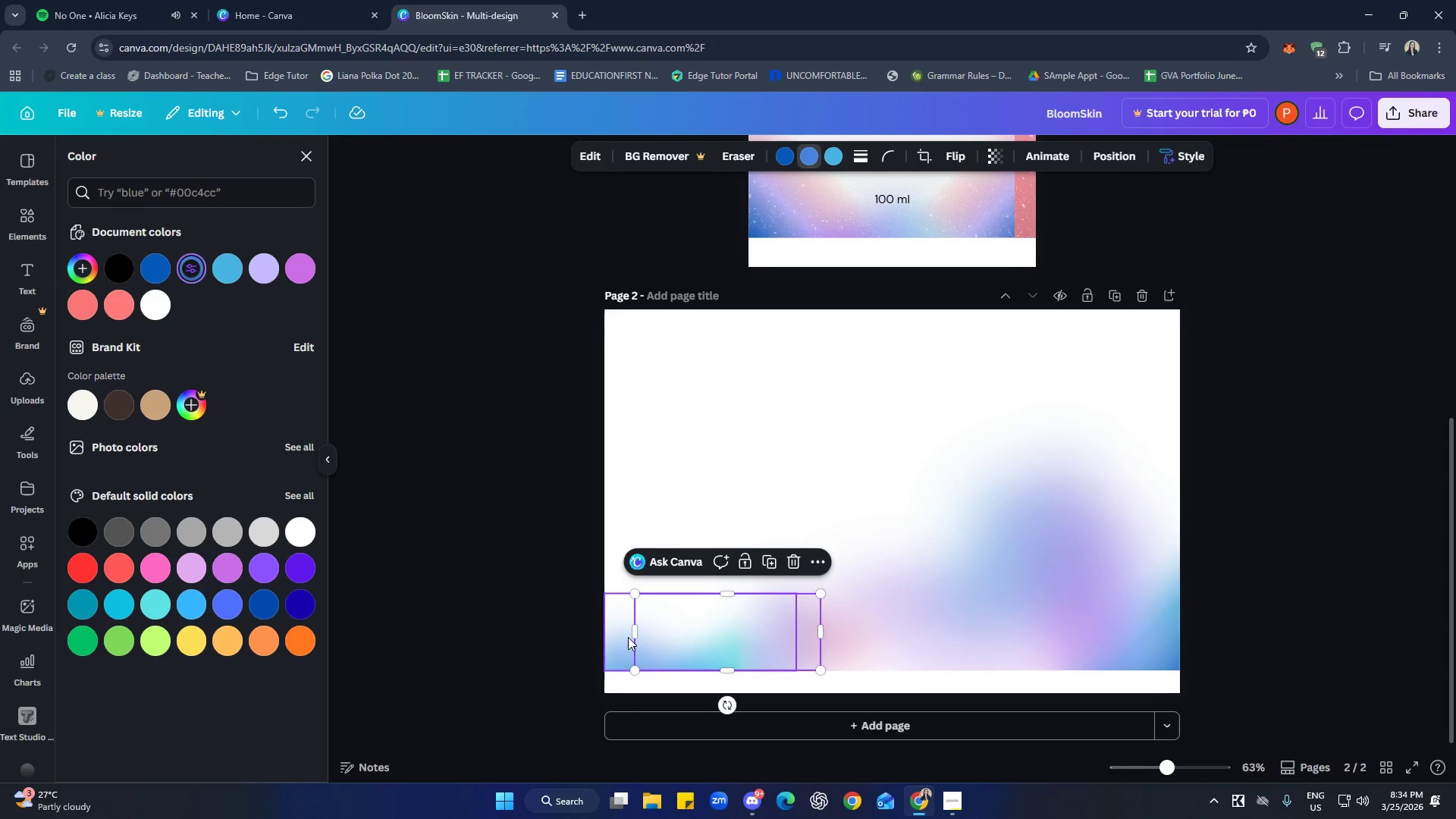 
left_click([623, 637])
 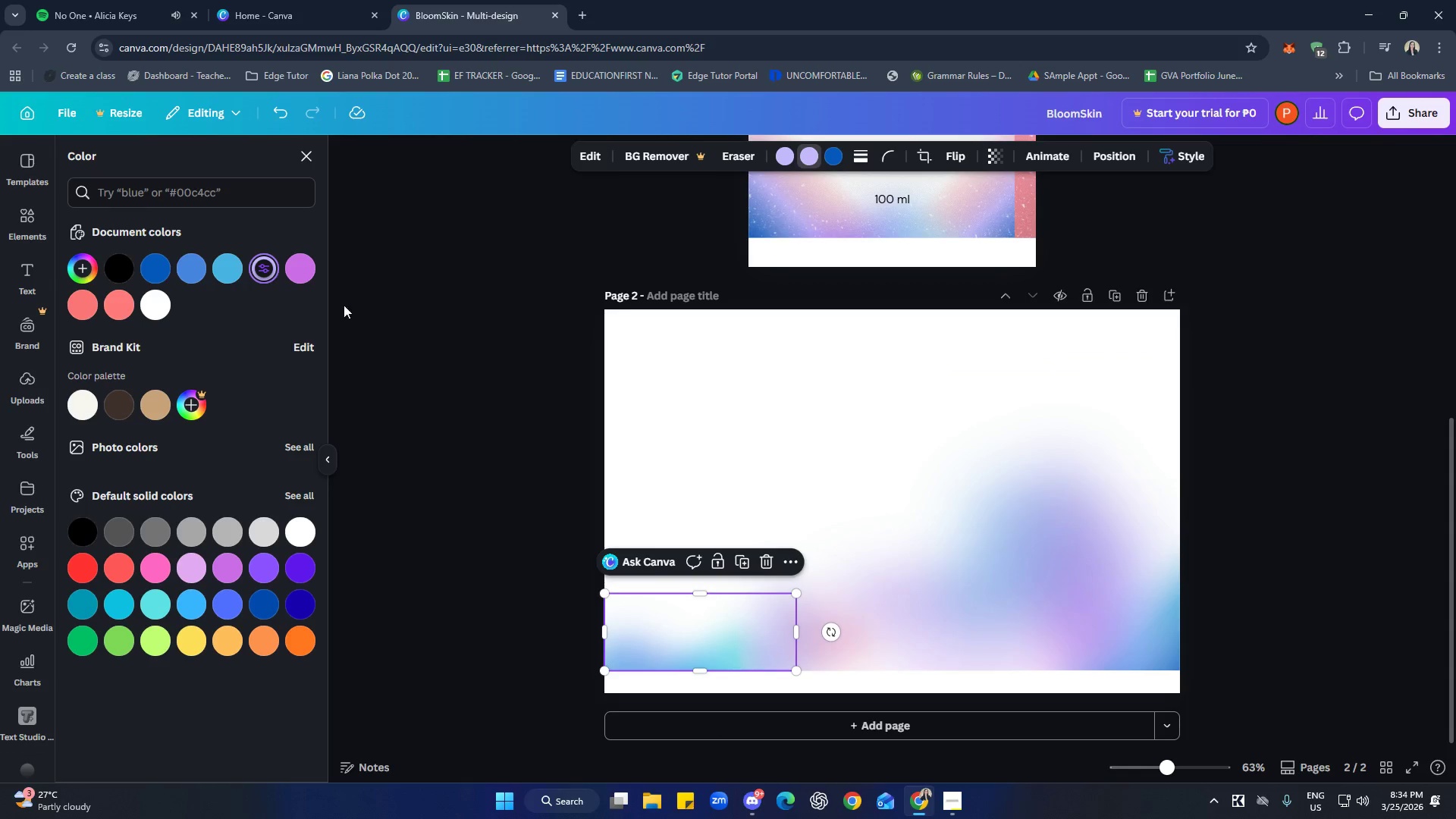 
mouse_move([284, 271])
 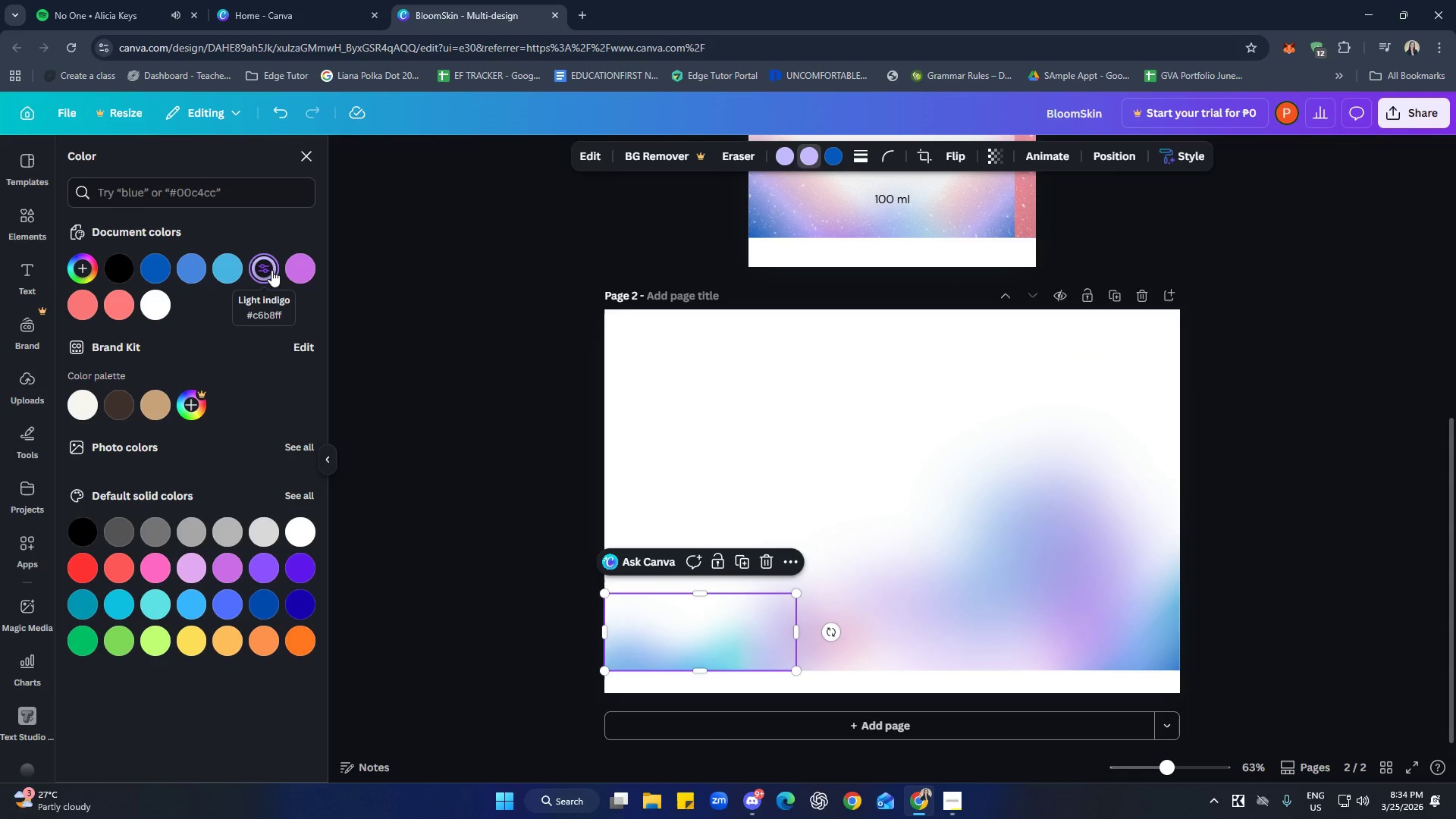 
left_click([214, 304])
 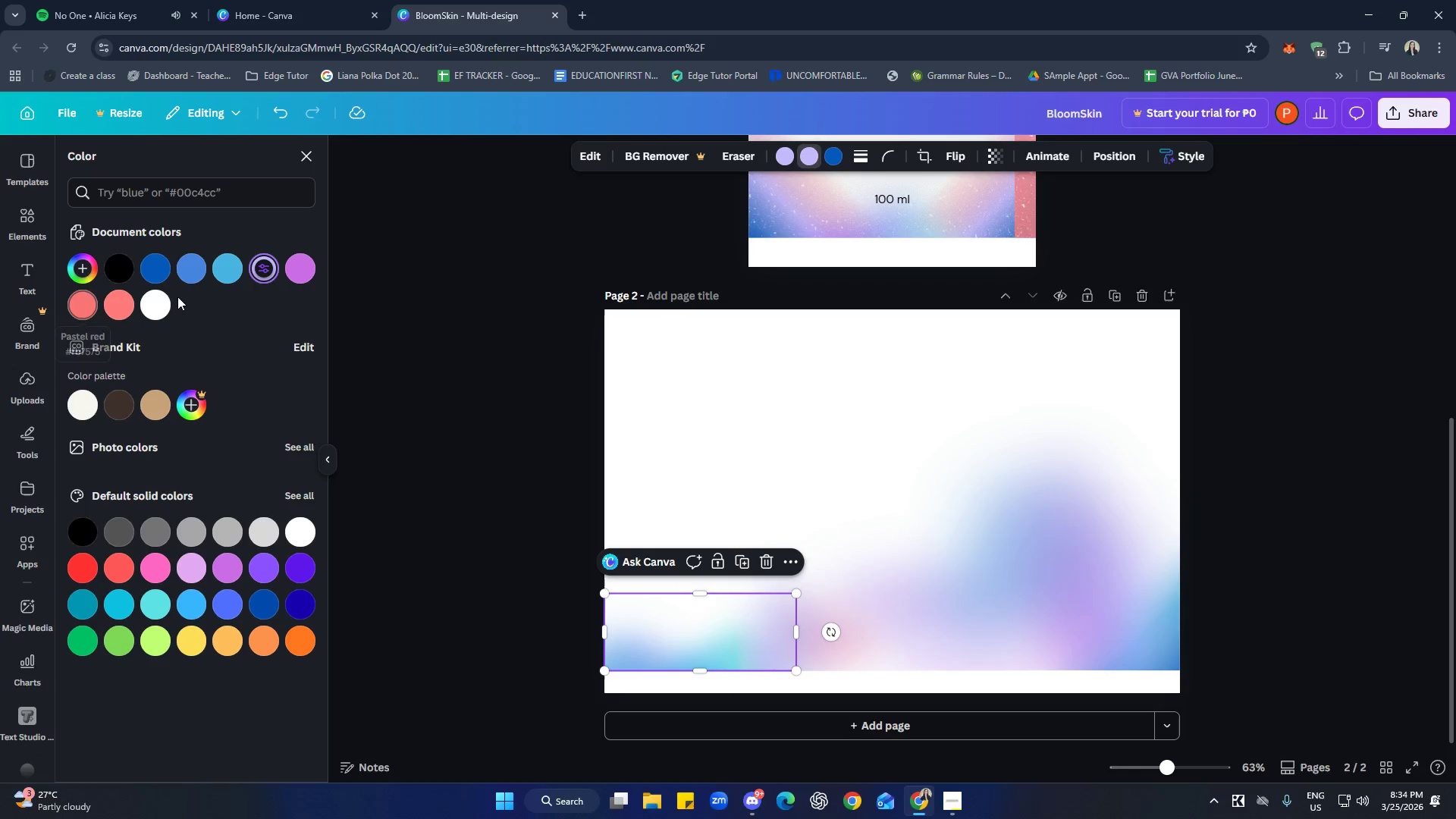 
left_click([791, 421])
 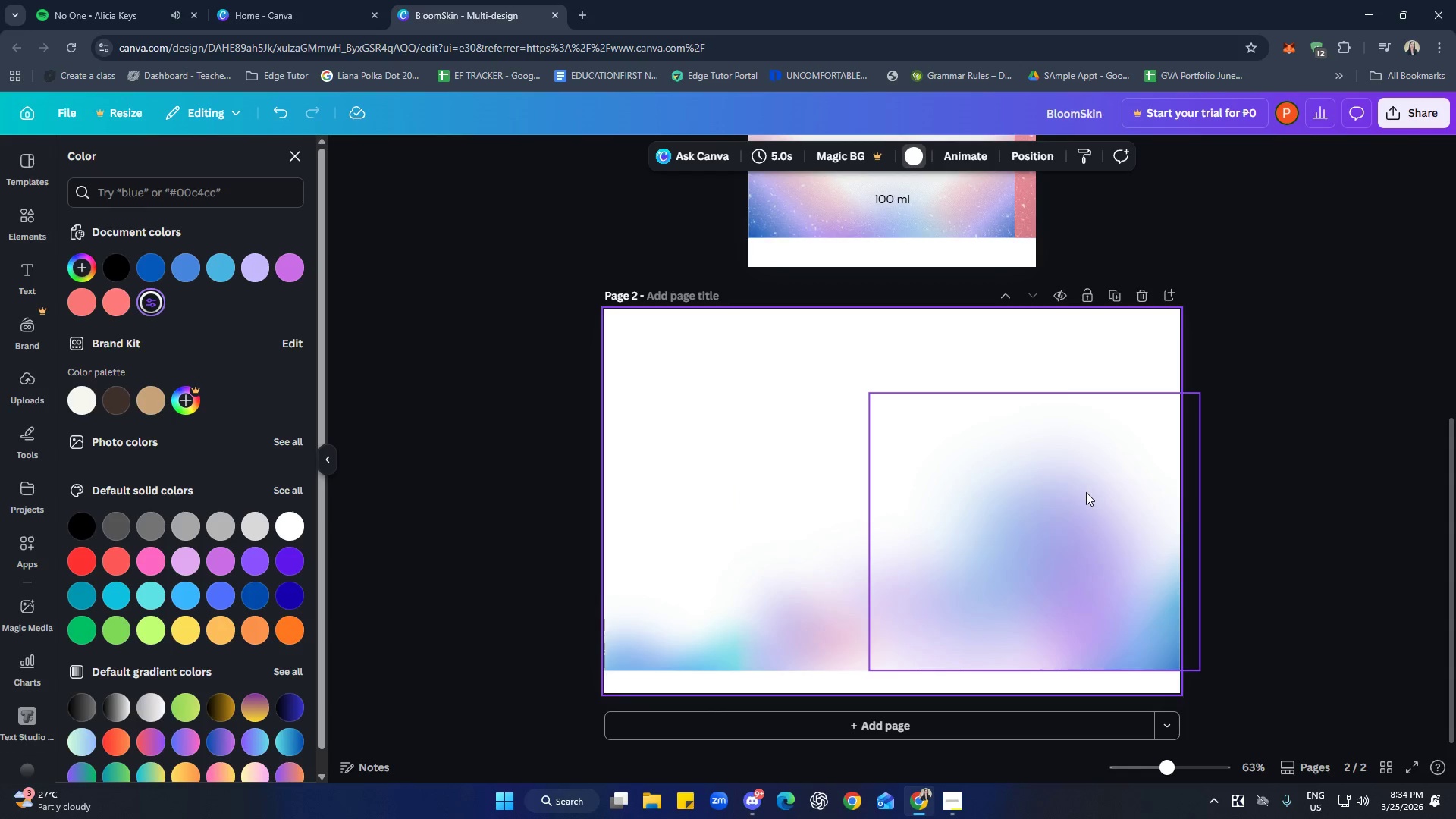 
left_click([1145, 506])
 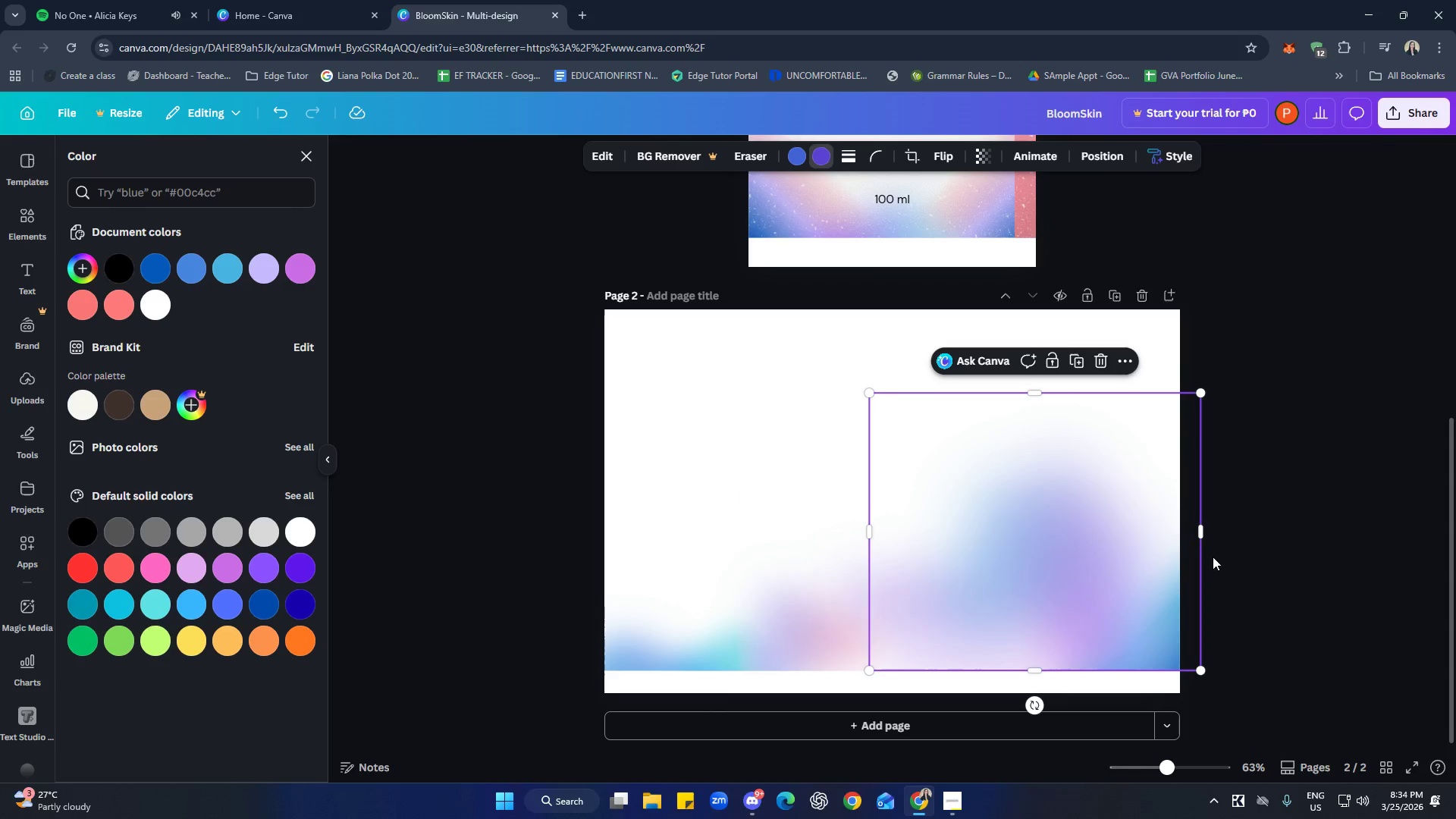 
left_click_drag(start_coordinate=[1201, 536], to_coordinate=[1181, 539])
 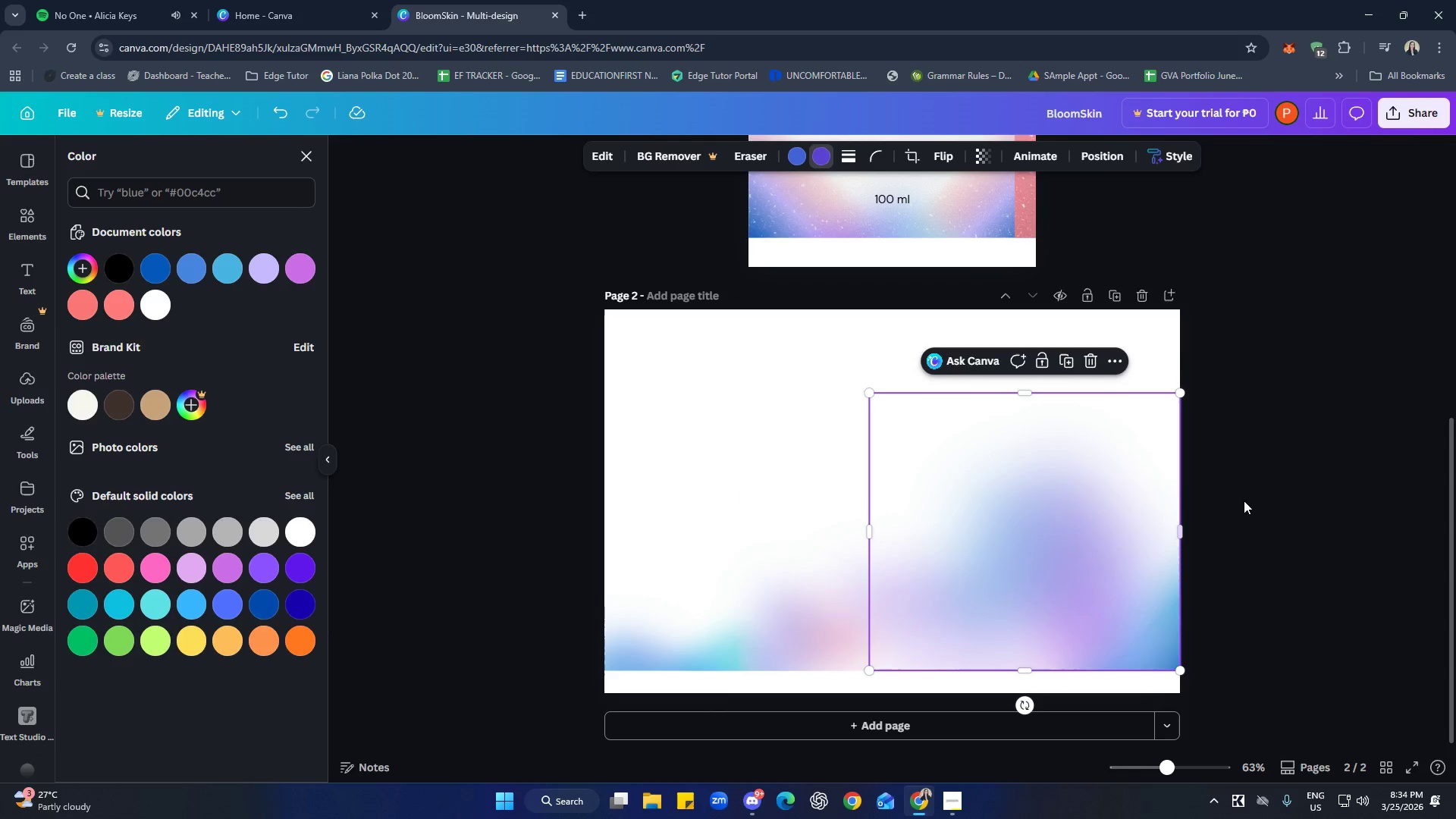 
left_click([1260, 488])
 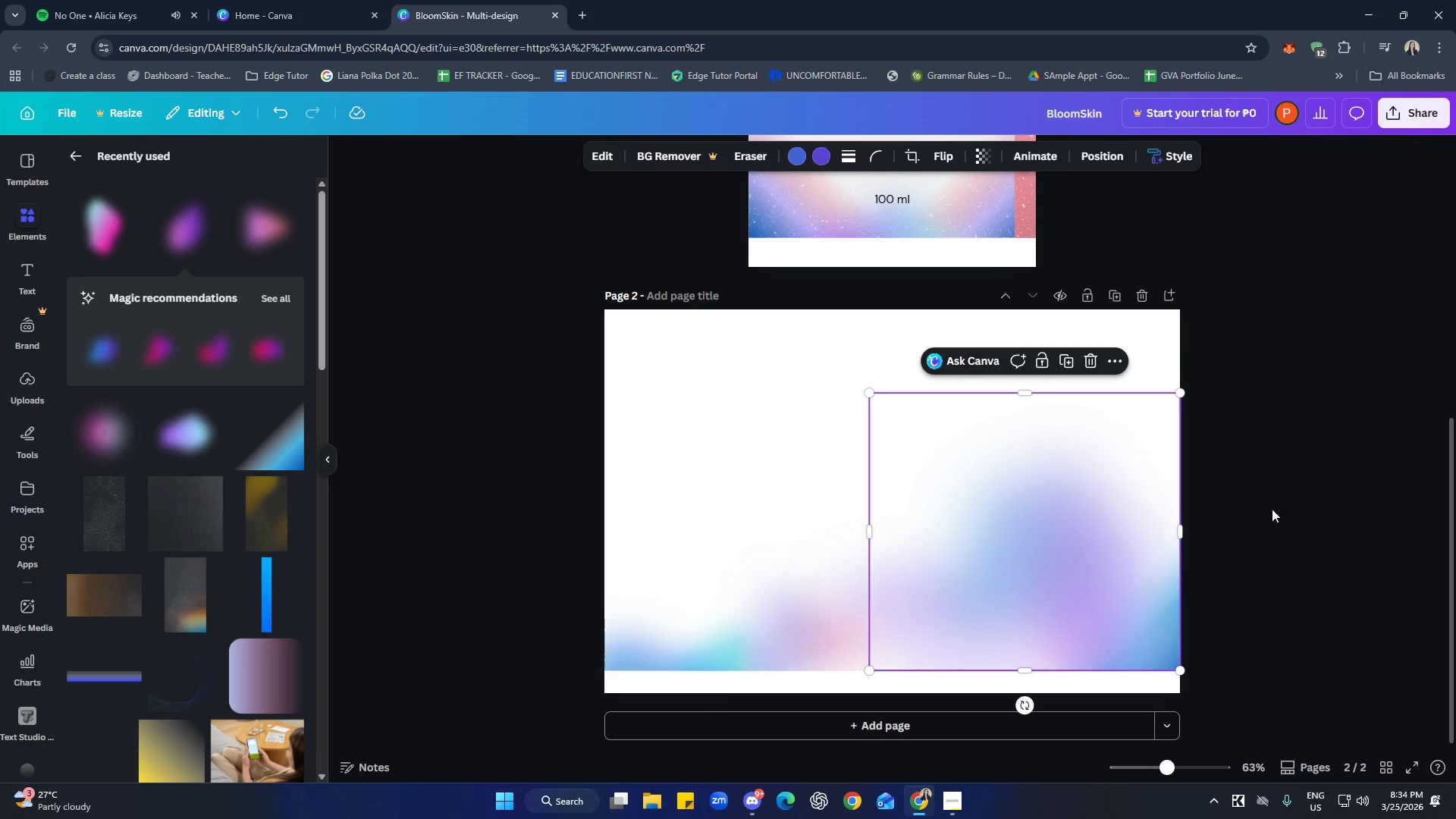 
left_click_drag(start_coordinate=[1344, 497], to_coordinate=[1346, 487])
 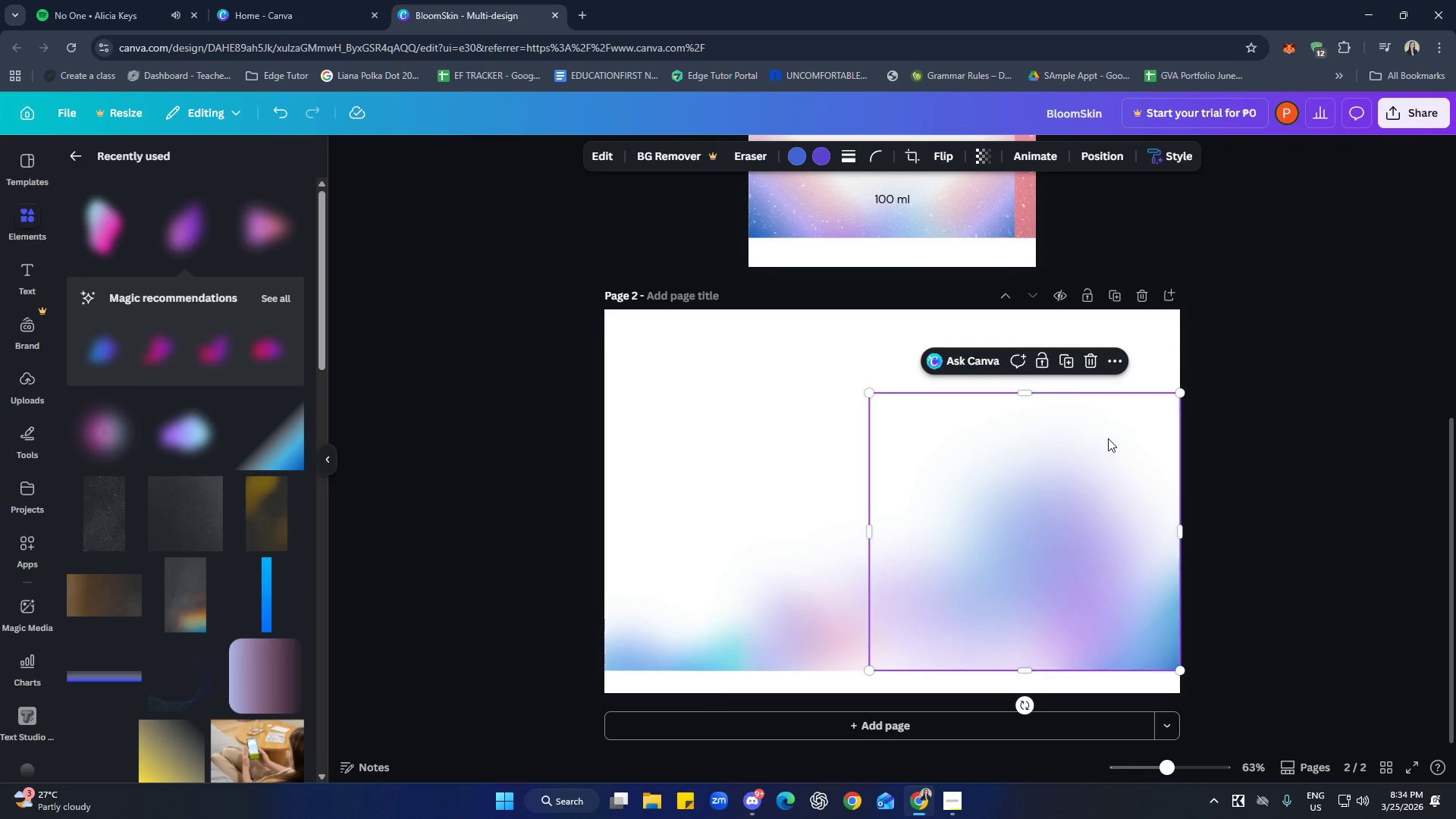 
left_click([827, 162])
 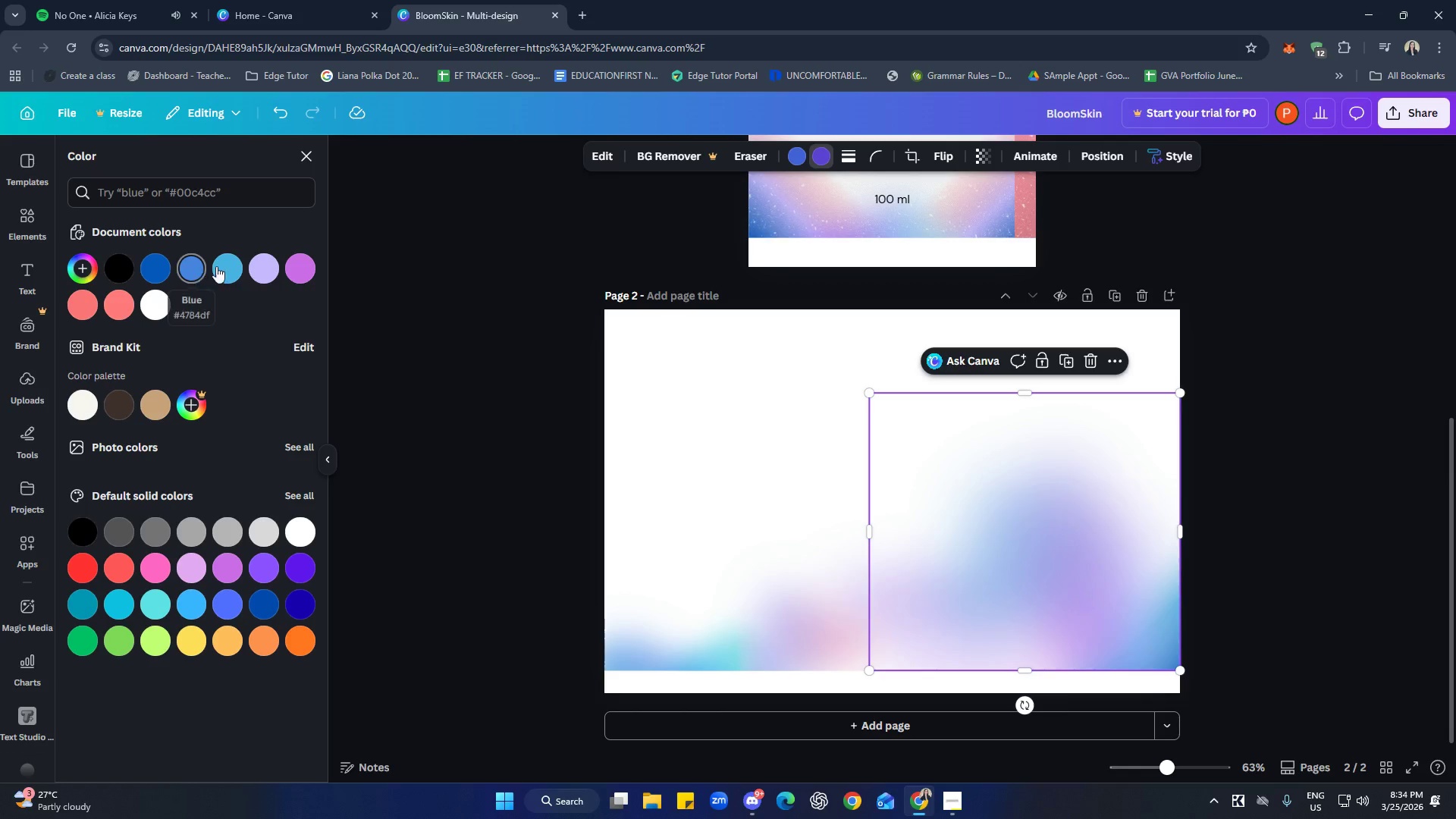 
left_click([231, 266])
 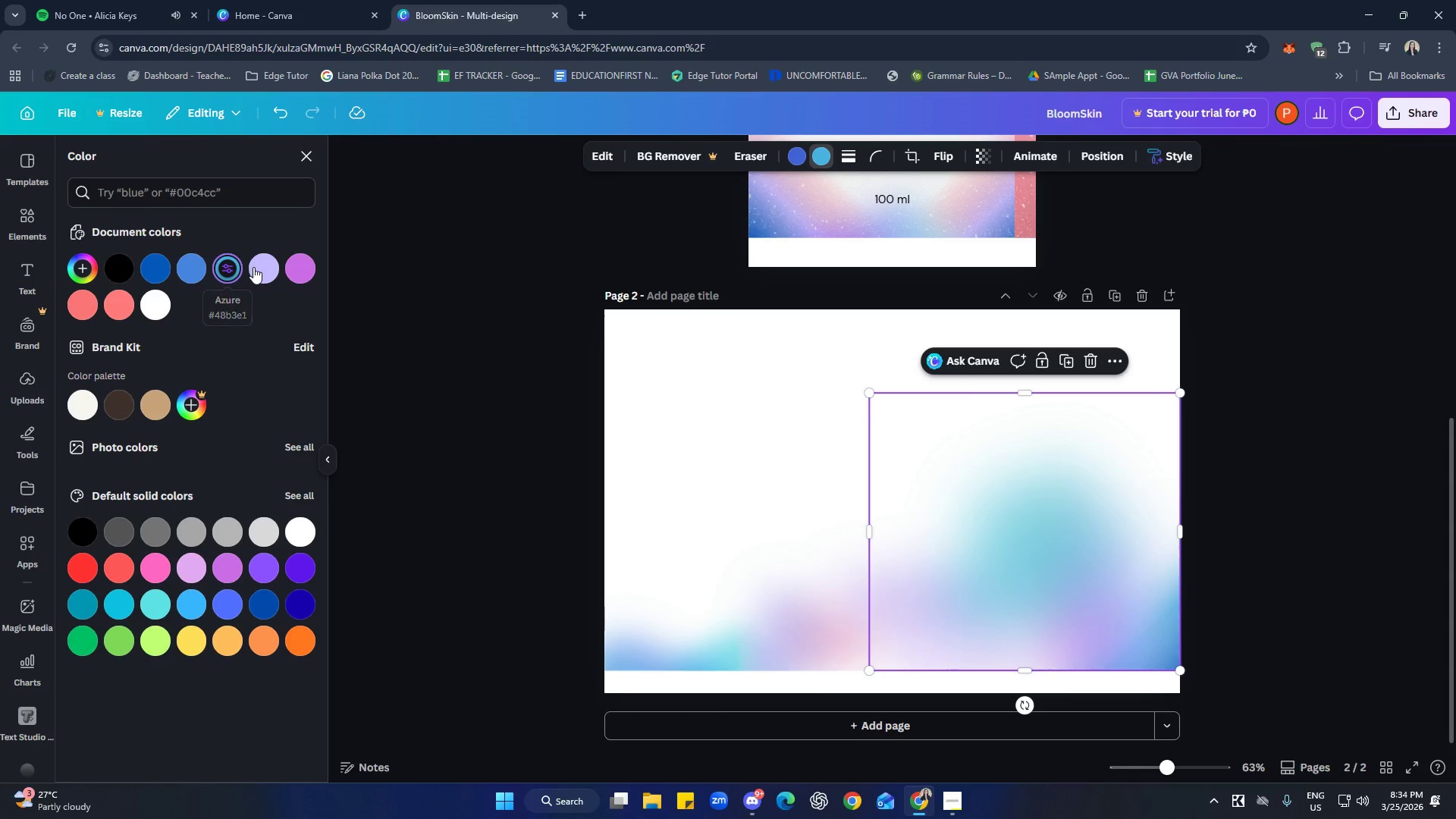 
mouse_move([264, 284])
 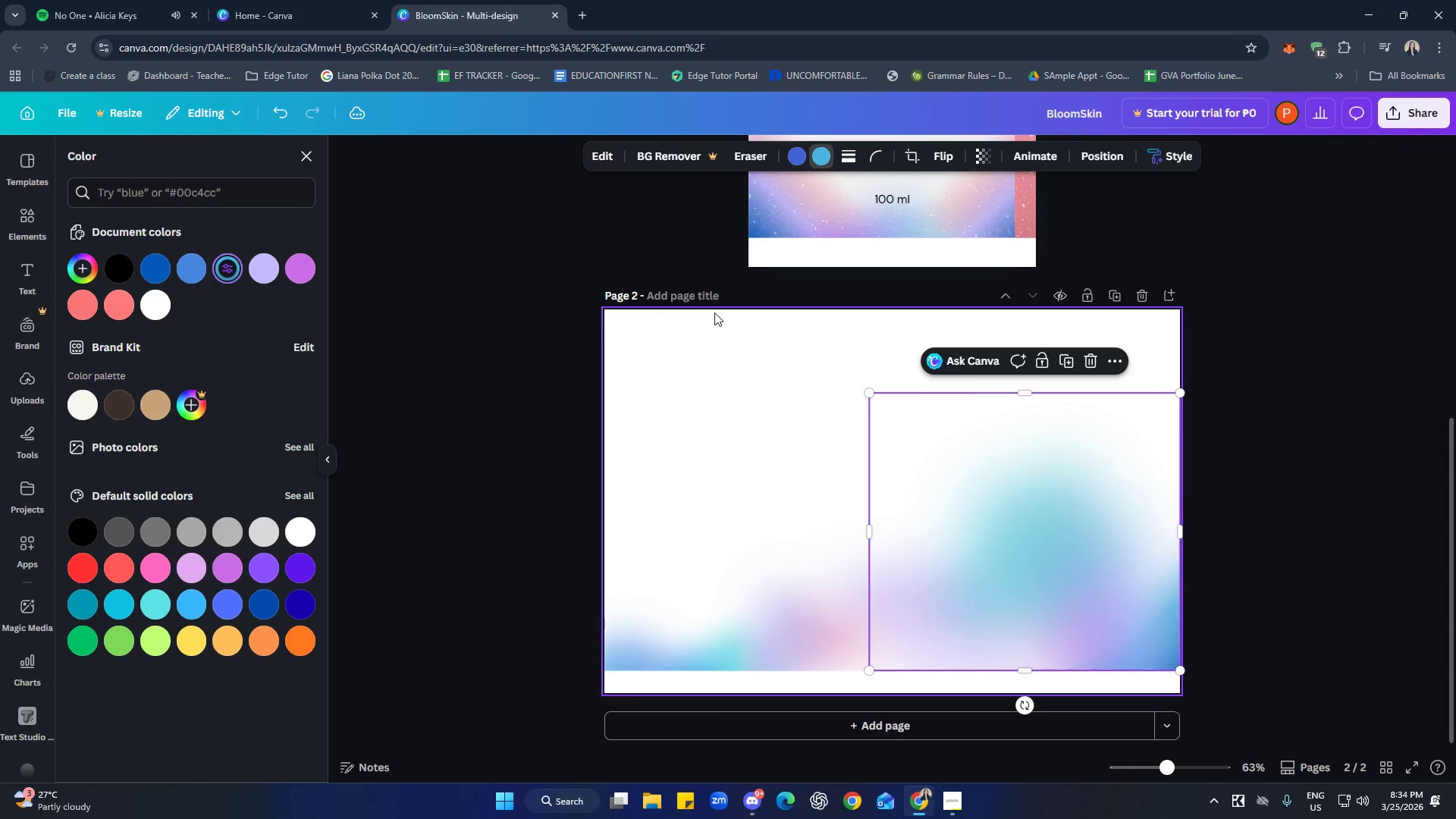 
key(Control+ControlLeft)
 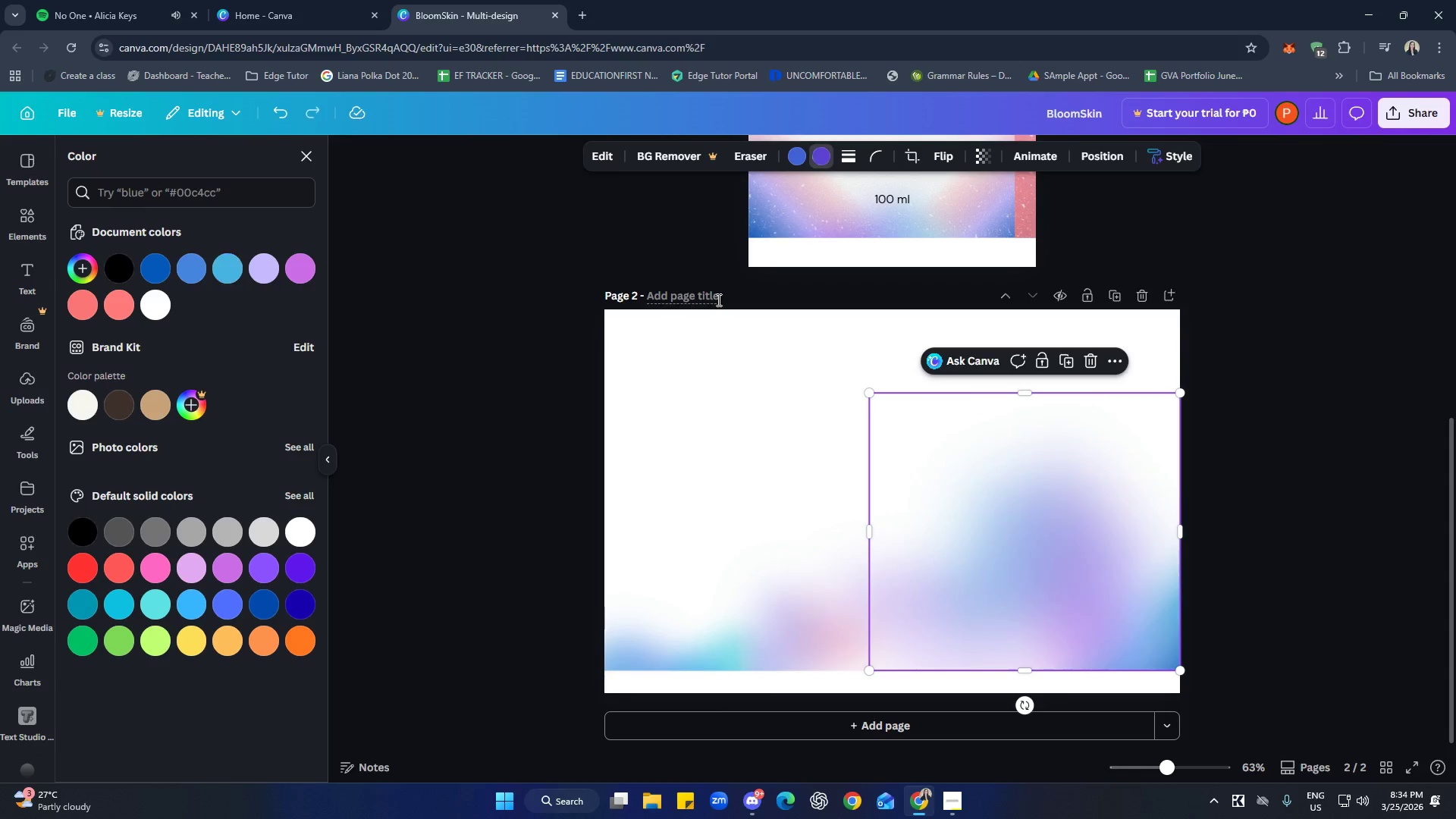 
key(Control+Z)
 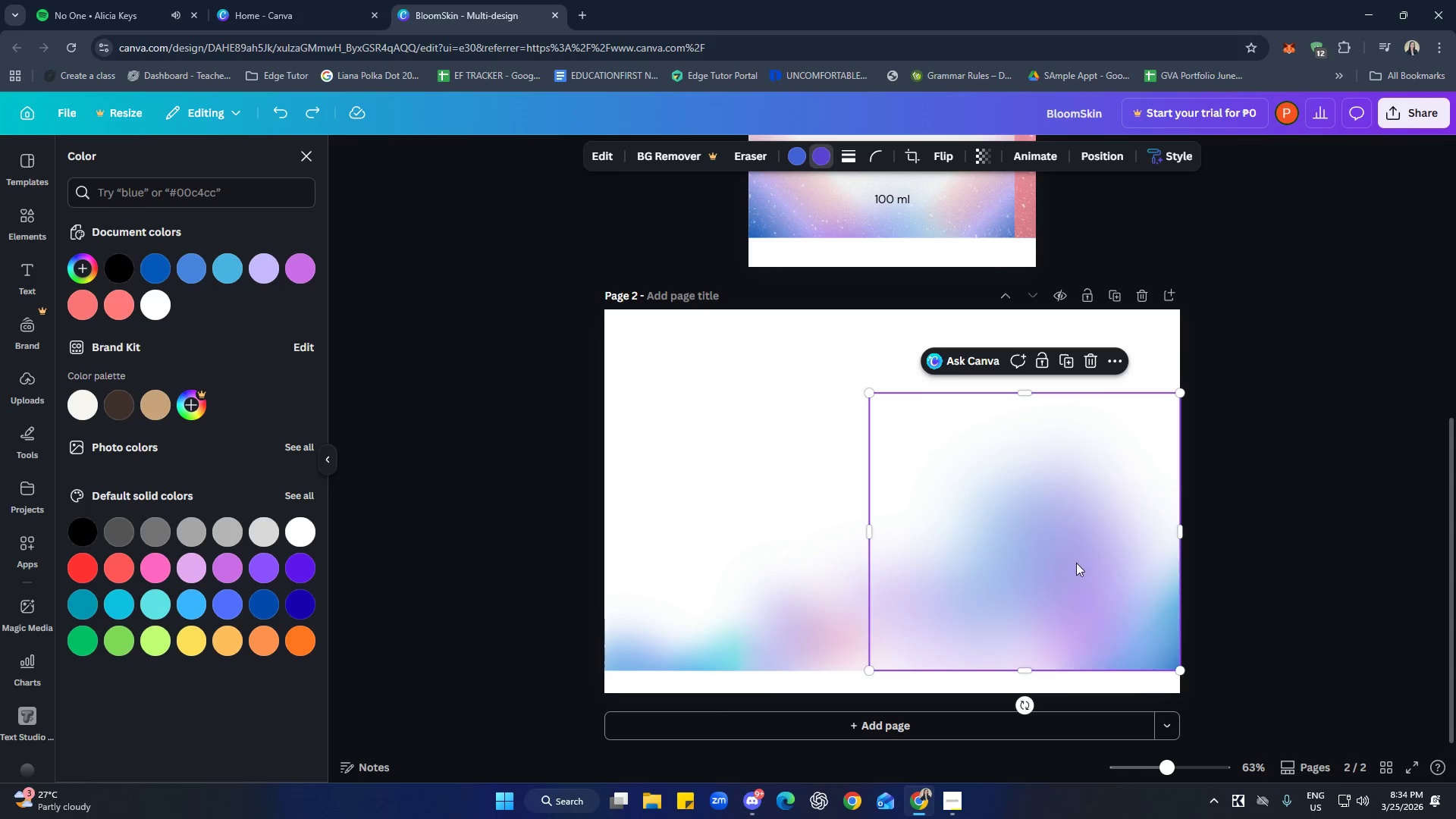 
left_click([761, 474])
 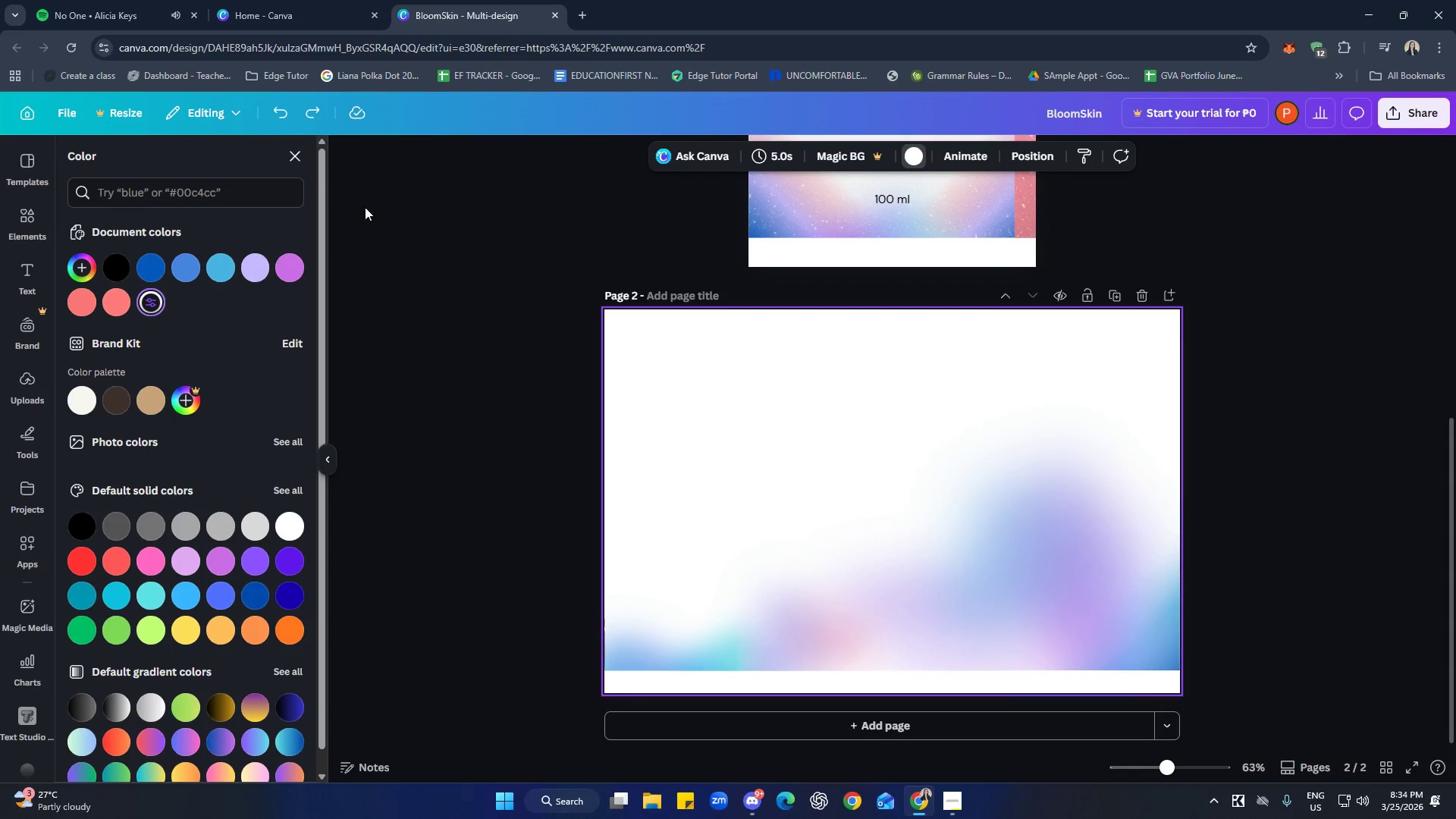 
left_click([298, 158])
 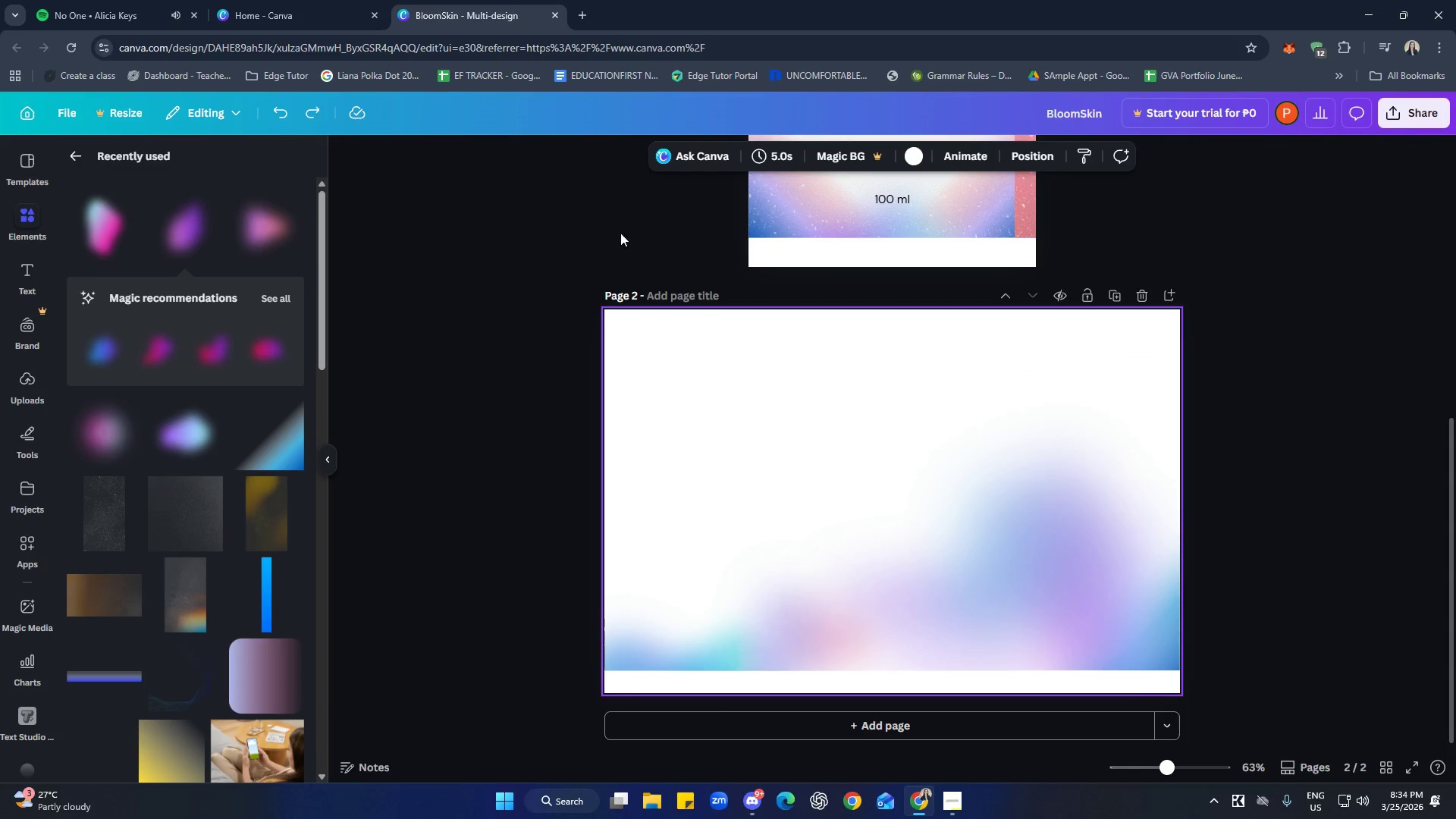 
left_click([1090, 522])
 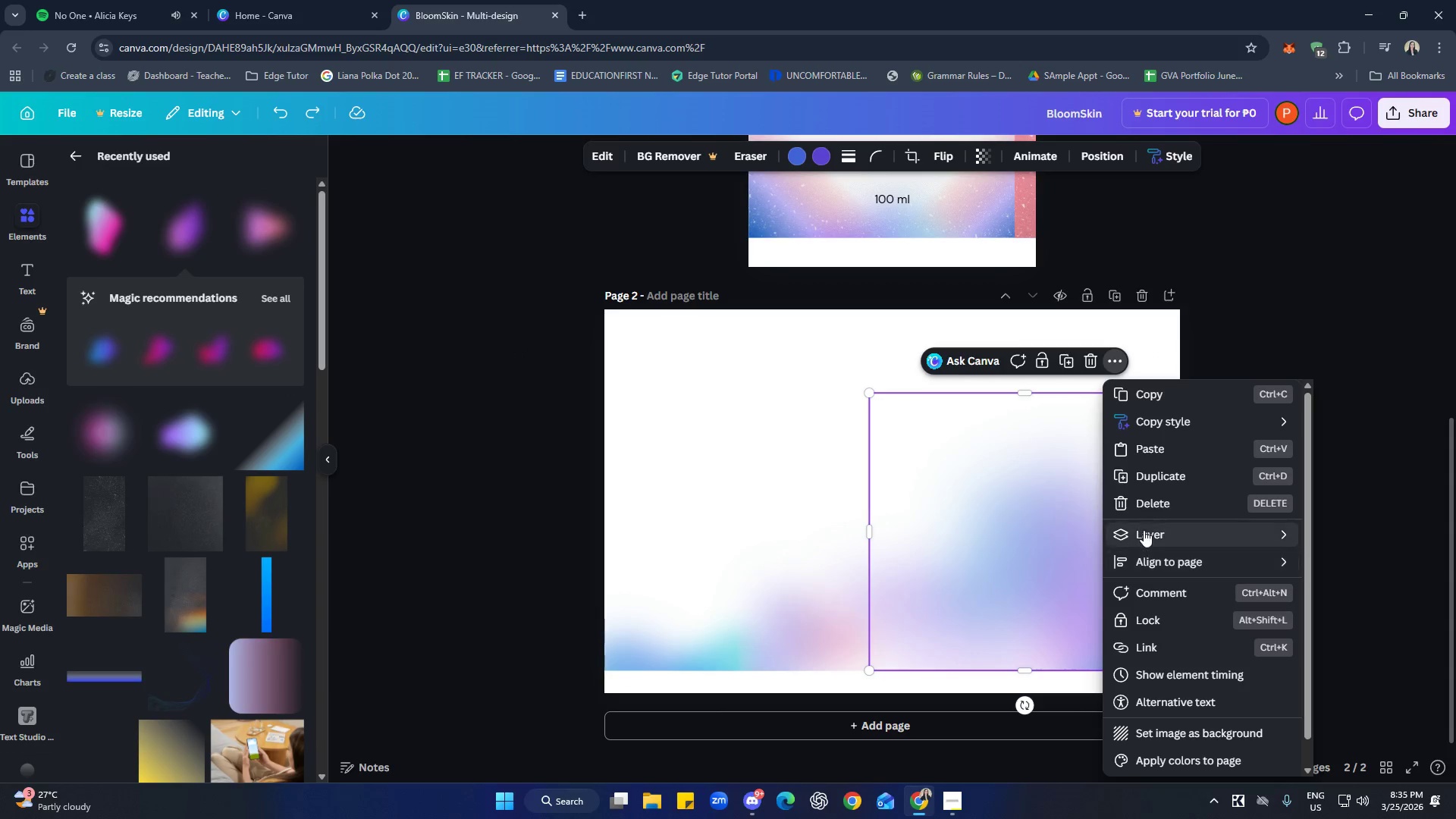 
left_click([1006, 657])
 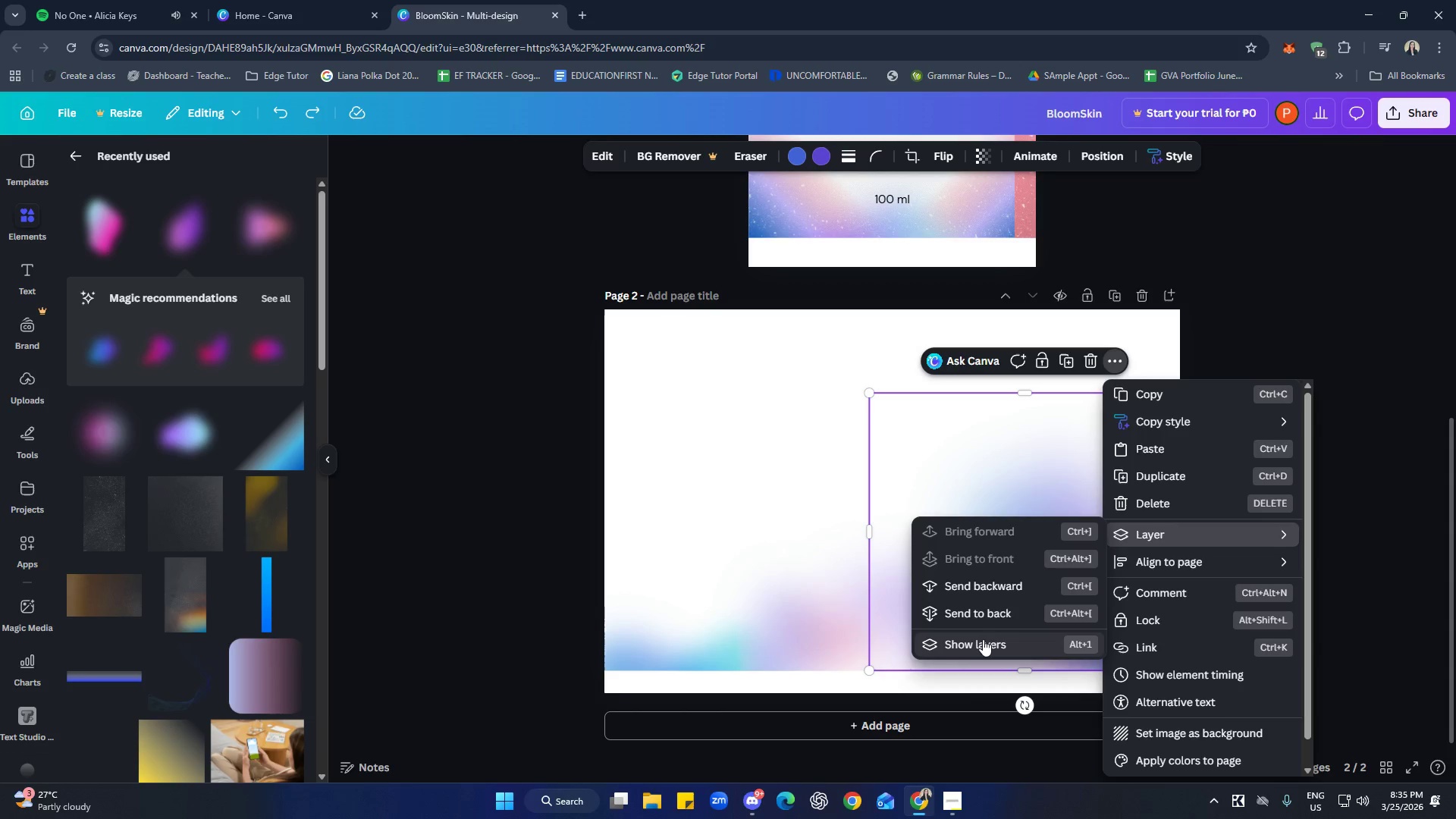 
left_click([986, 639])
 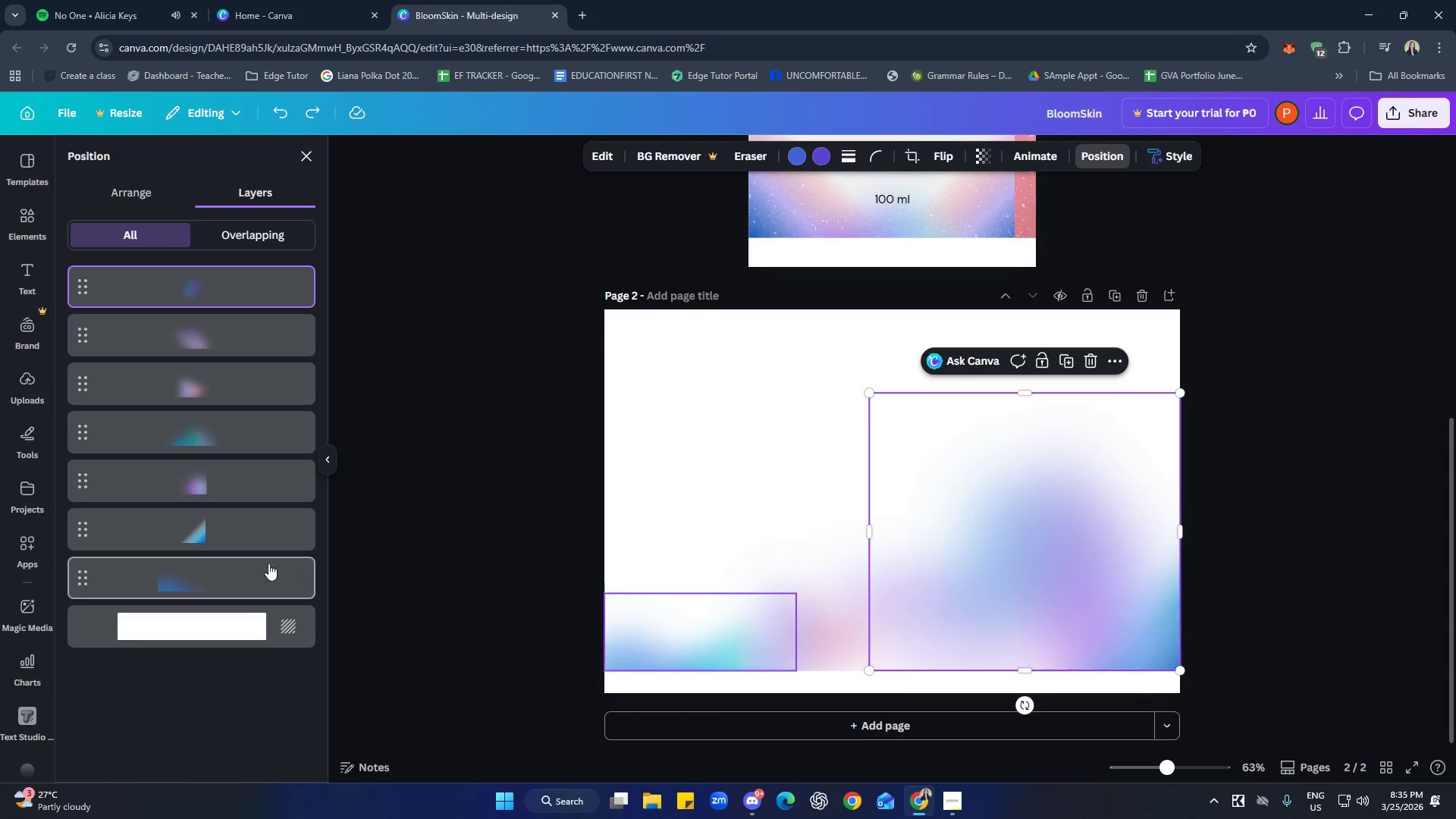 
left_click([234, 565])
 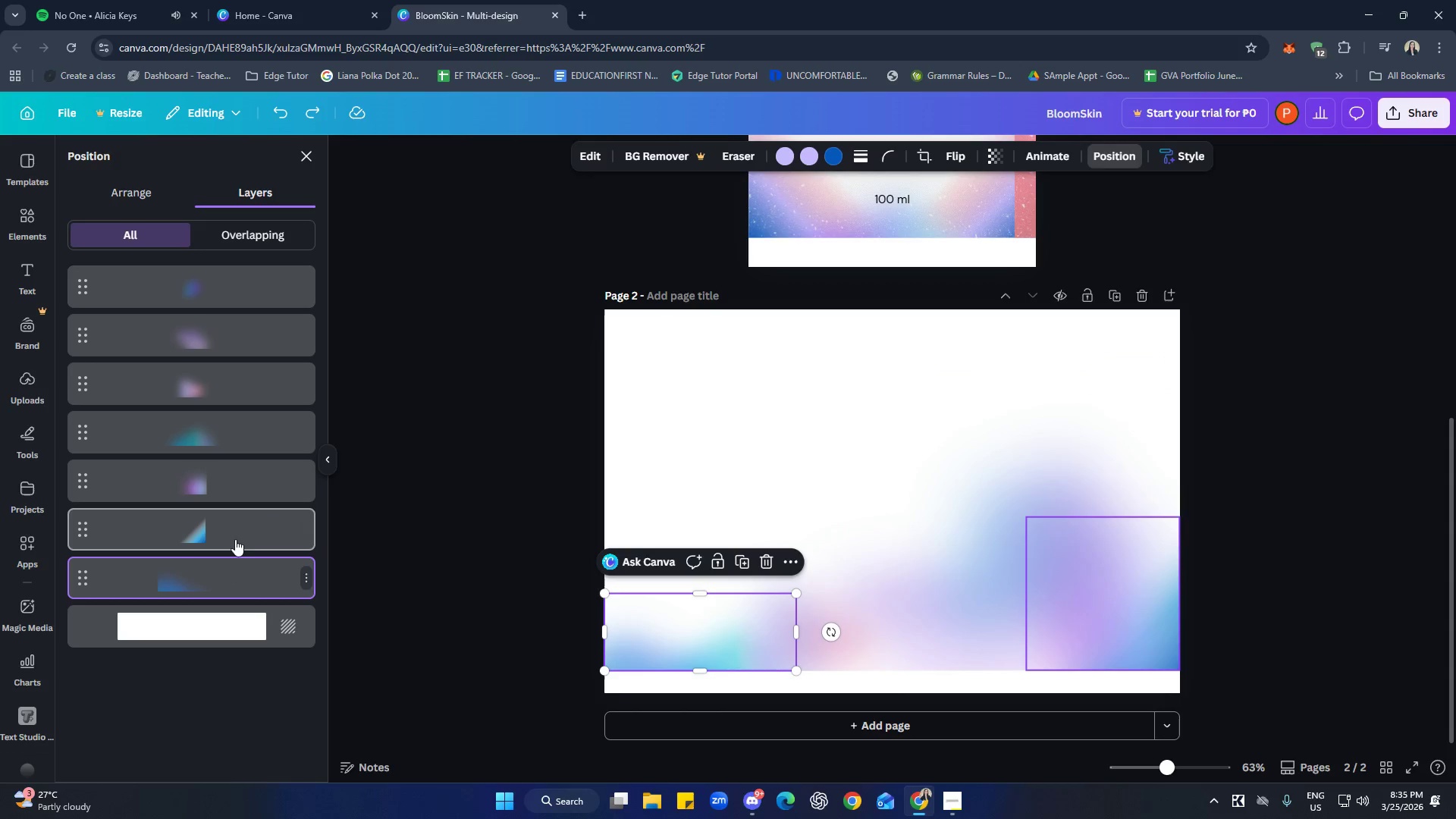 
left_click([234, 535])
 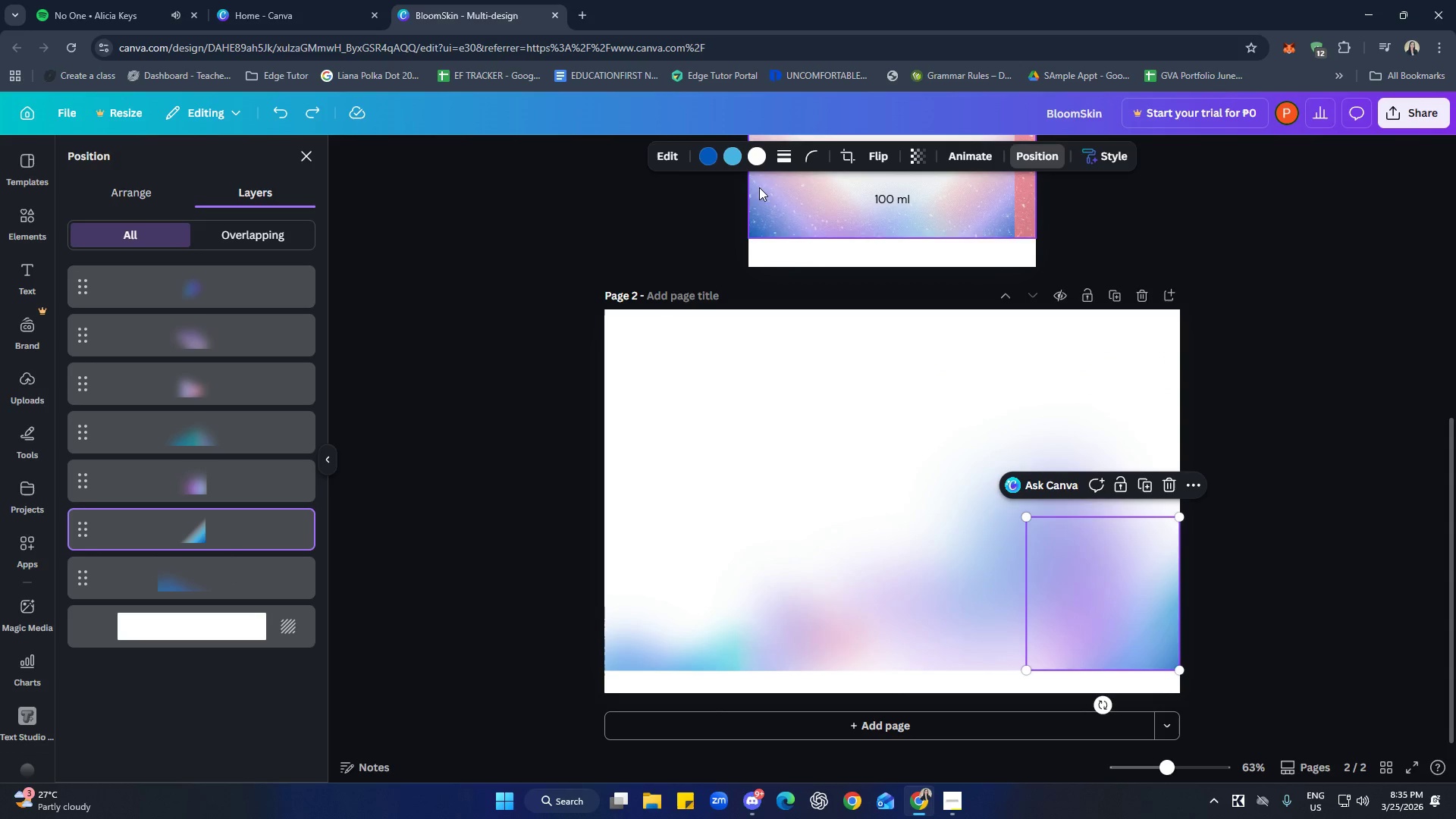 
left_click([701, 155])
 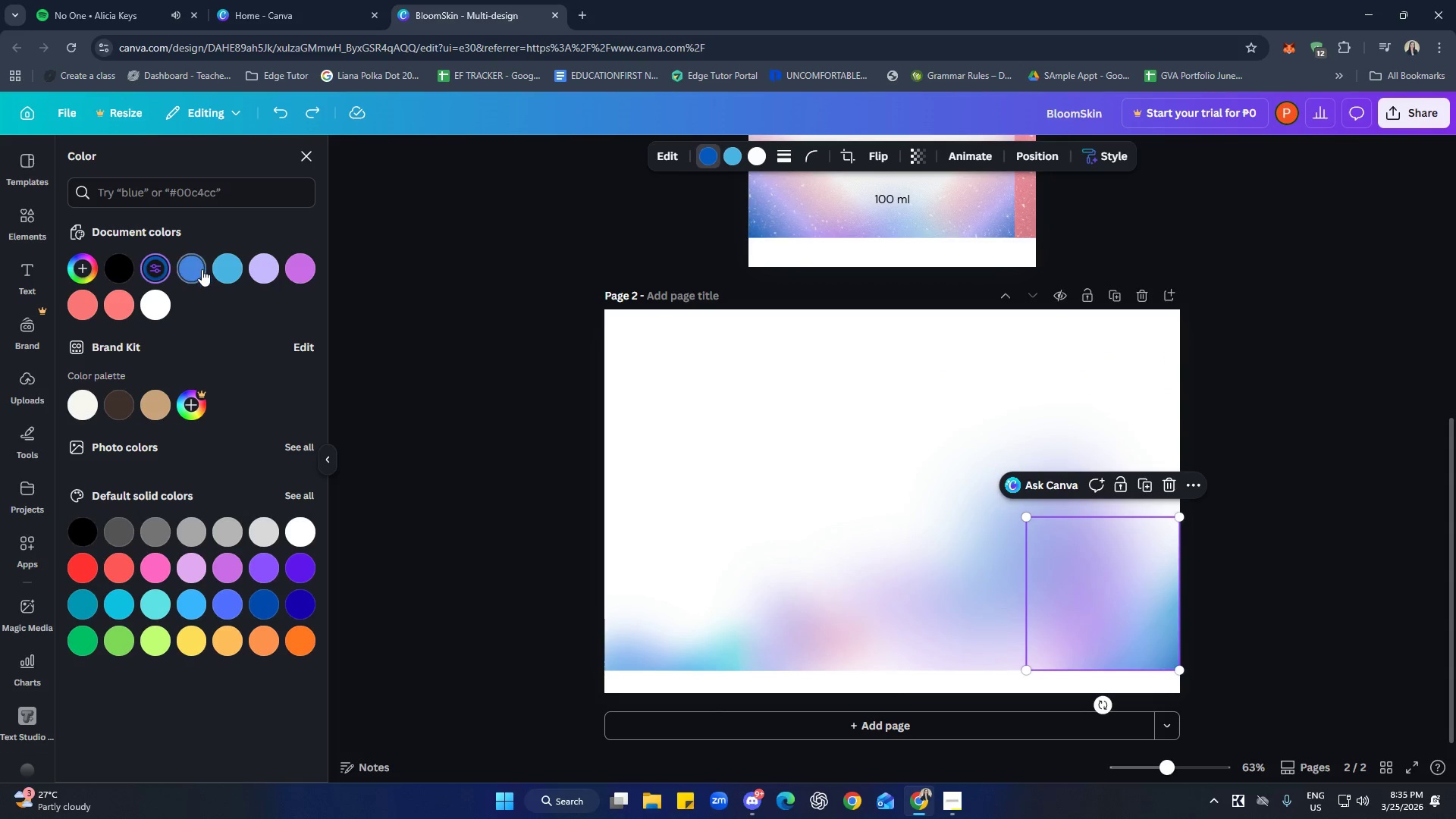 
left_click([198, 269])
 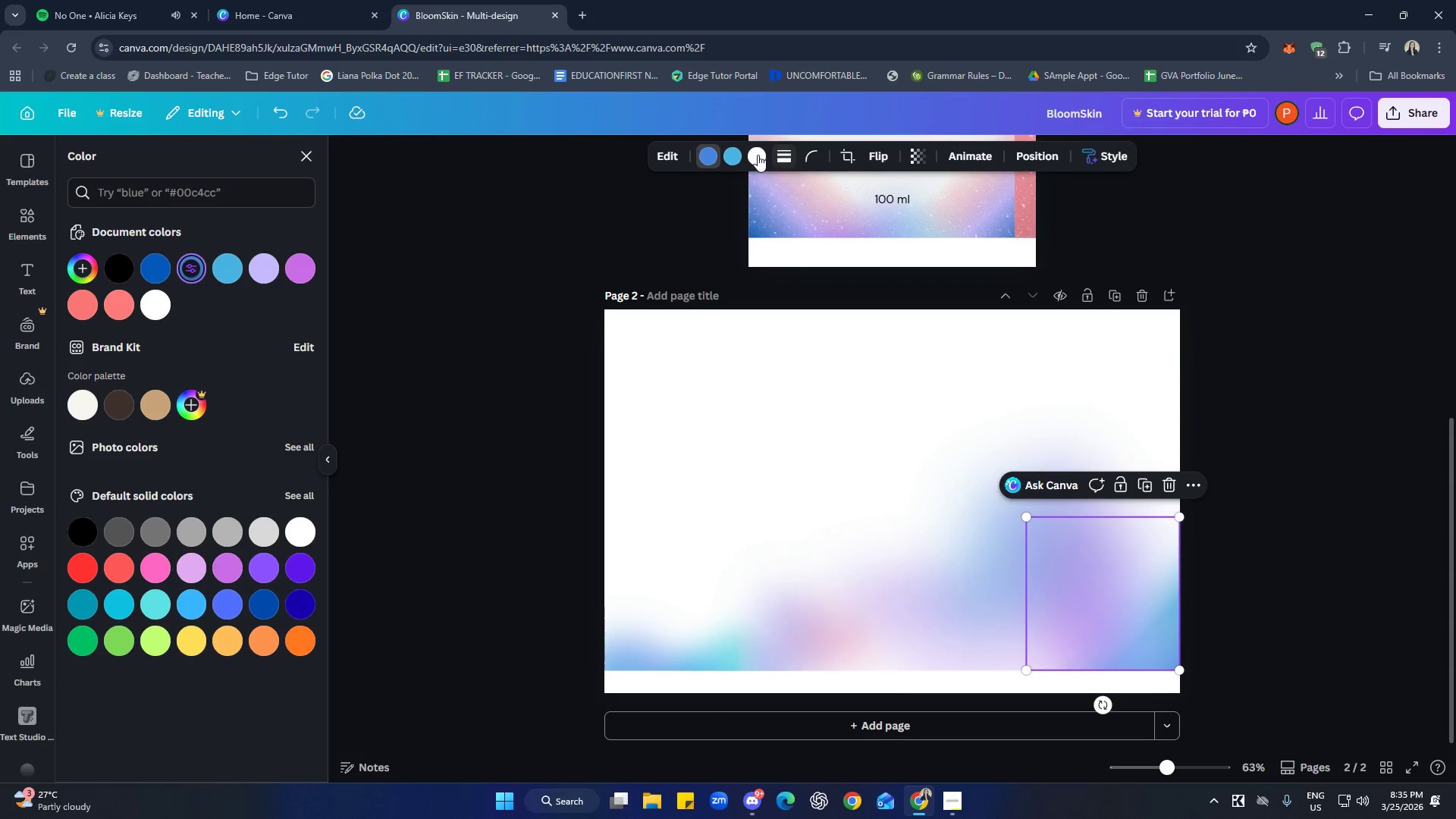 
left_click([734, 155])
 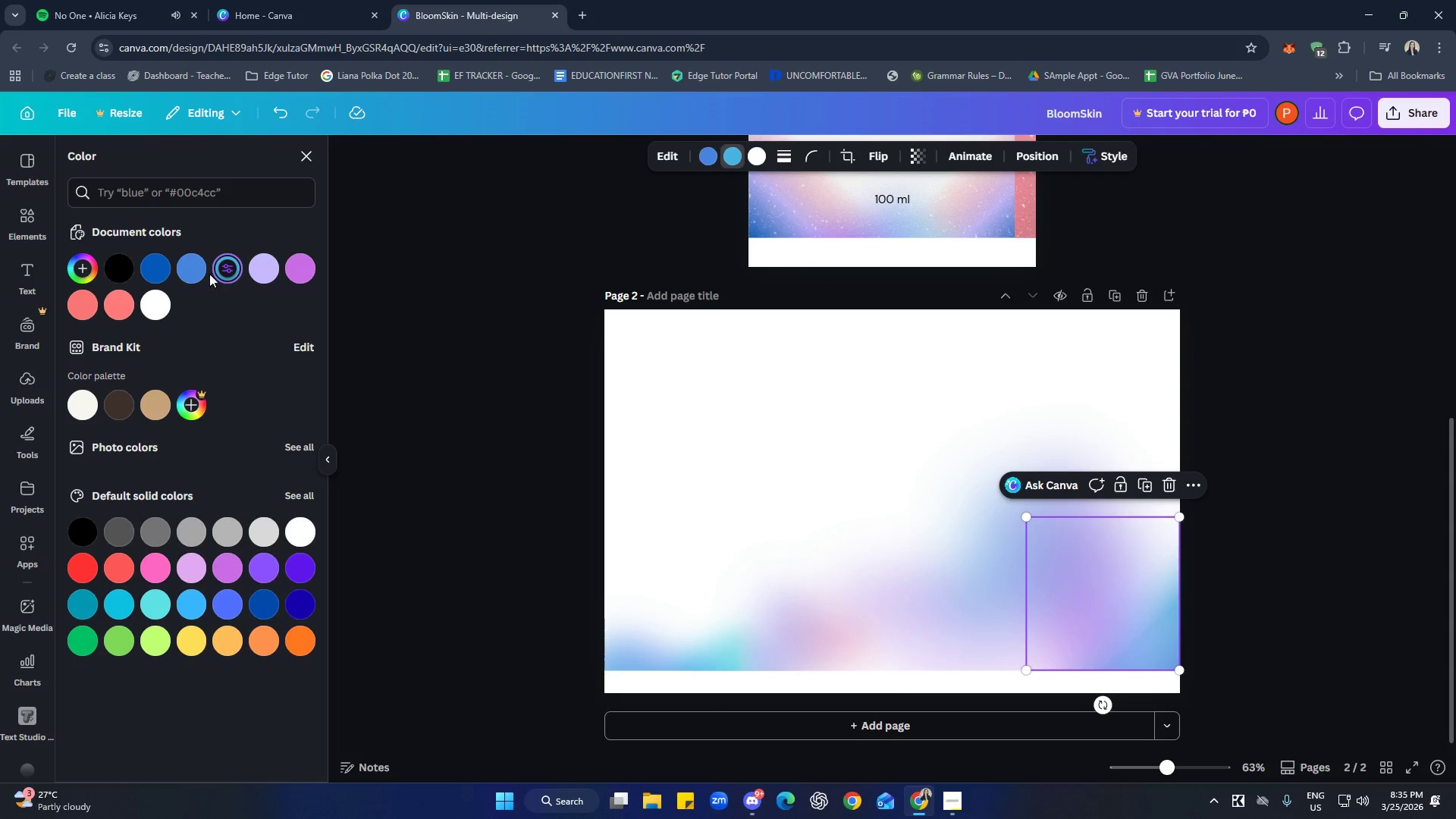 
left_click([190, 269])
 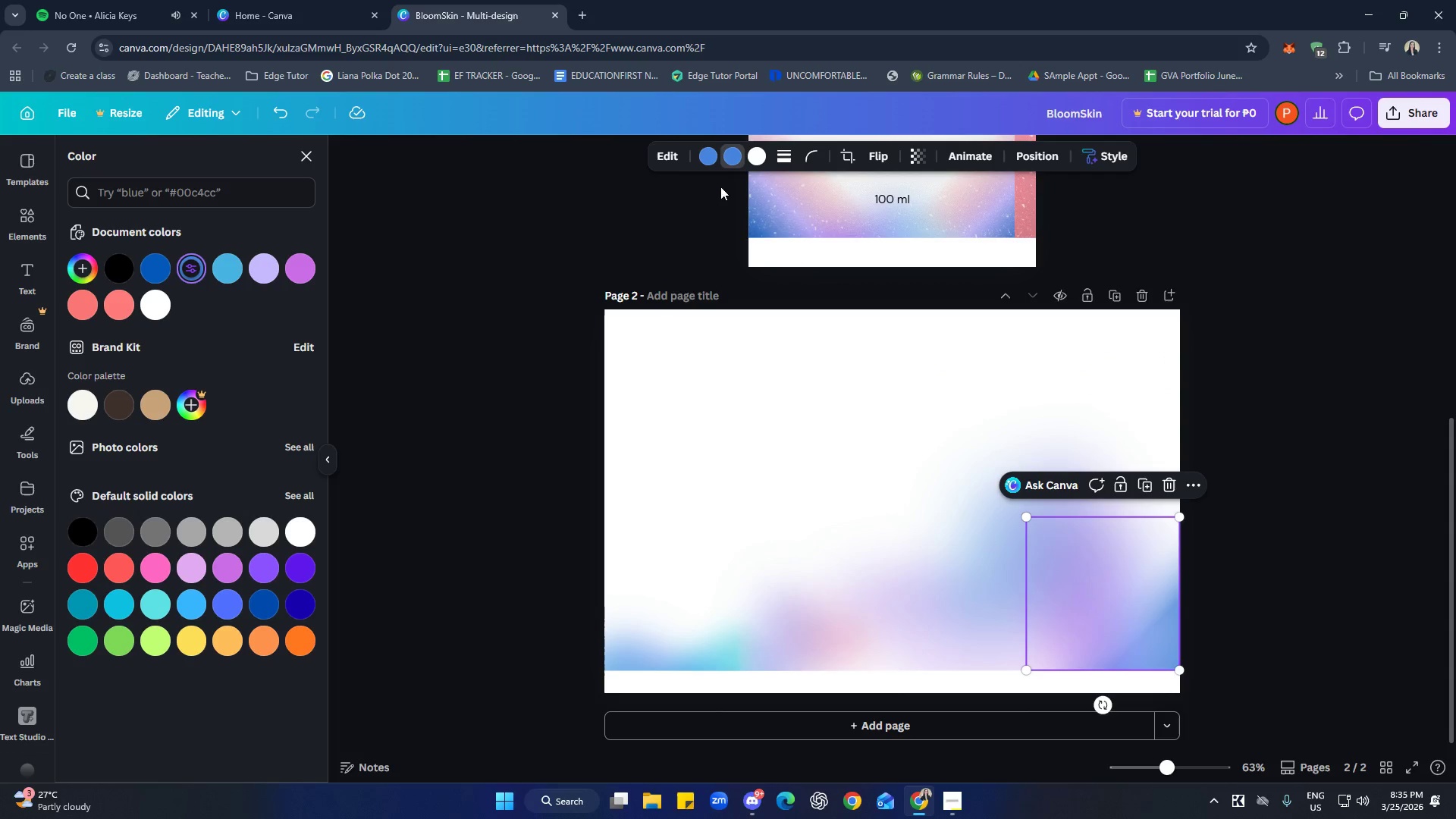 
left_click([758, 157])
 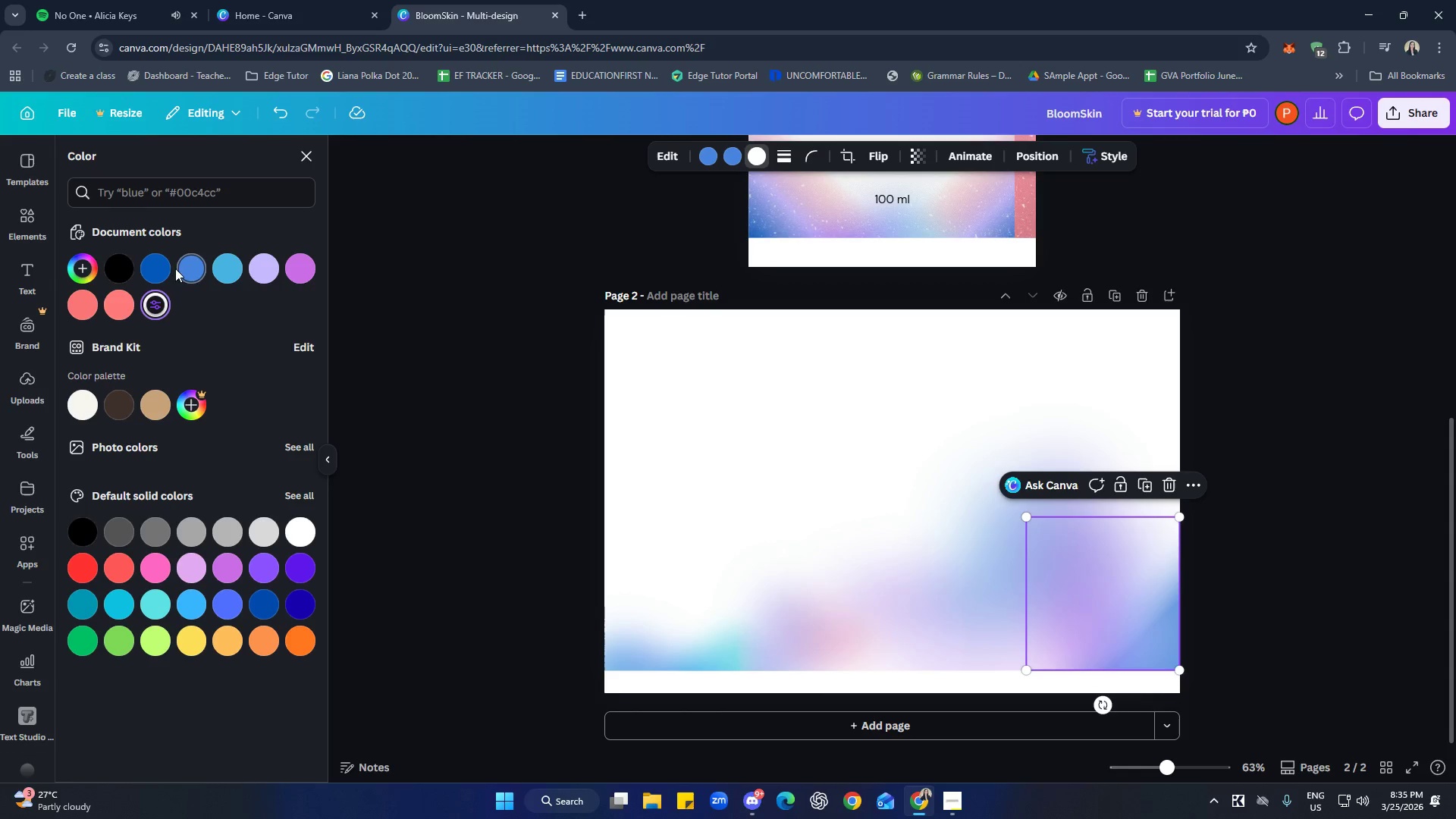 
left_click([232, 269])
 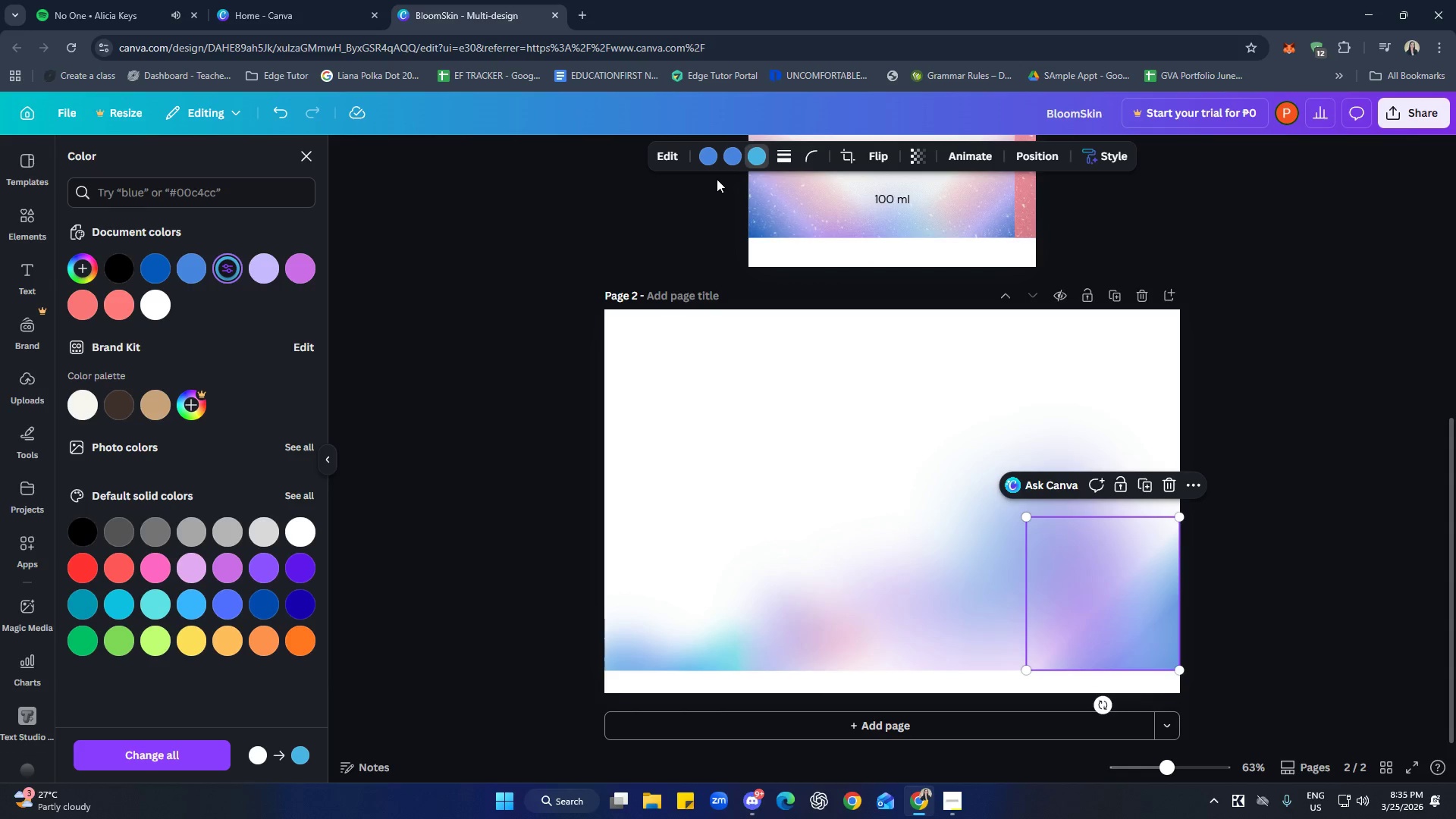 
left_click([736, 156])
 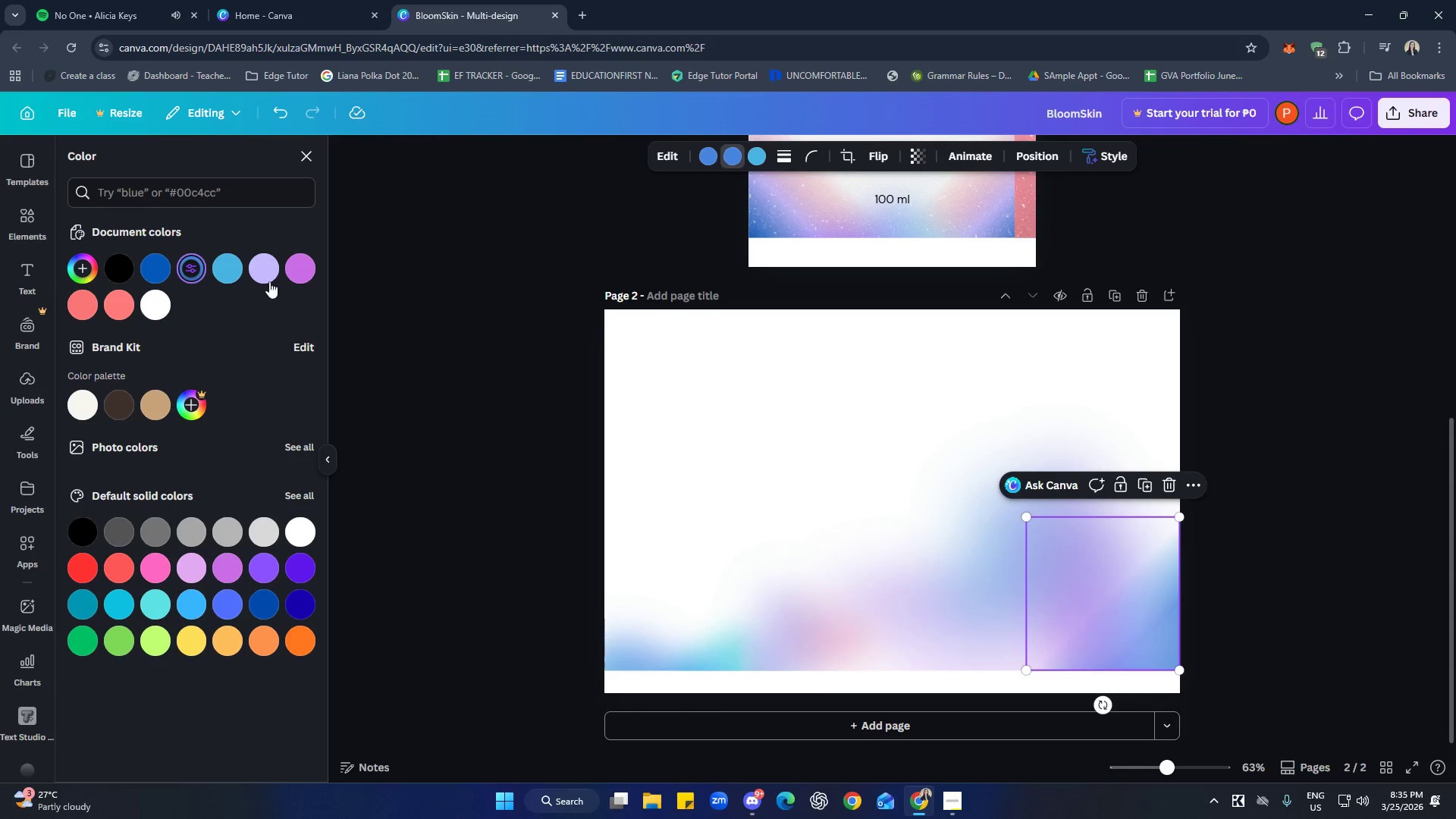 
left_click([265, 273])
 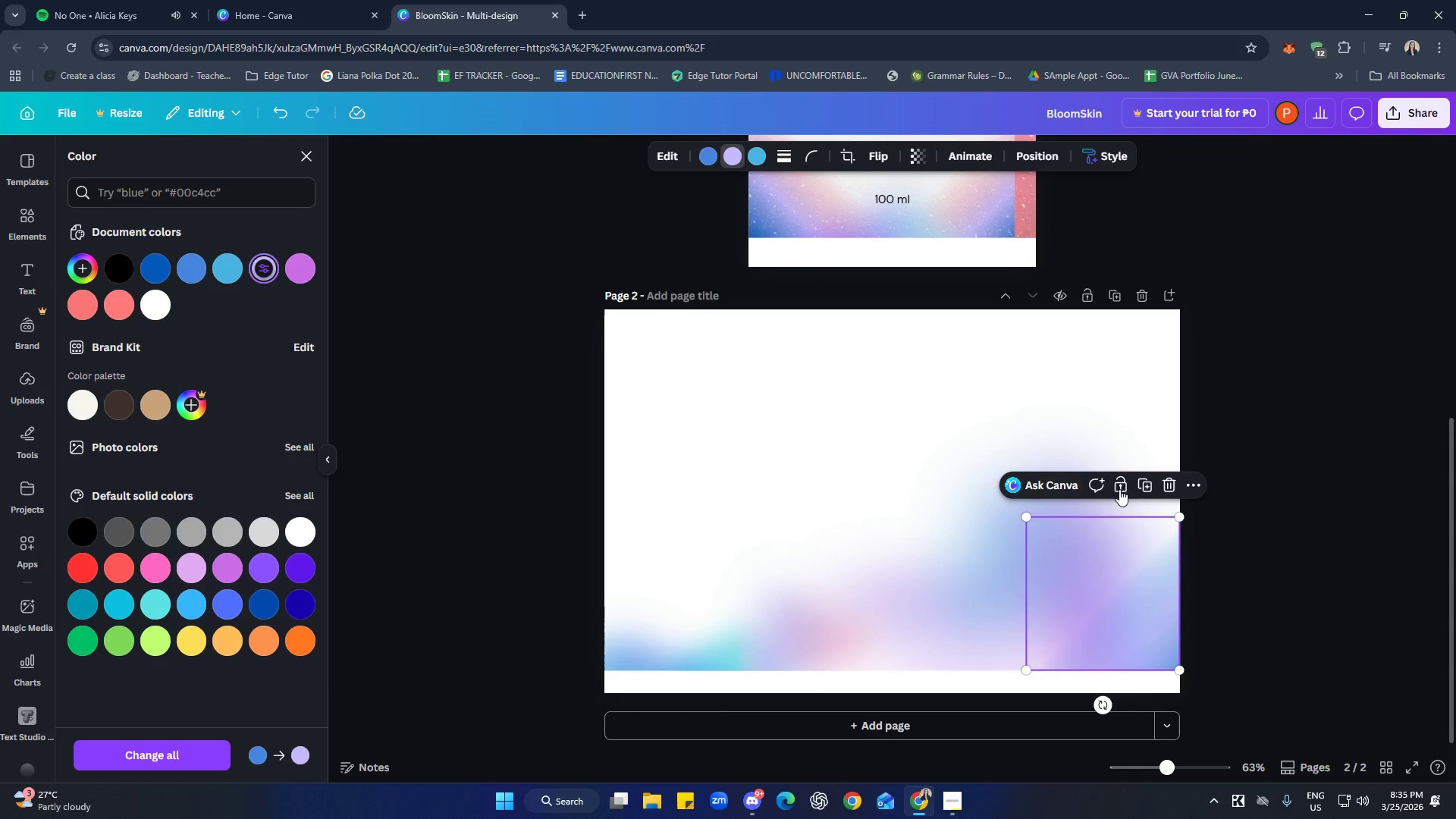 
double_click([1374, 441])
 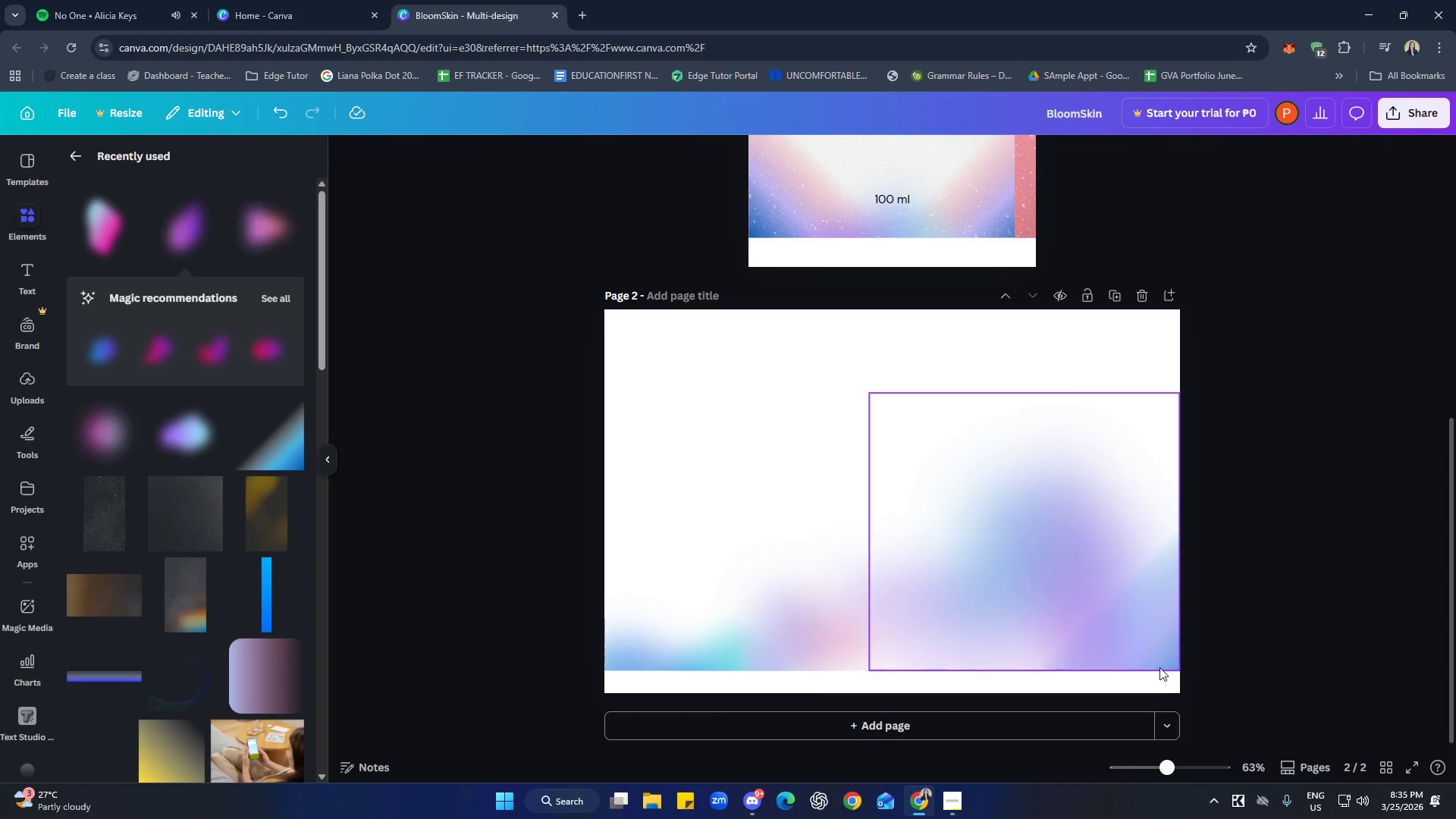 
left_click([1159, 667])
 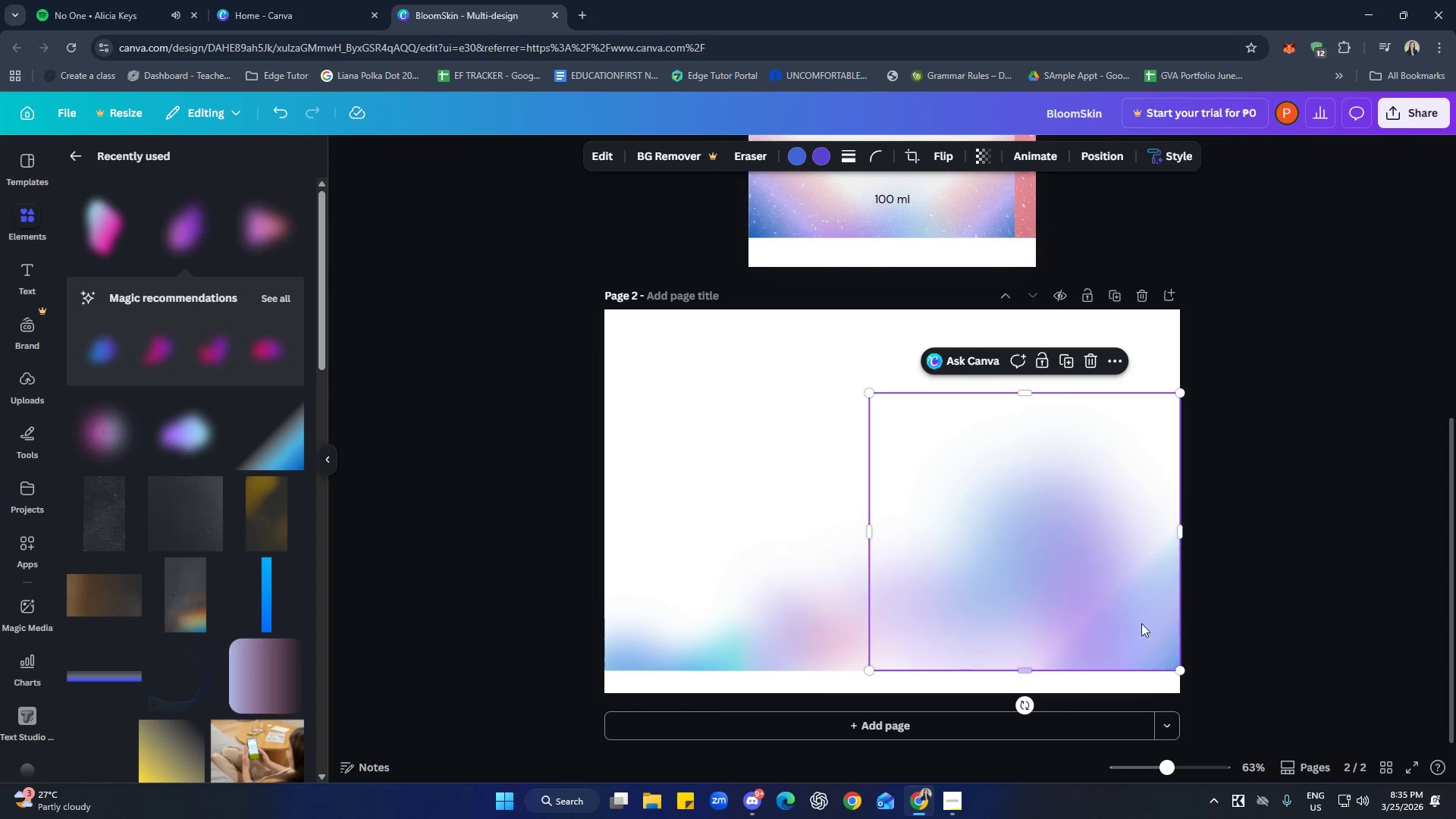 
right_click([1135, 615])
 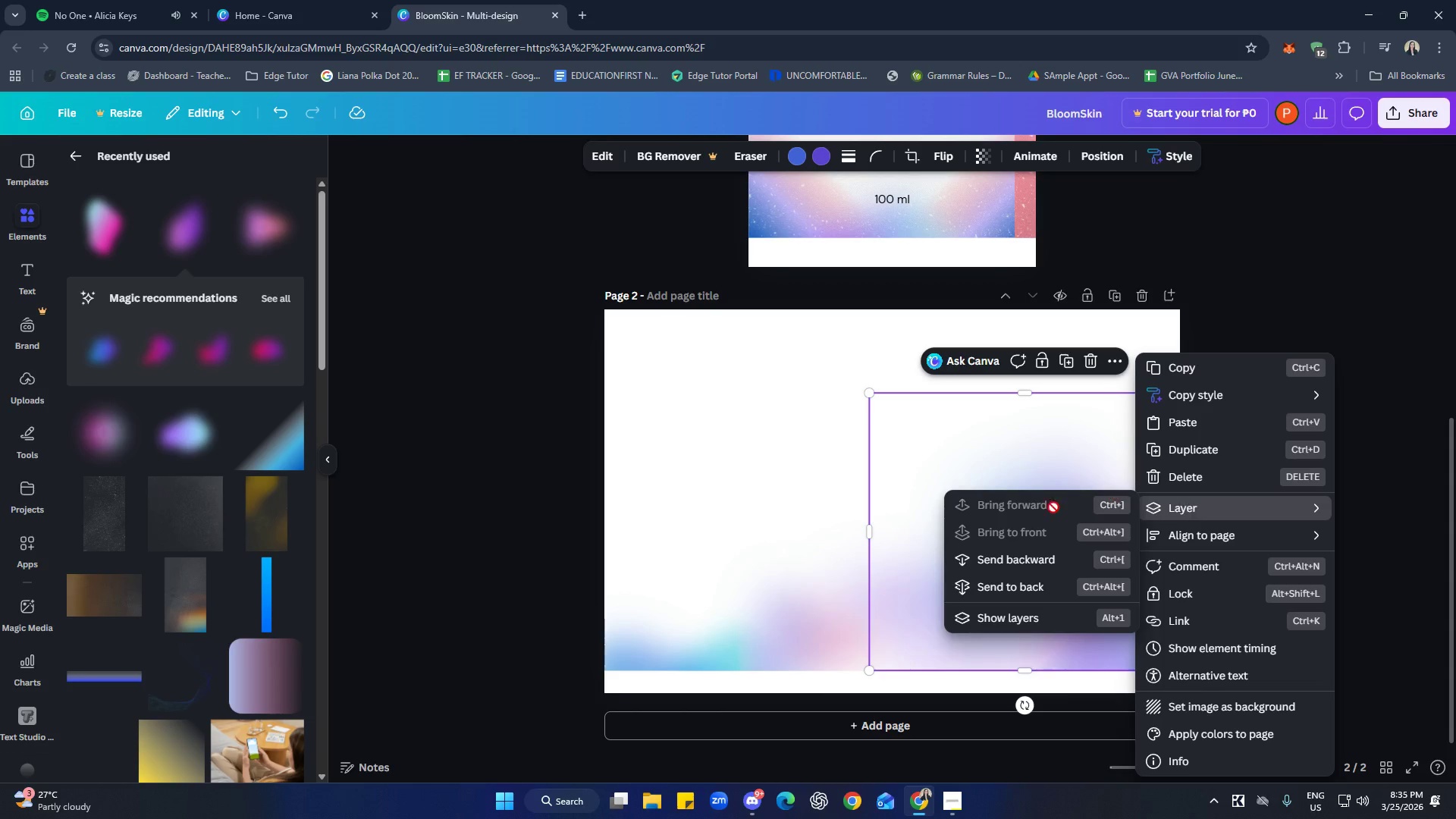 
left_click([1000, 617])
 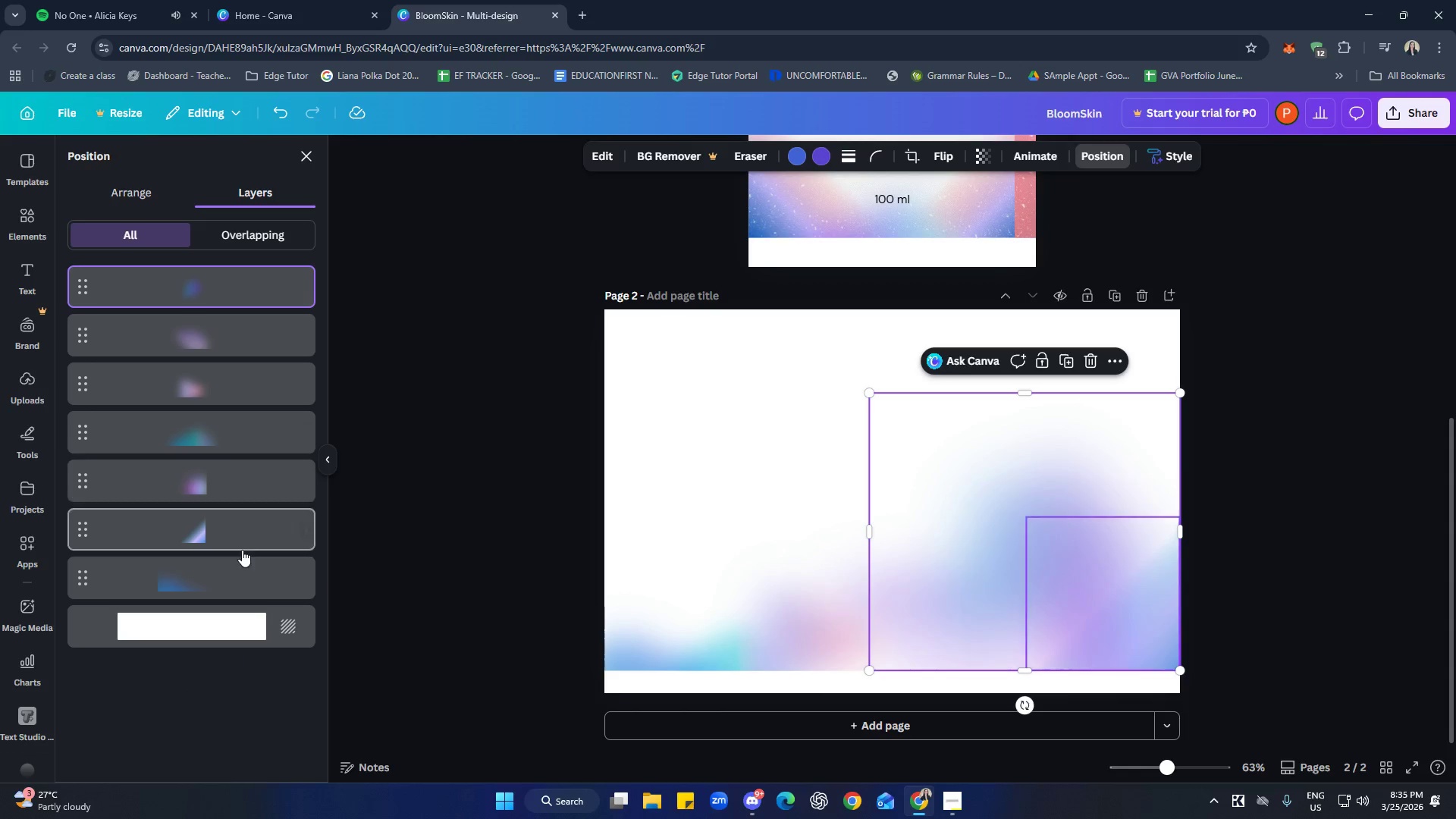 
left_click([236, 534])
 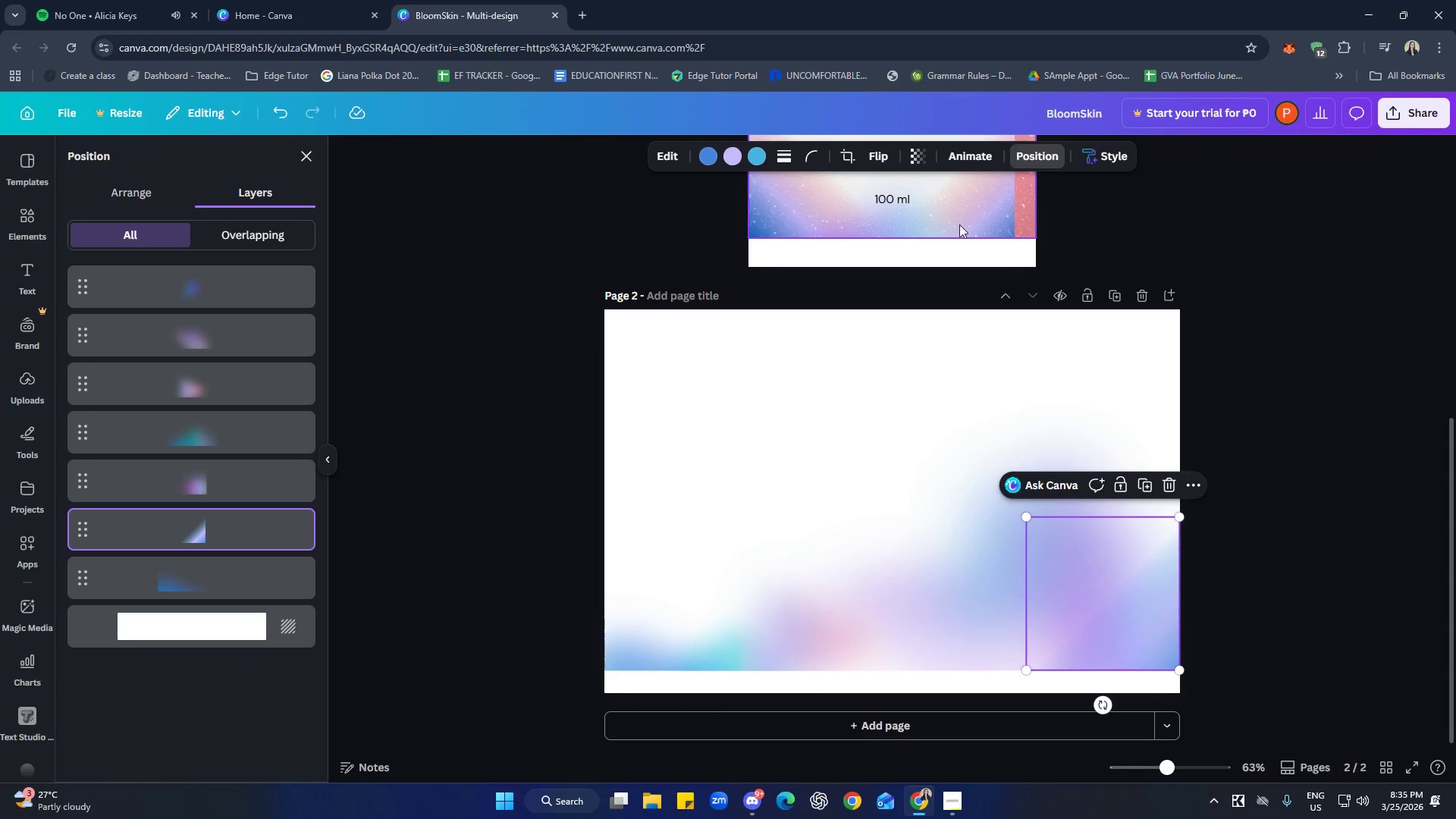 
left_click([971, 163])
 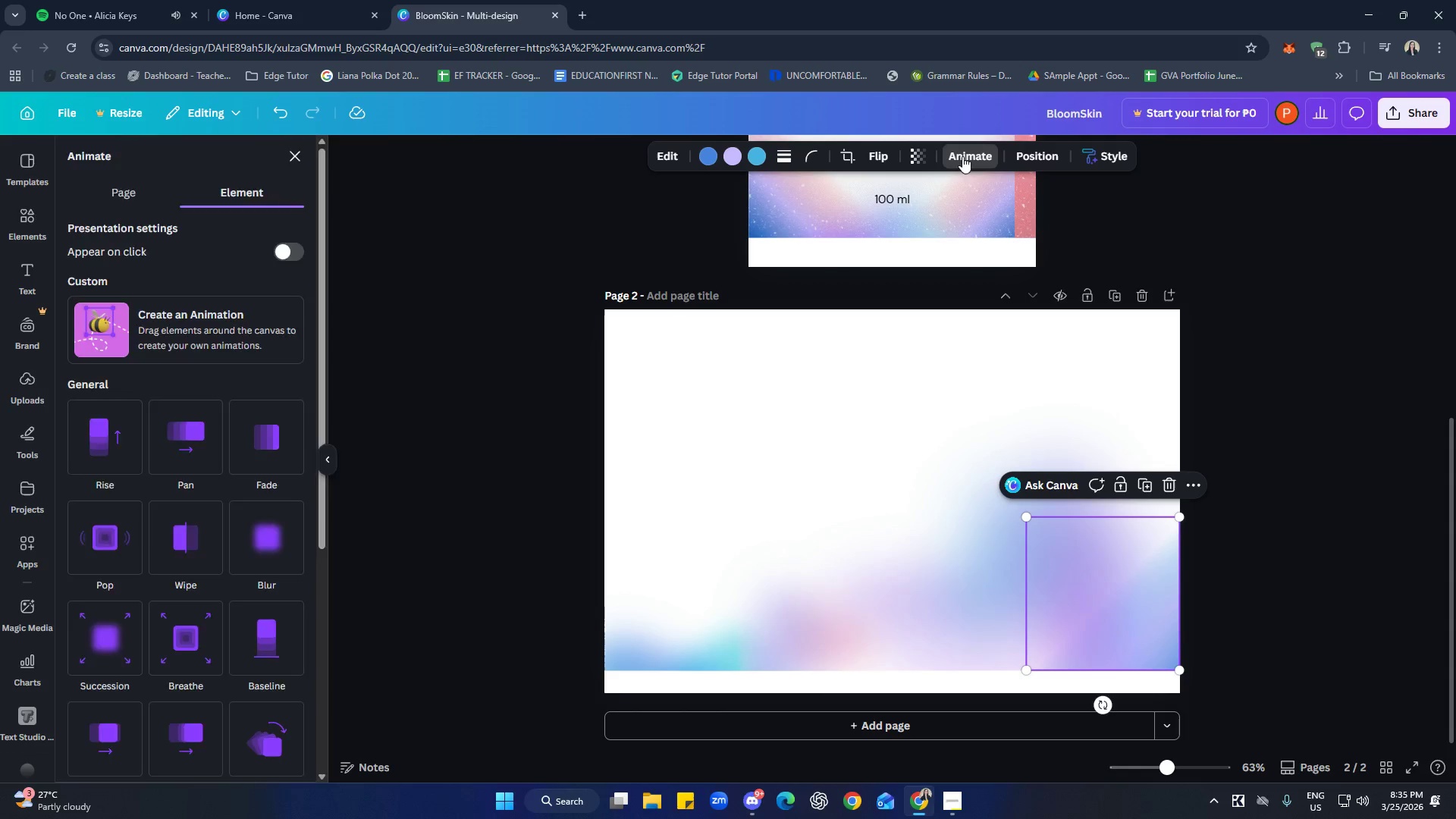 
double_click([914, 157])
 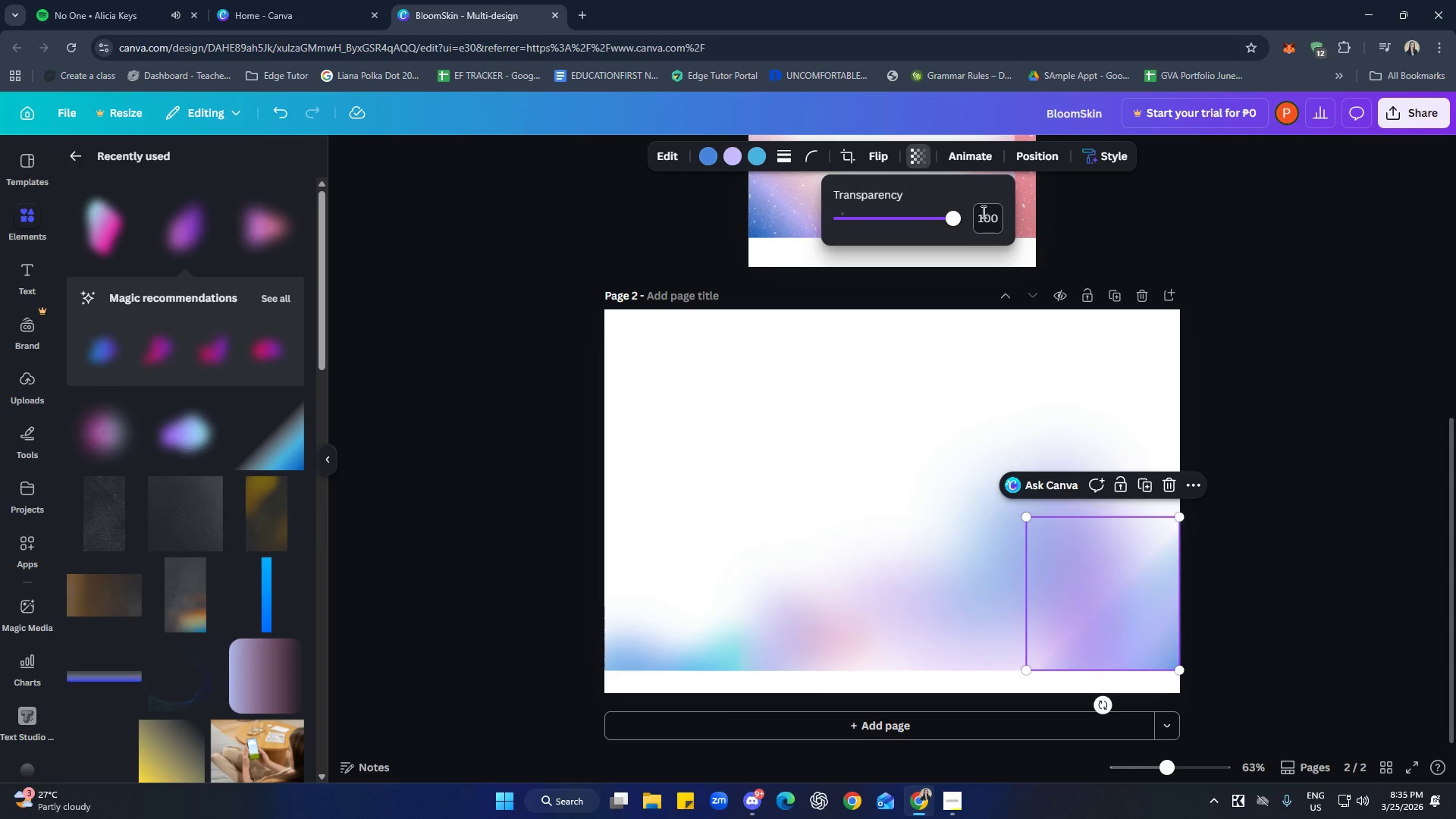 
left_click([985, 213])
 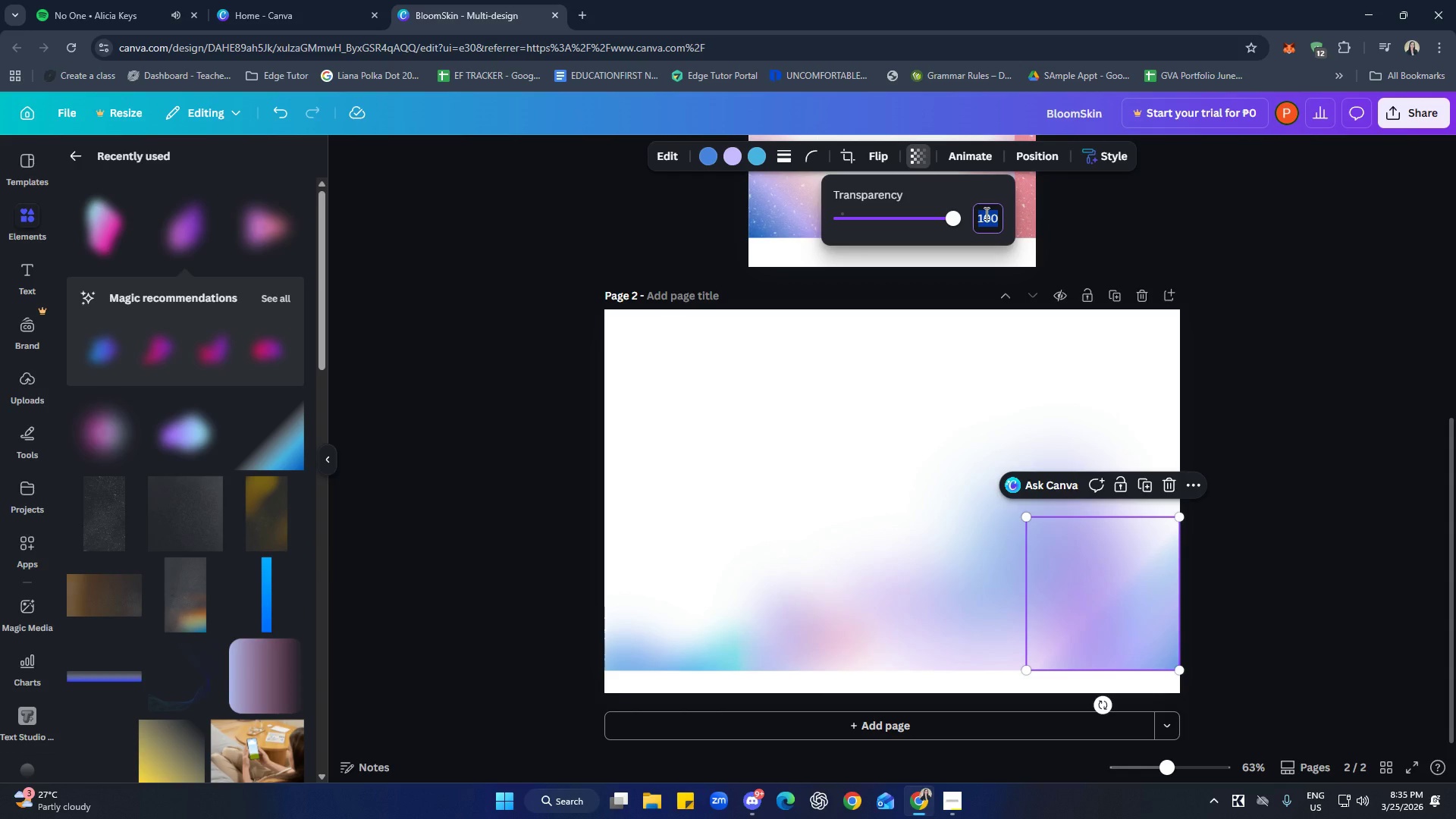 
type(85)
 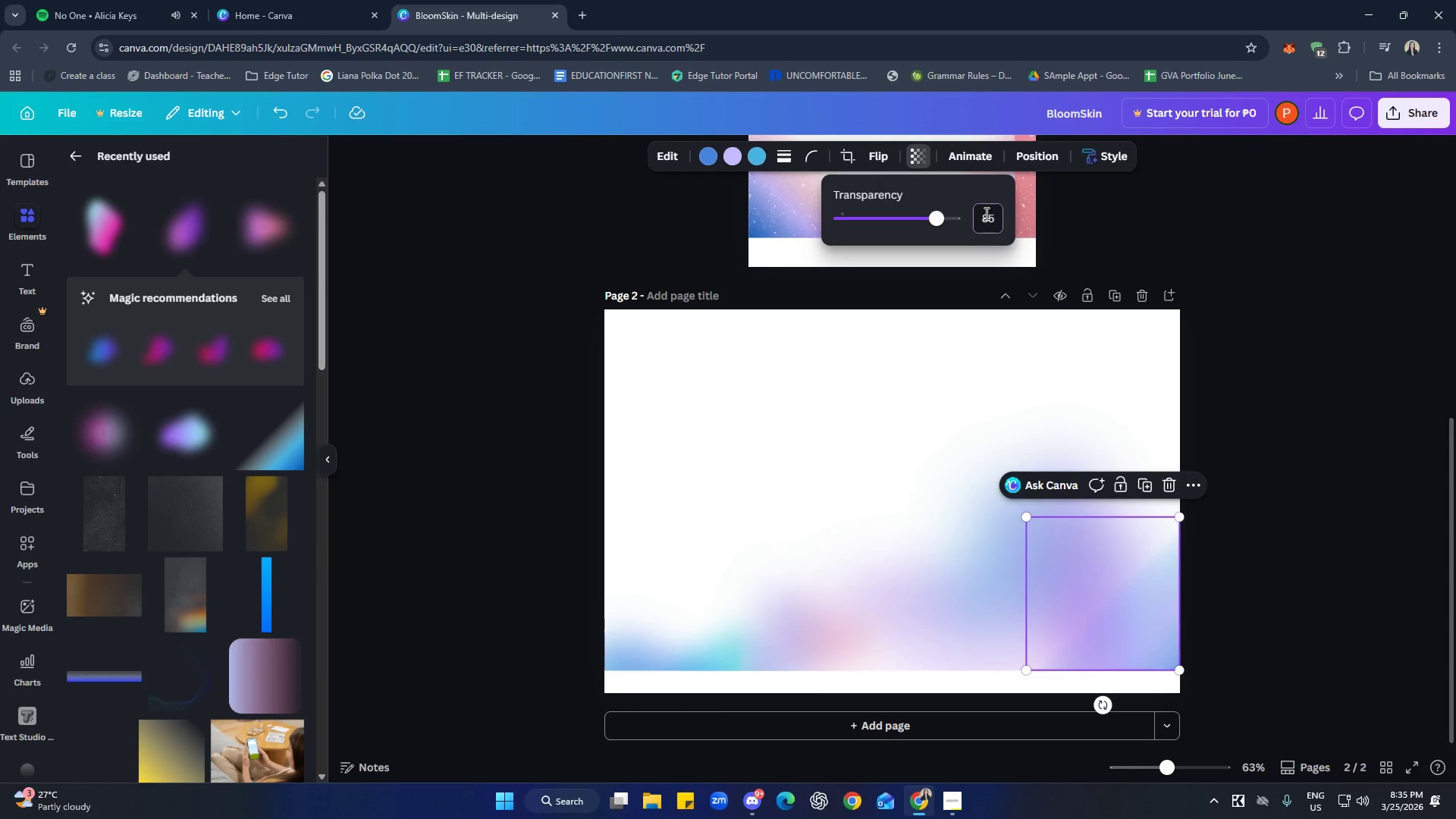 
key(Enter)
 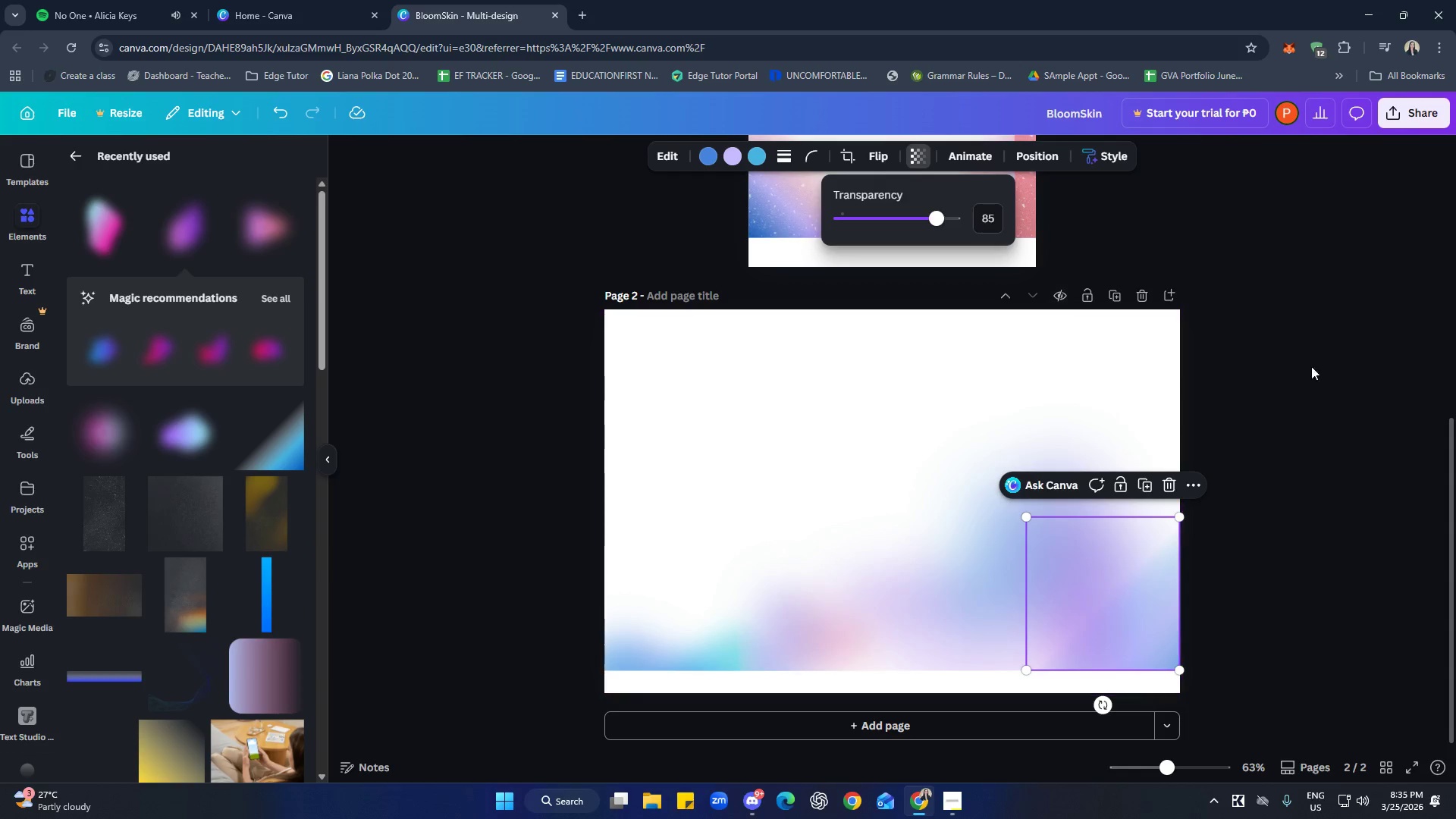 
double_click([1321, 364])
 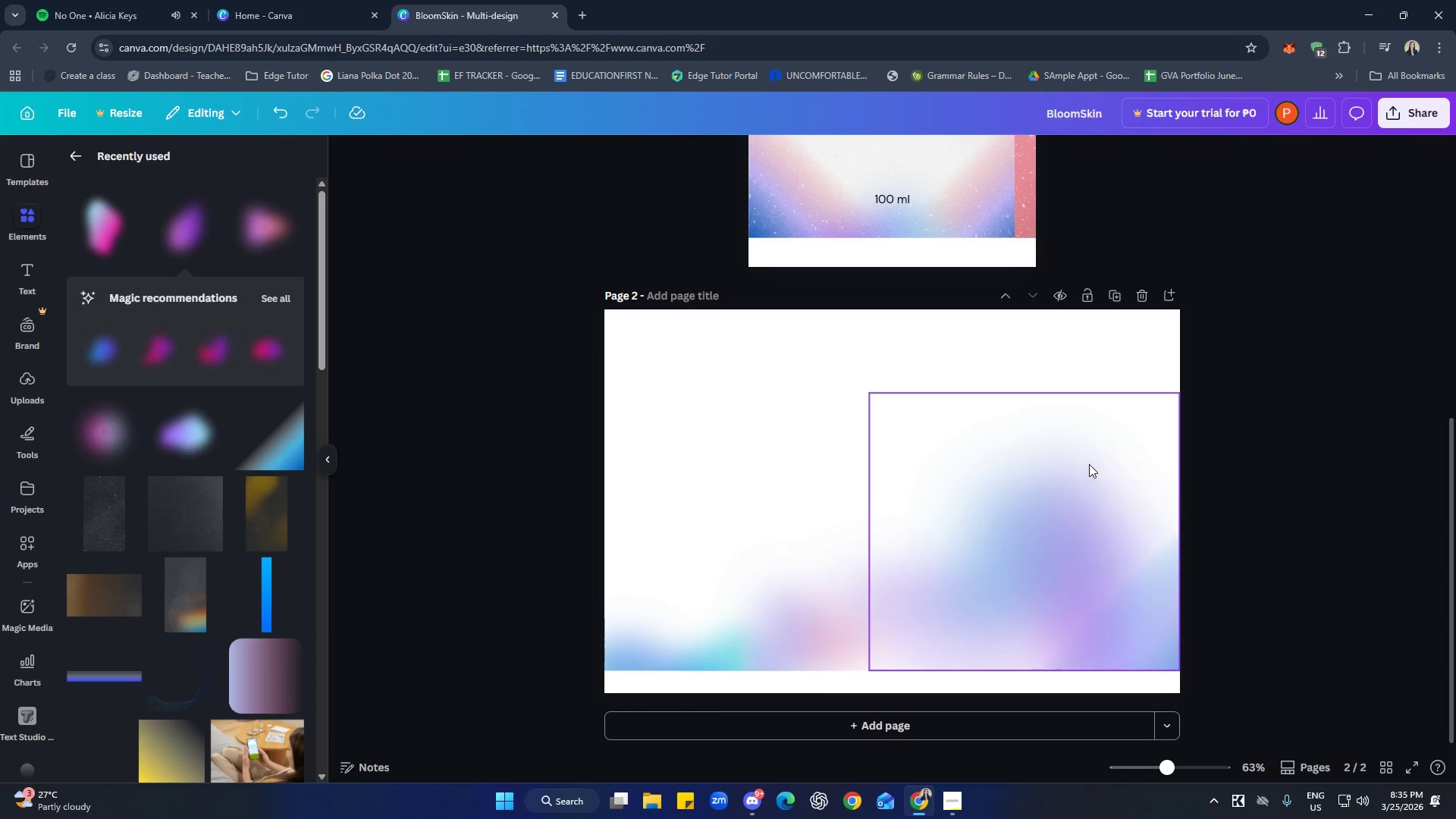 
right_click([1089, 463])
 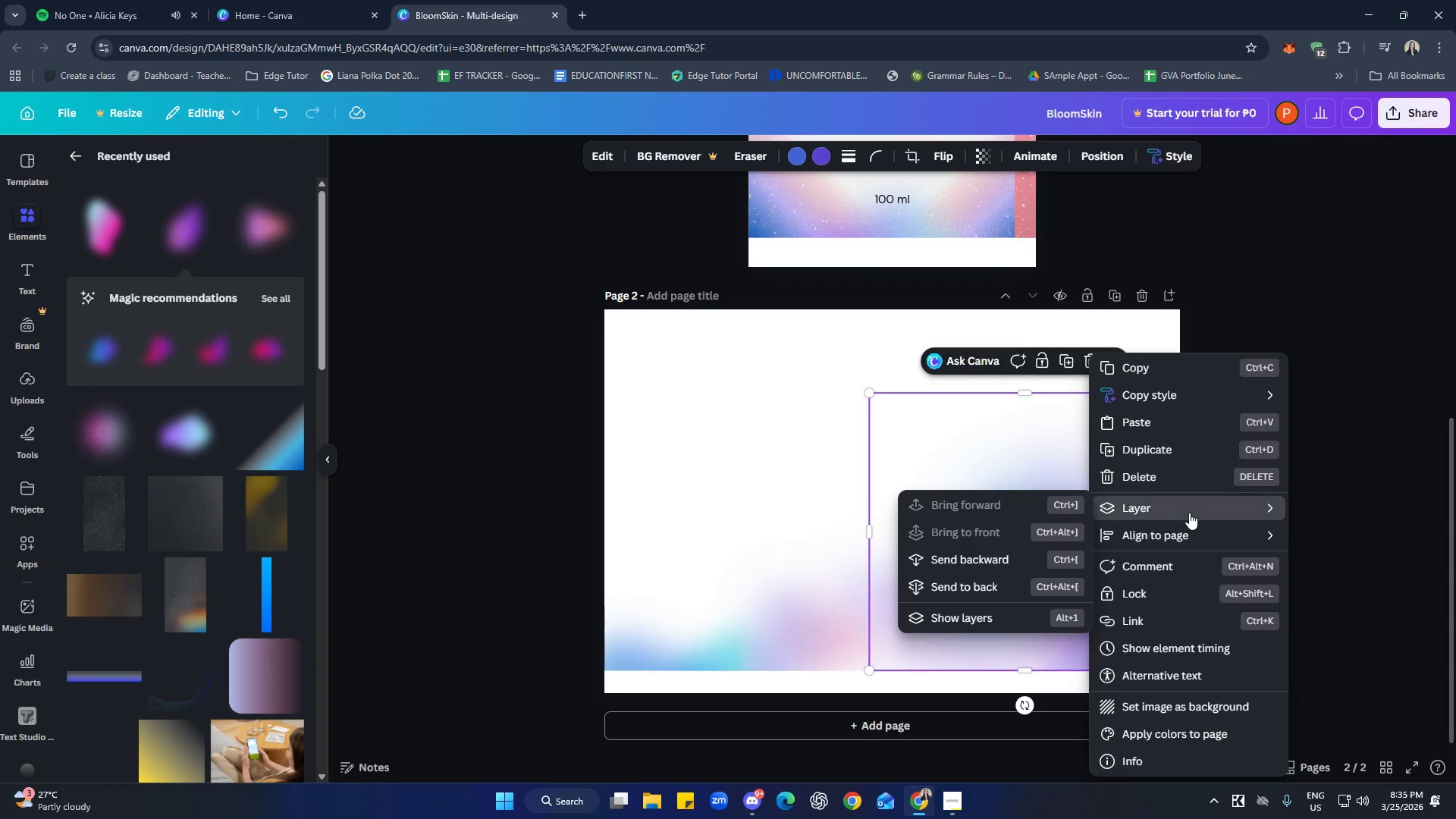 
left_click([983, 619])
 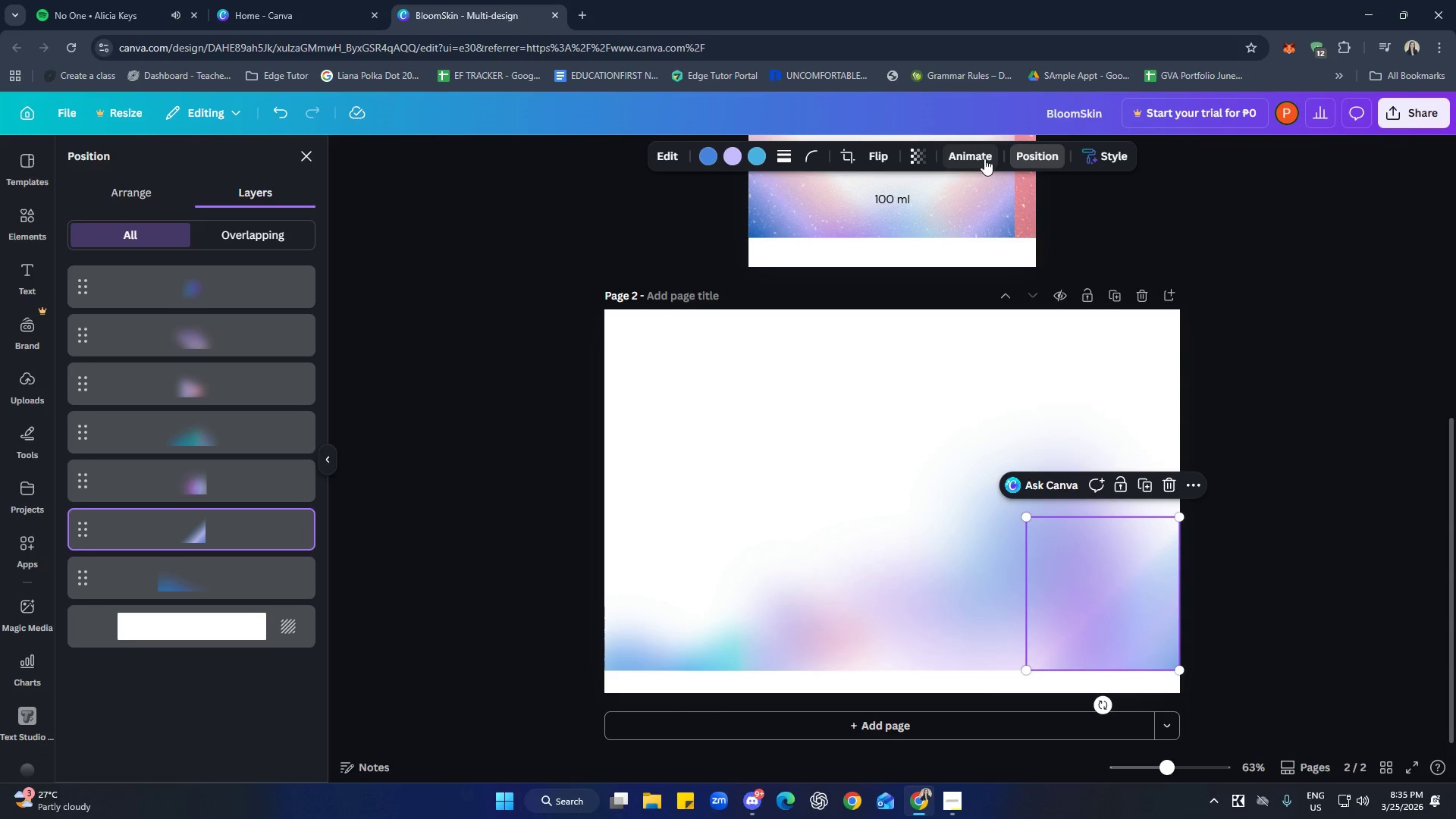 
left_click([919, 155])
 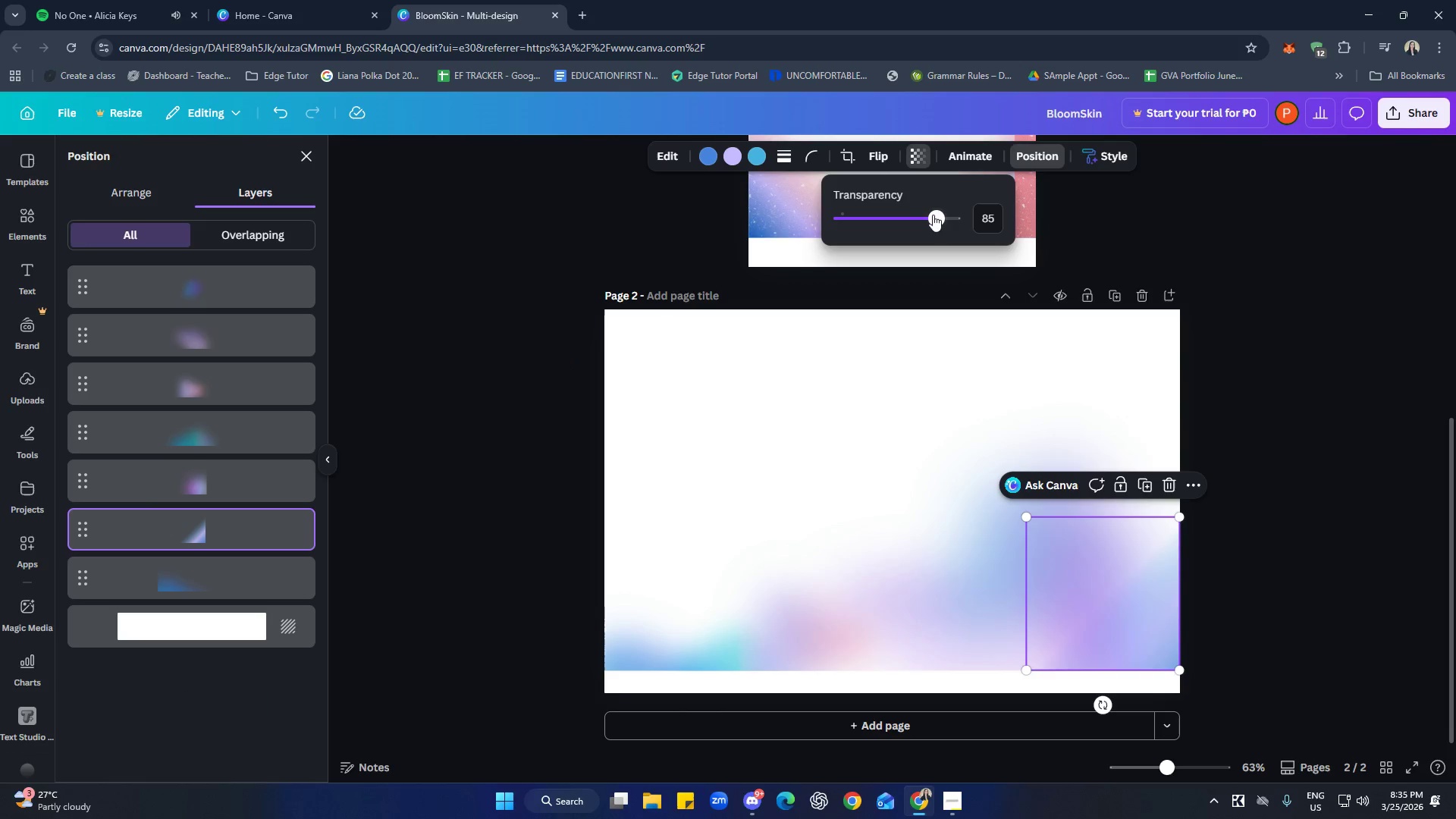 
left_click_drag(start_coordinate=[930, 213], to_coordinate=[868, 211])
 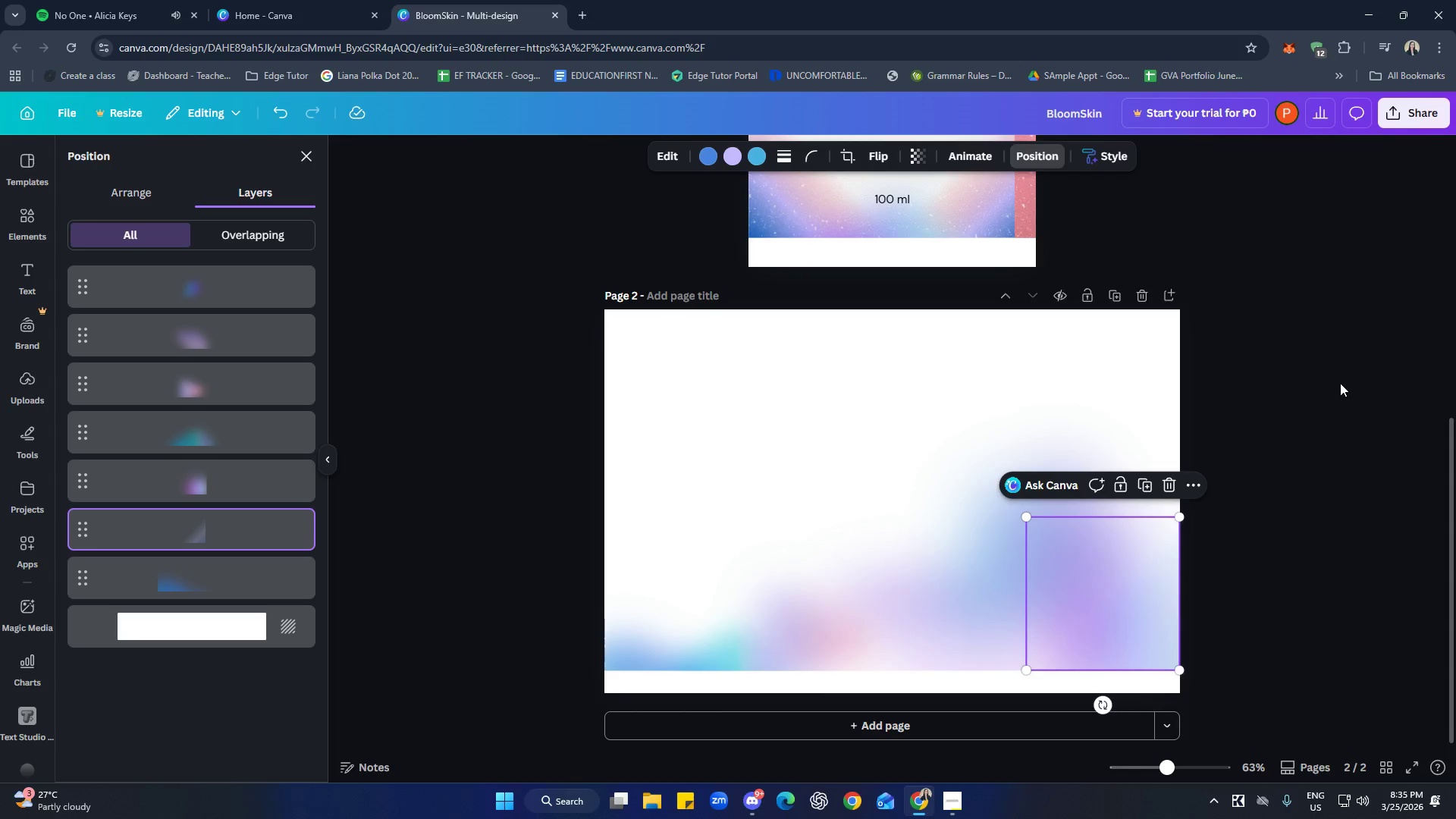 
double_click([1341, 375])
 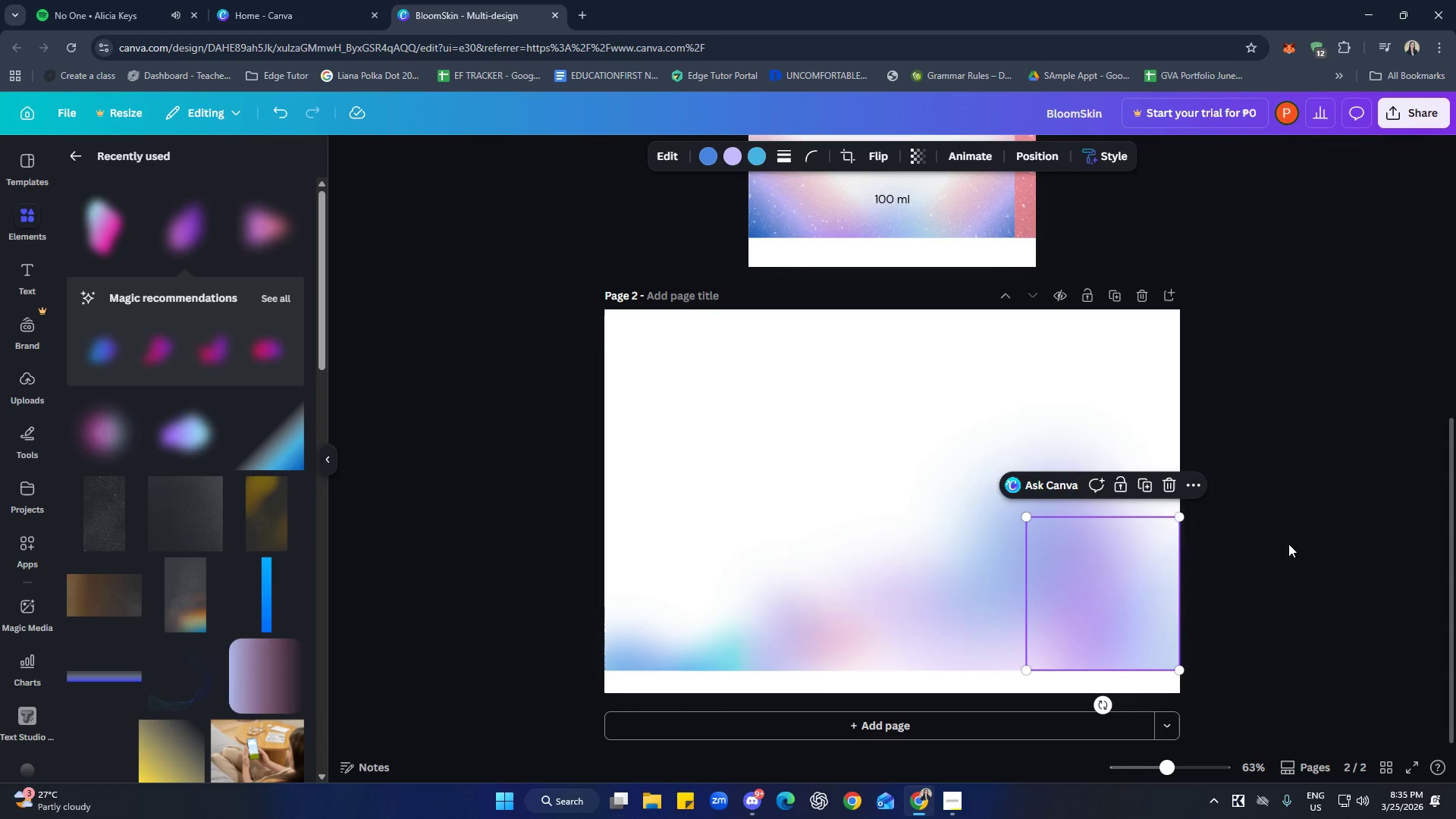 
left_click([1316, 515])
 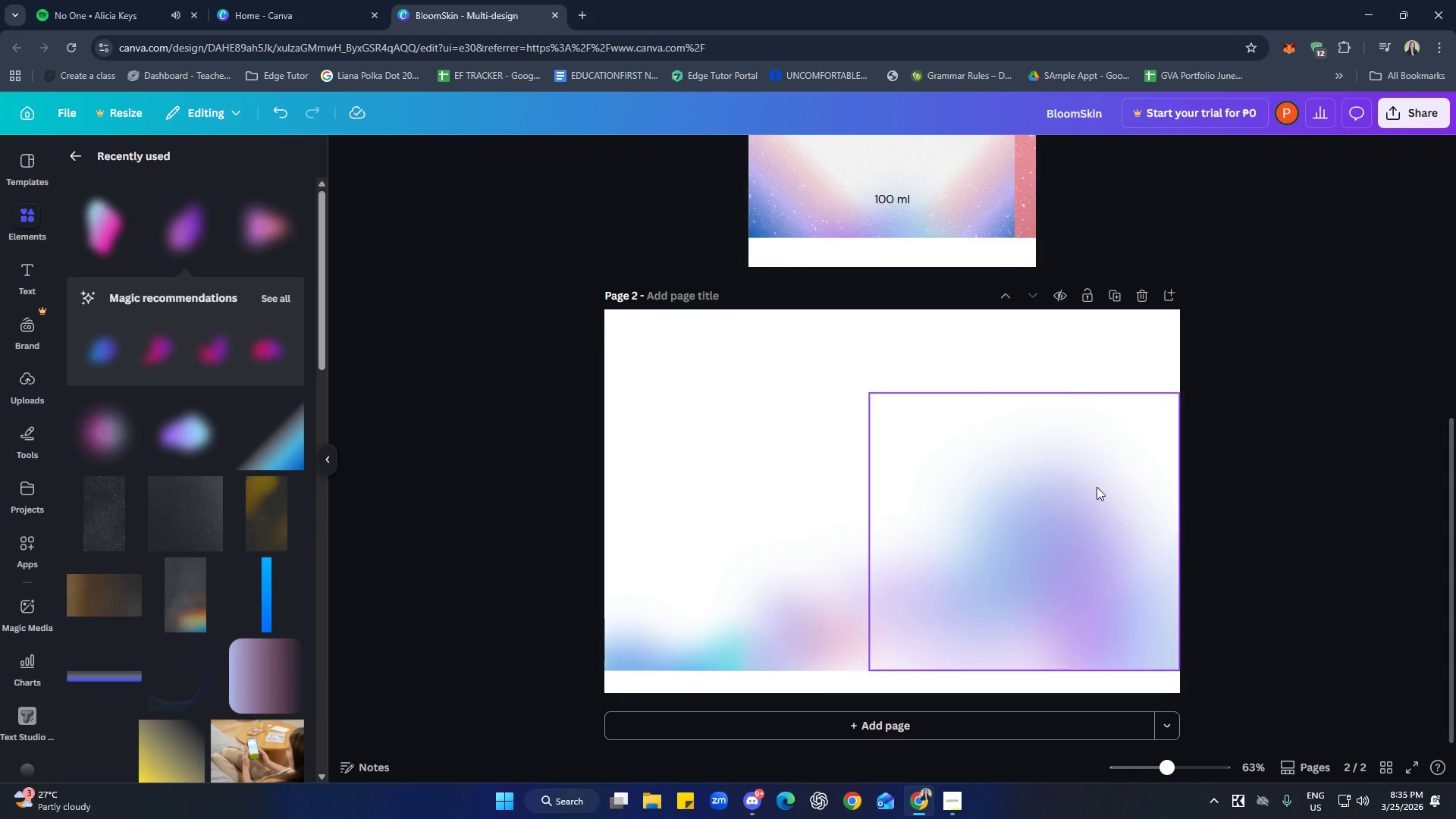 
left_click_drag(start_coordinate=[1075, 479], to_coordinate=[1106, 475])
 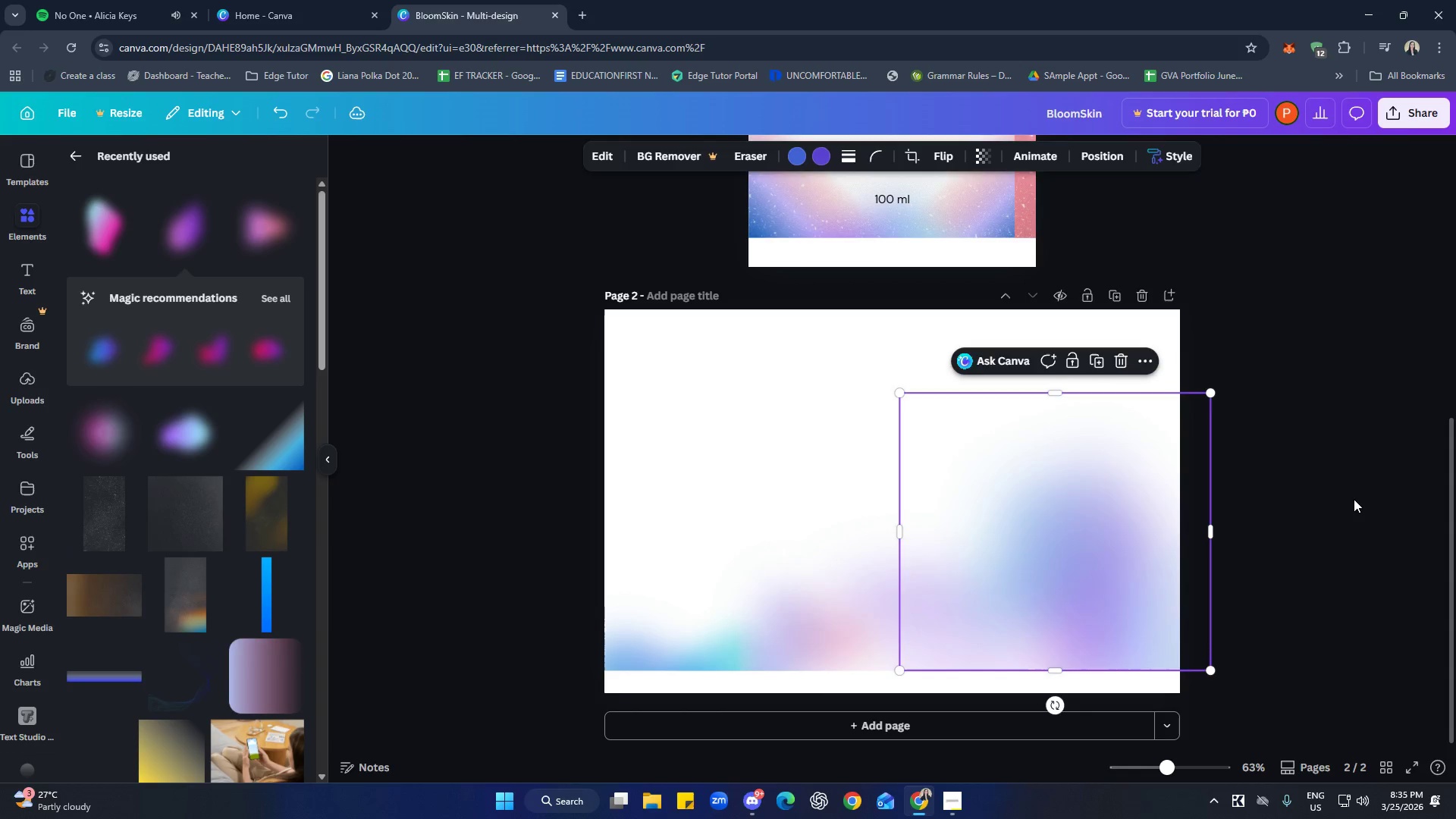 
left_click([1354, 499])
 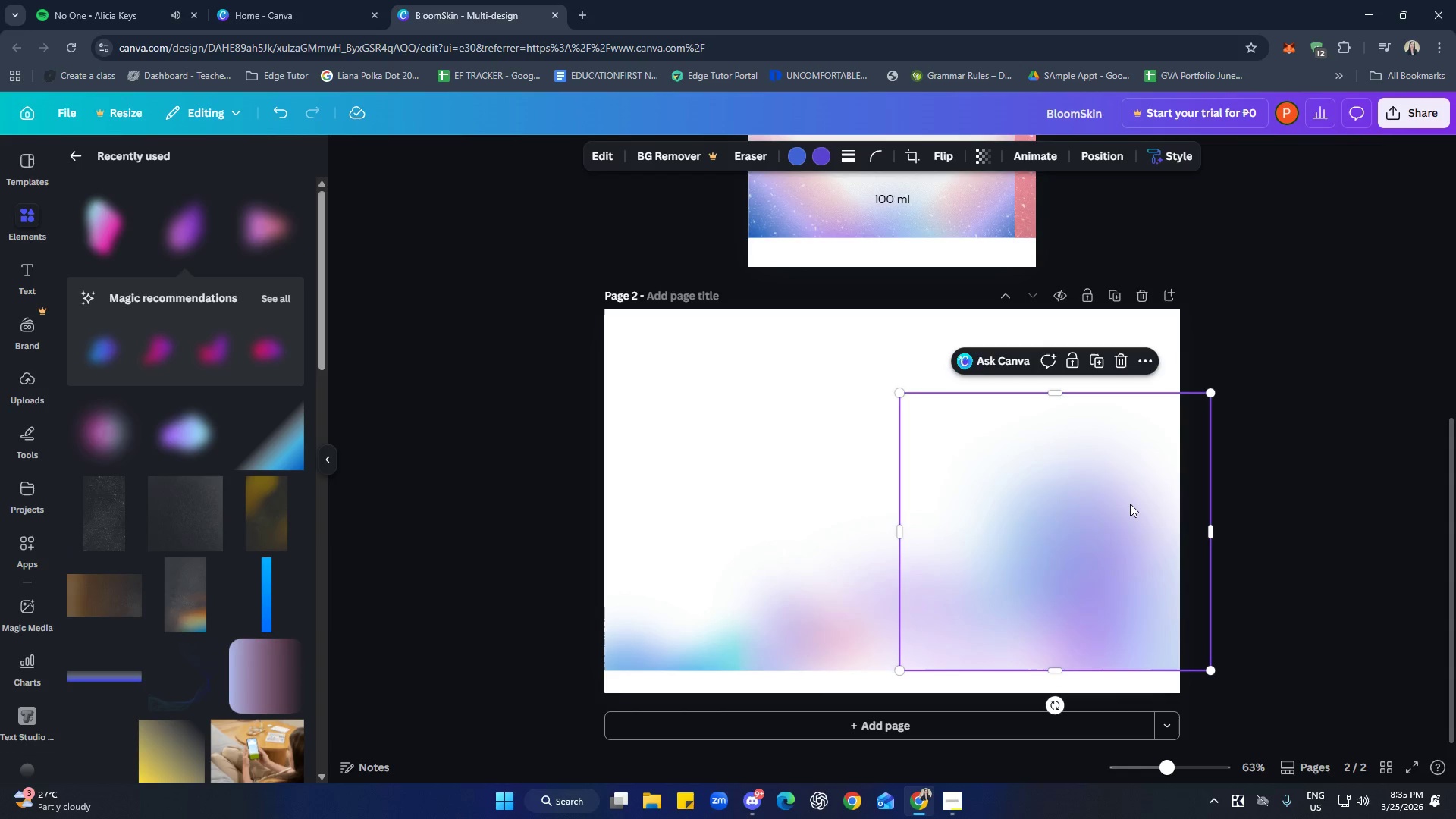 
double_click([1369, 497])
 